 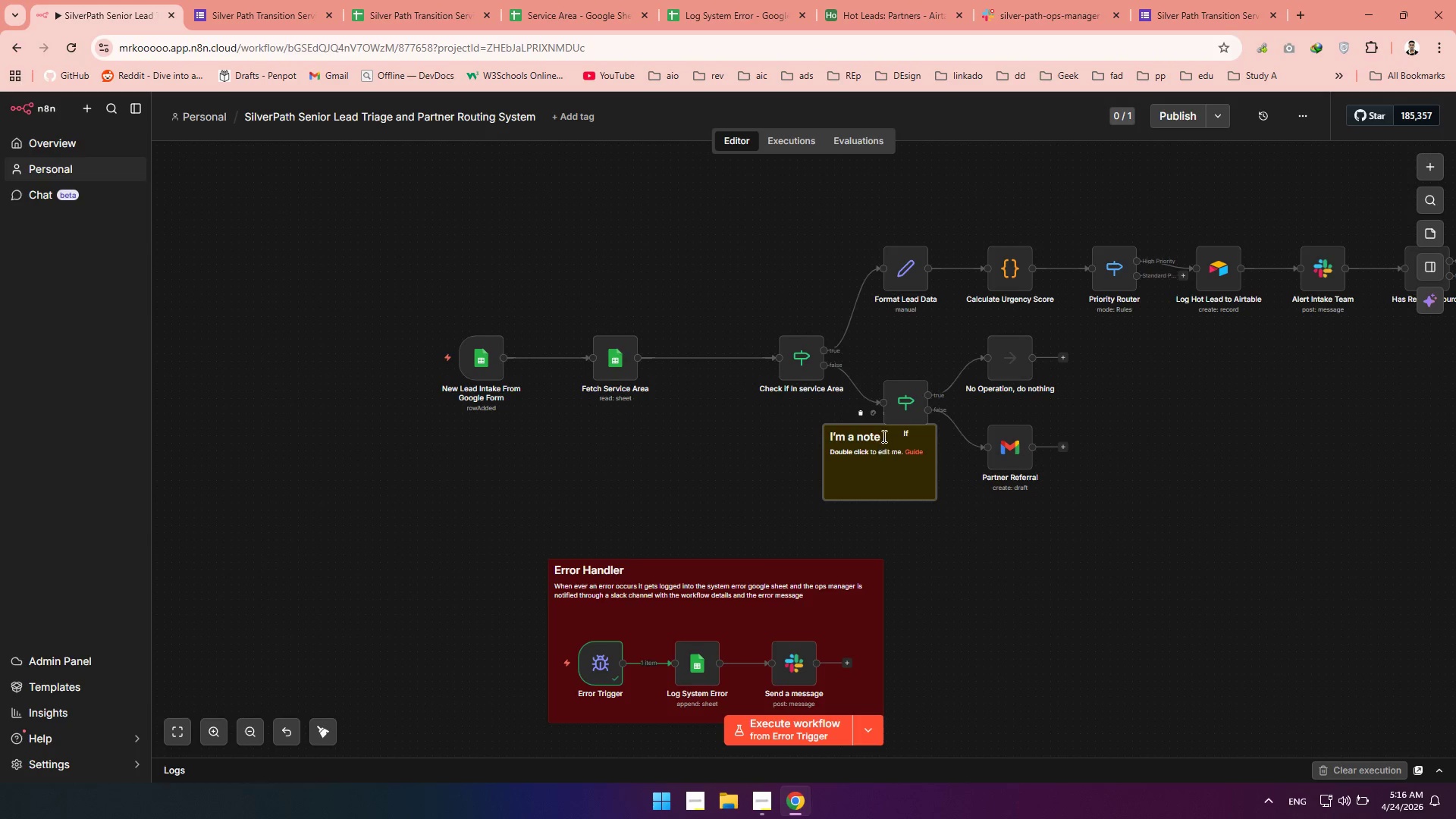 
triple_click([883, 436])
 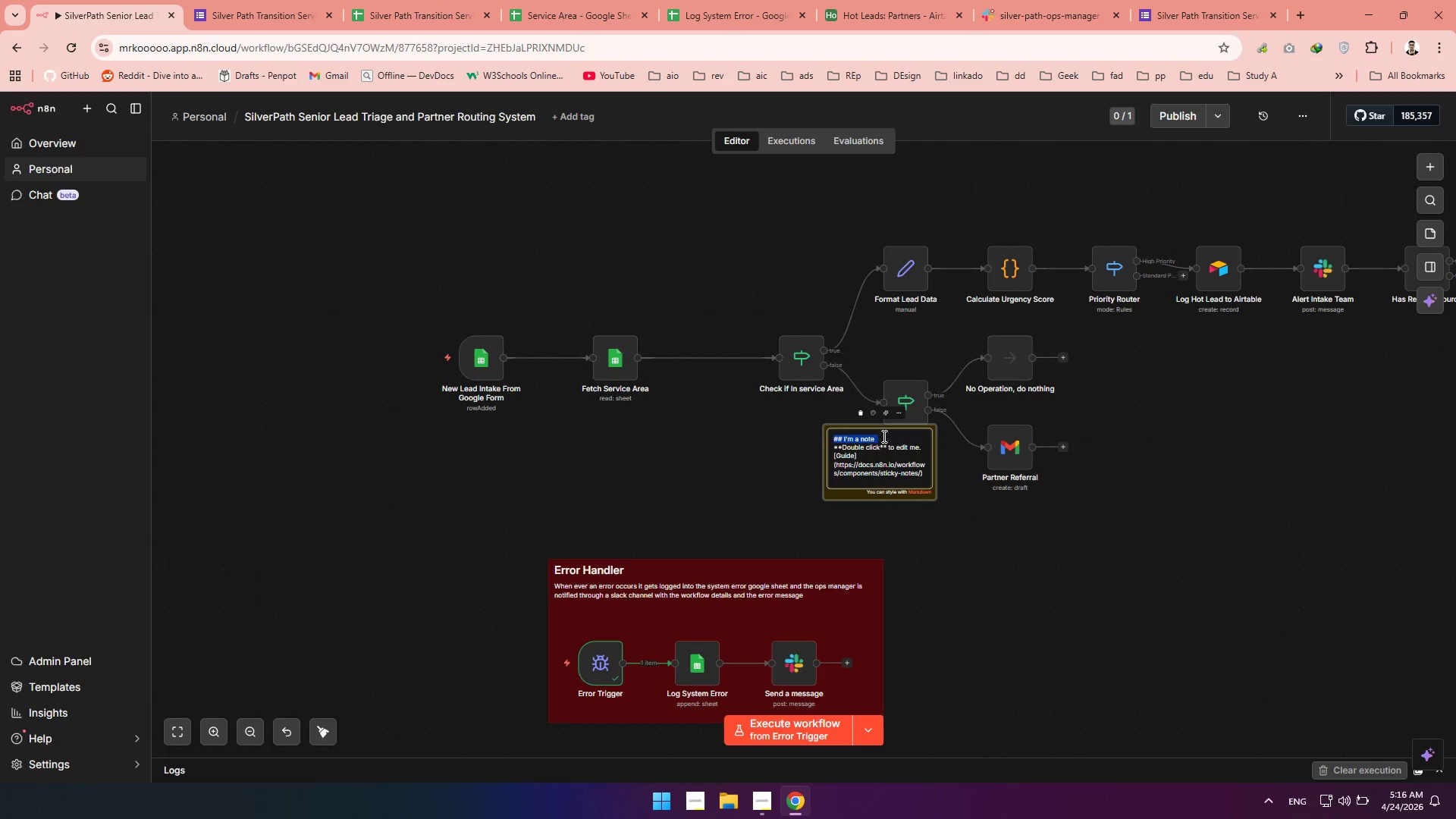 
left_click([883, 436])
 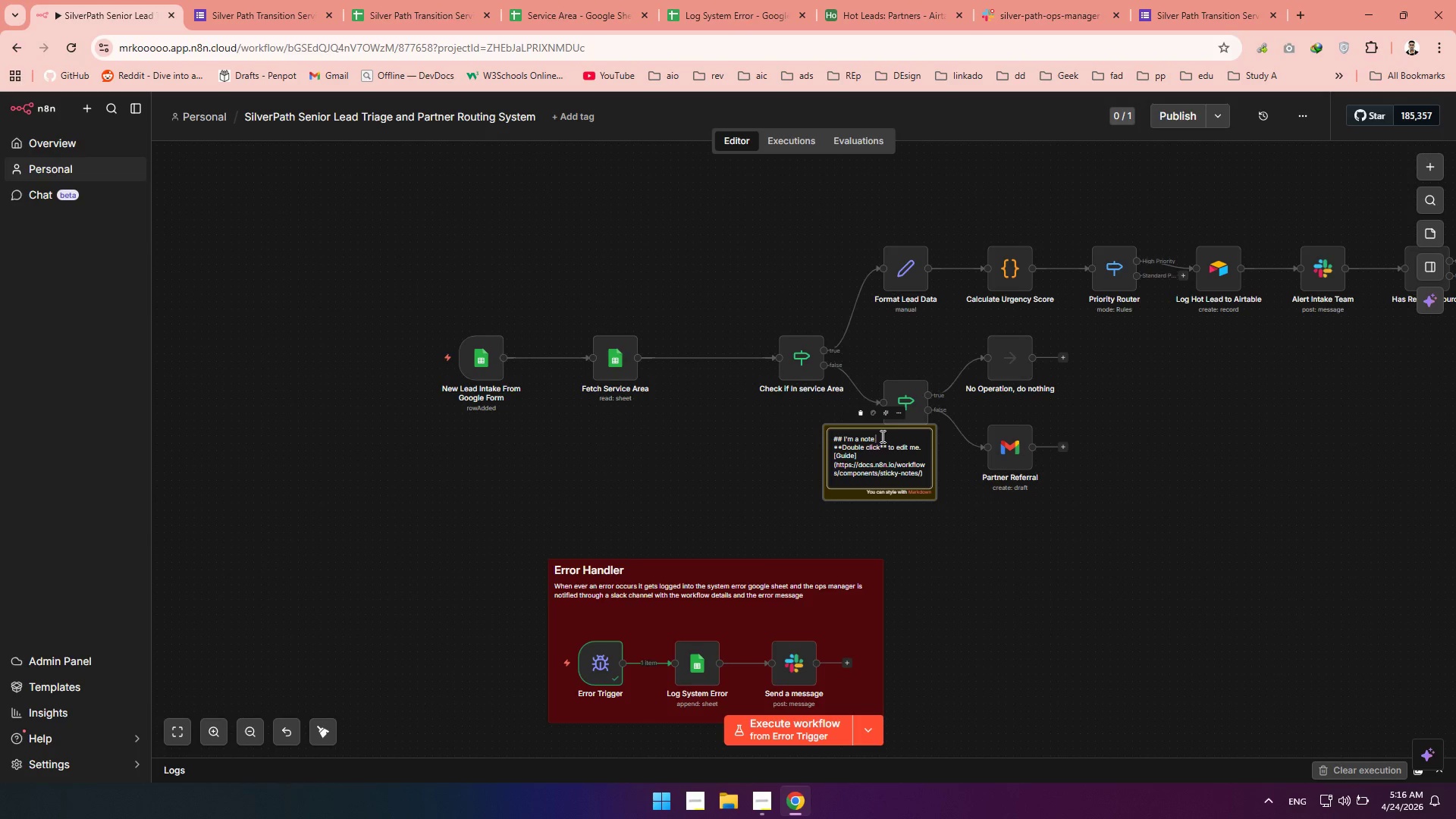 
left_click_drag(start_coordinate=[883, 436], to_coordinate=[844, 438])
 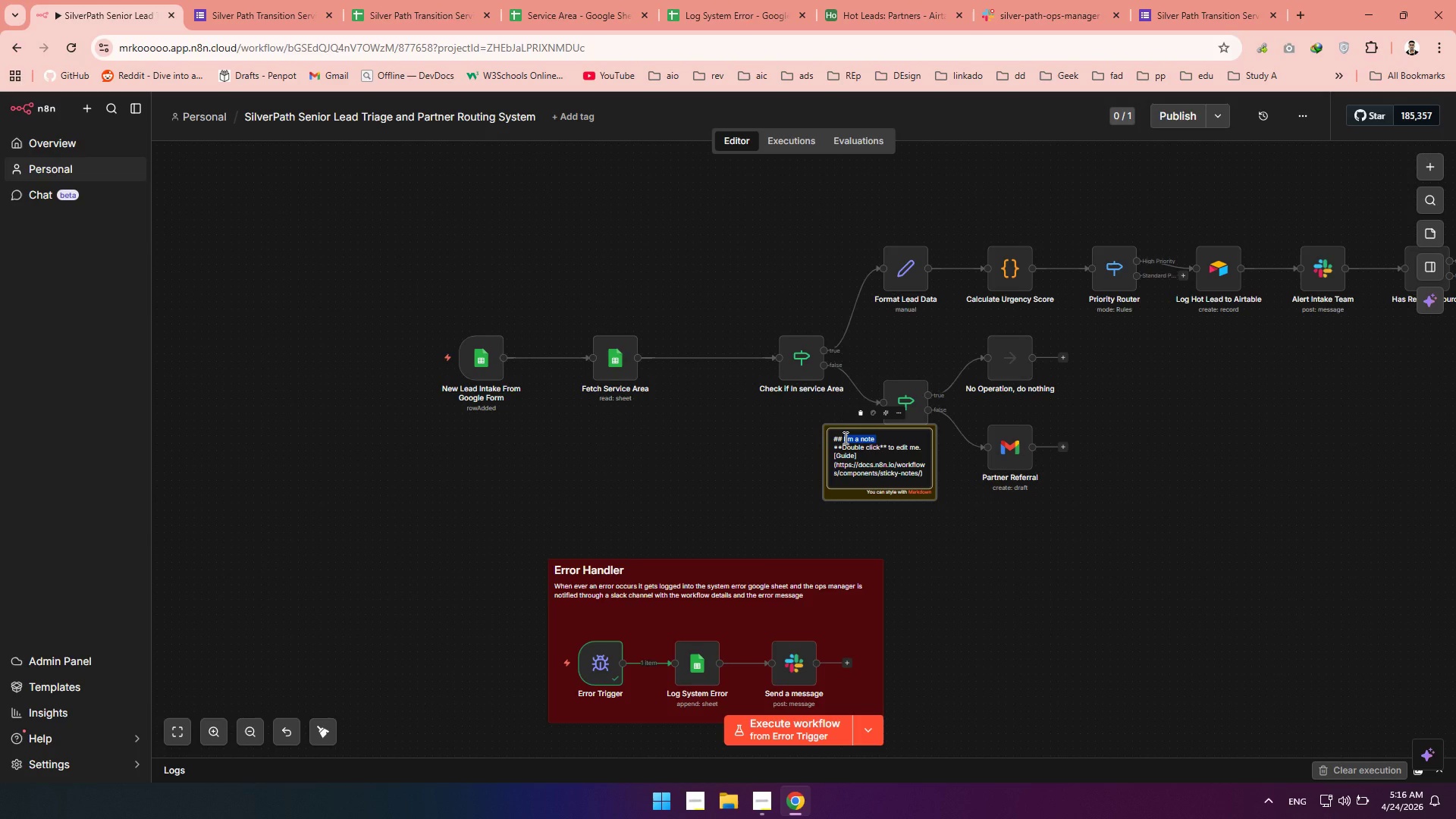 
key(Backspace)
key(Backspace)
type( Fetch Lead Info & Service area)
 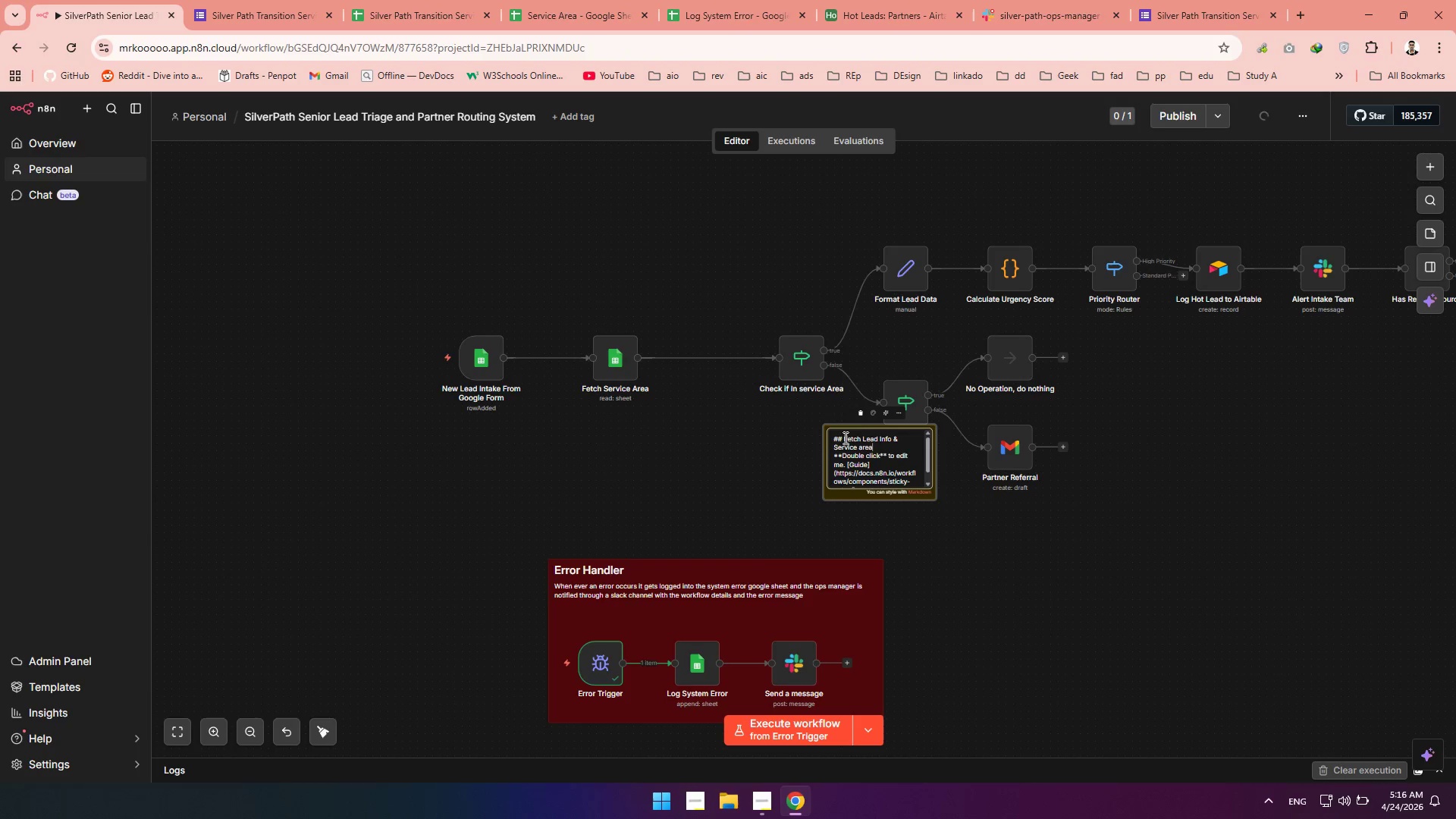 
left_click_drag(start_coordinate=[915, 481], to_coordinate=[832, 445])
 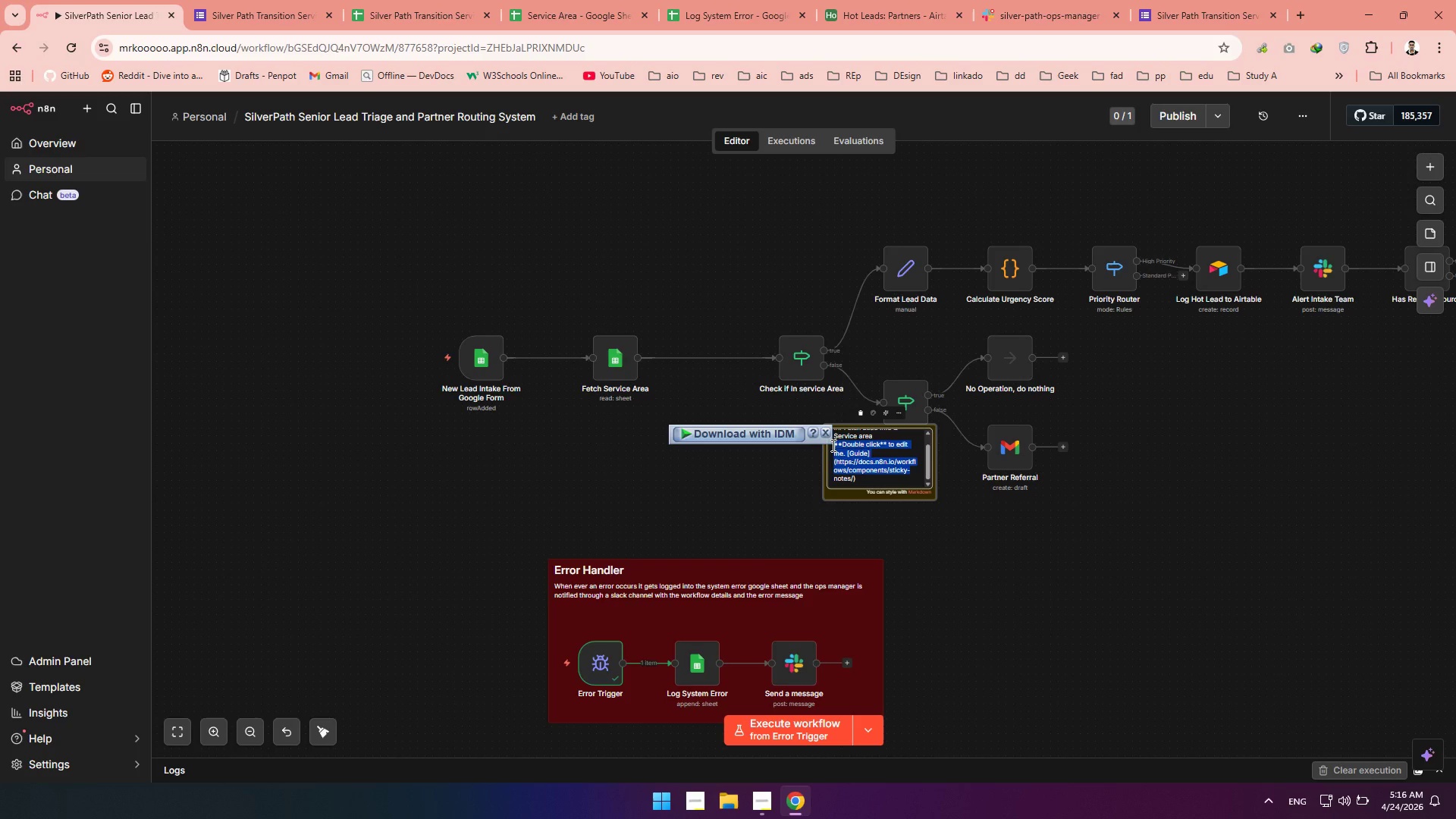 
type(Gathers all informations about the lead from the google form and gathers th)
key(Backspace)
key(Backspace)
 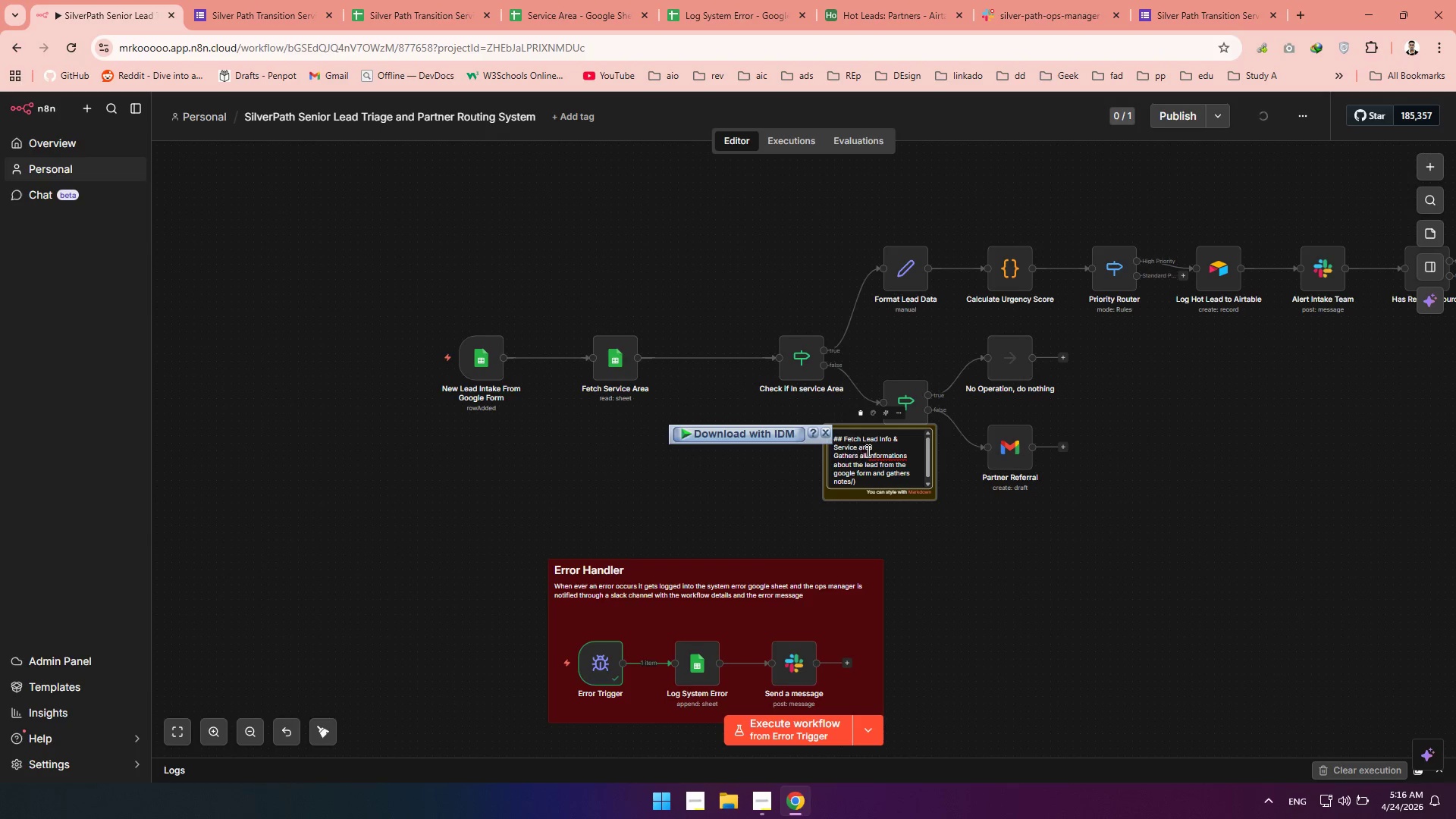 
left_click_drag(start_coordinate=[863, 482], to_coordinate=[833, 482])
 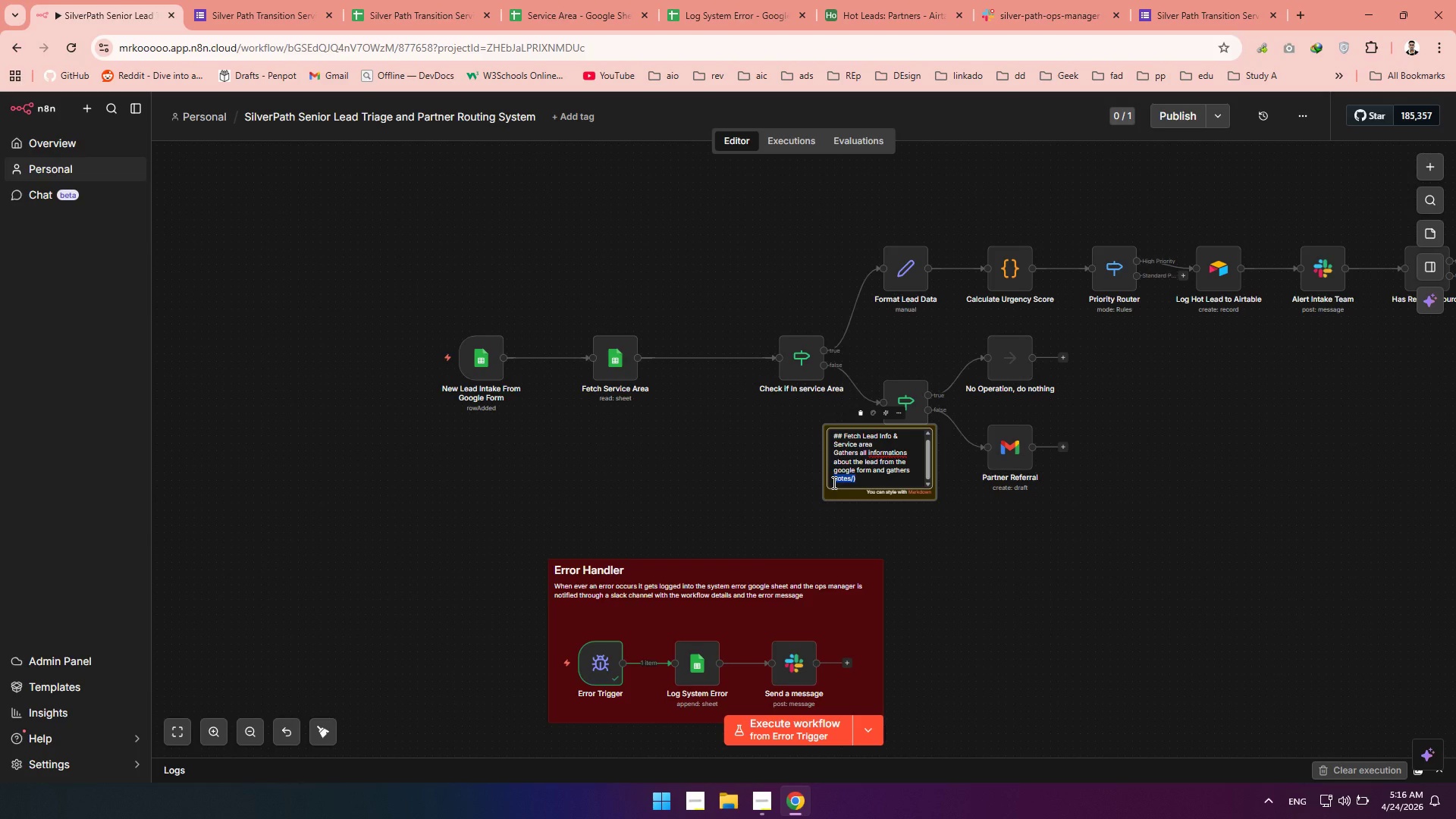 
key(Backspace)
type(all supported areas that silverp)
key(Backspace)
type( paths offers services in)
 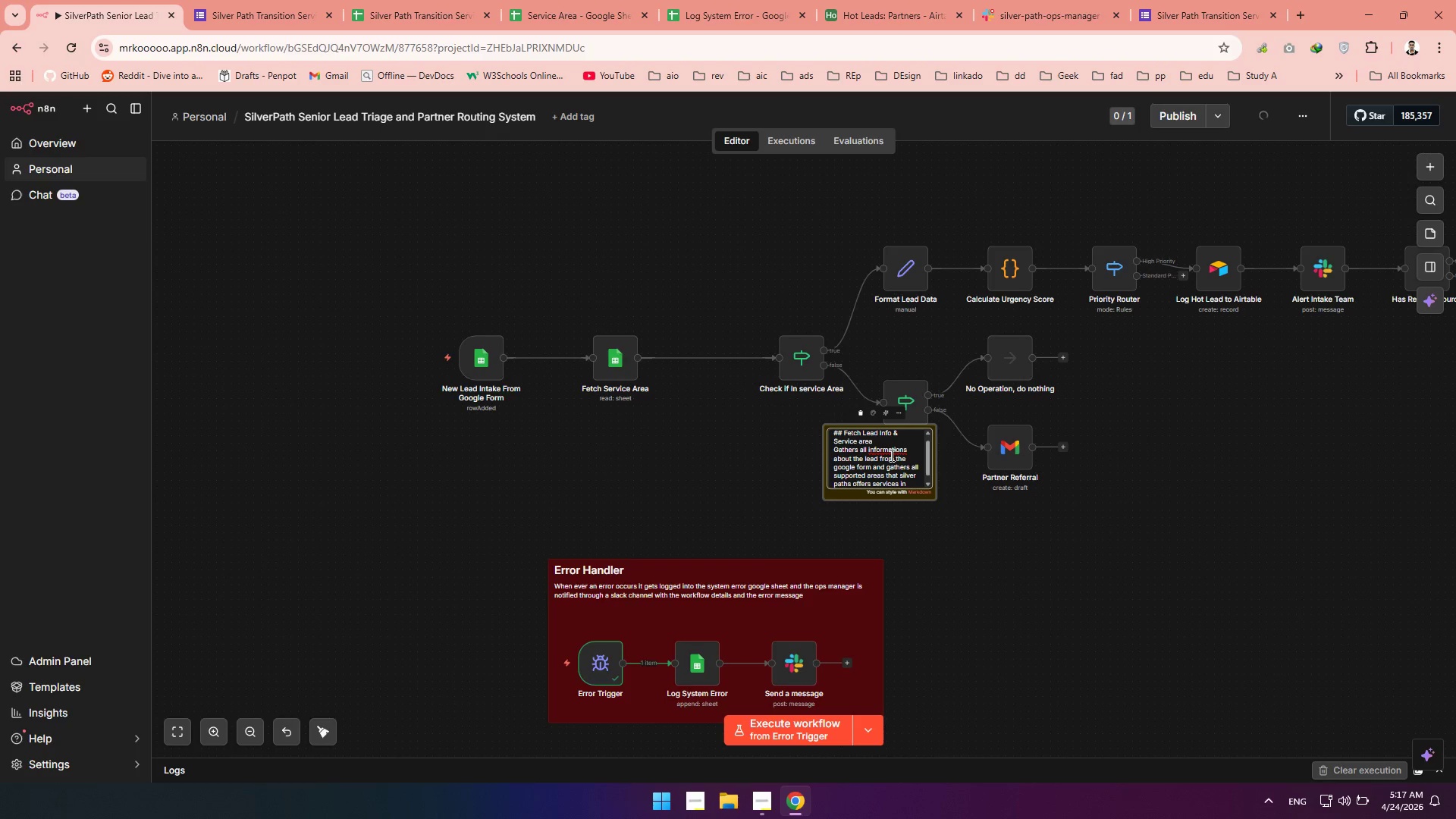 
left_click([914, 447])
 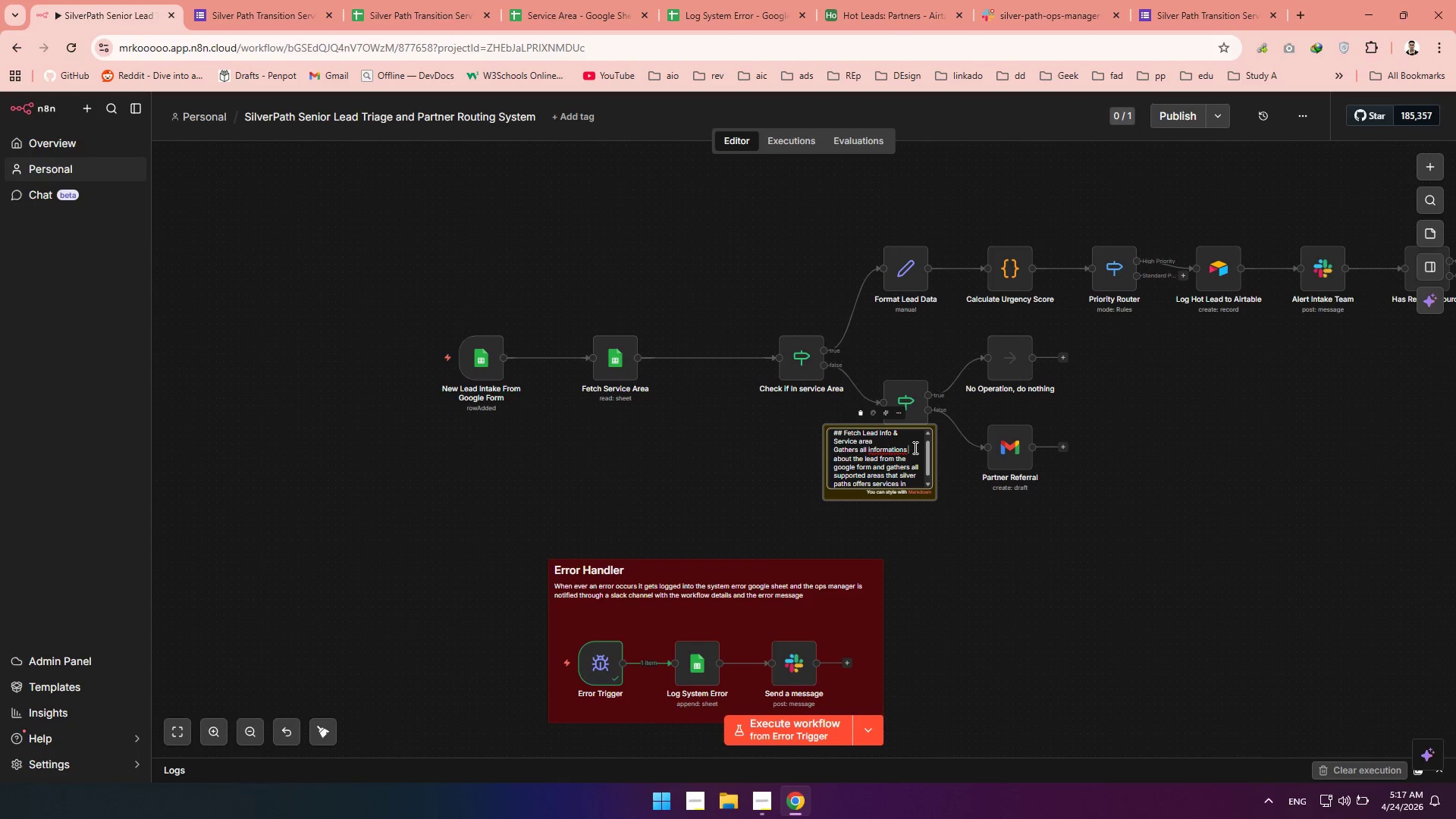 
key(Backspace)
 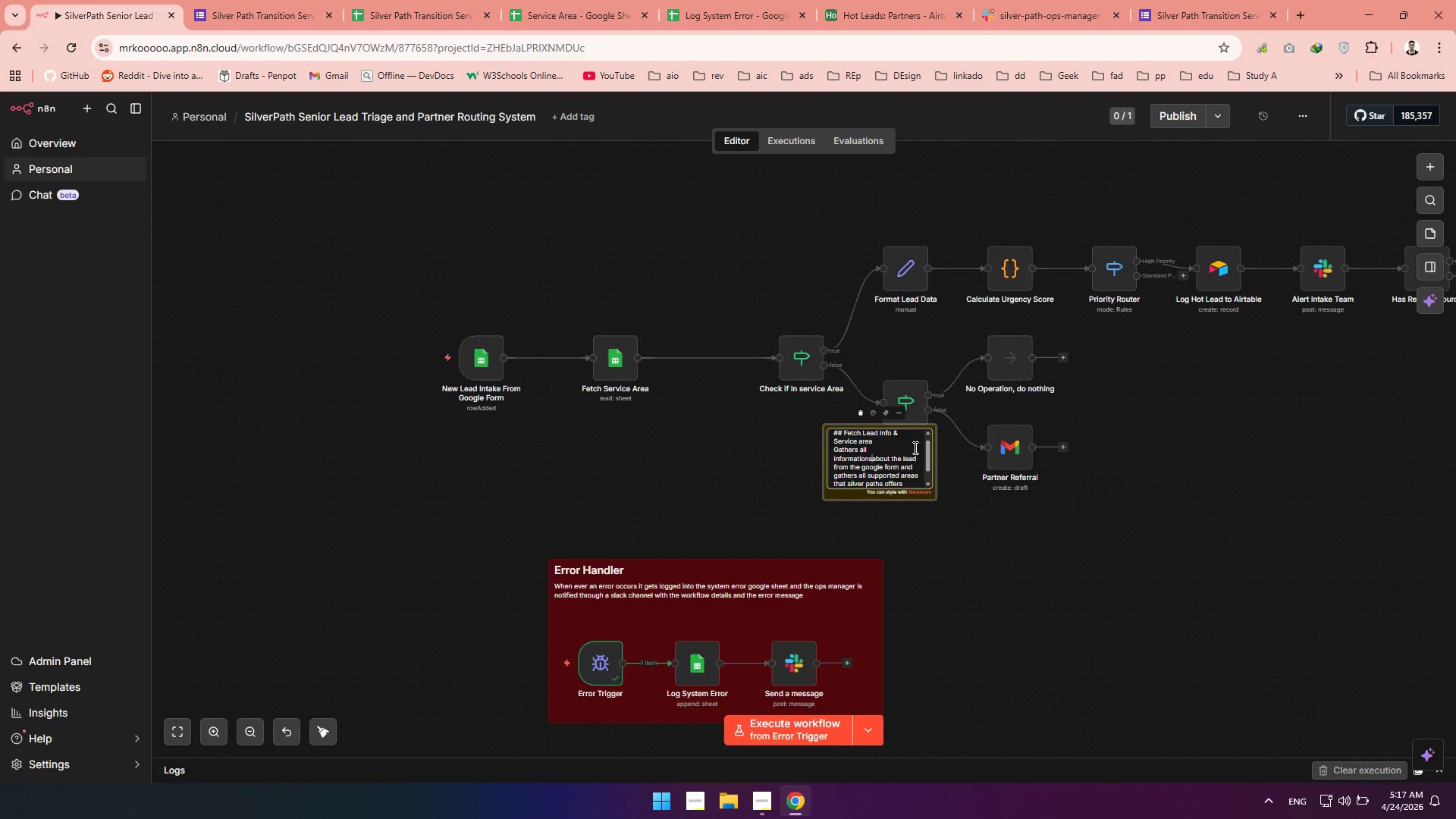 
key(Backspace)
 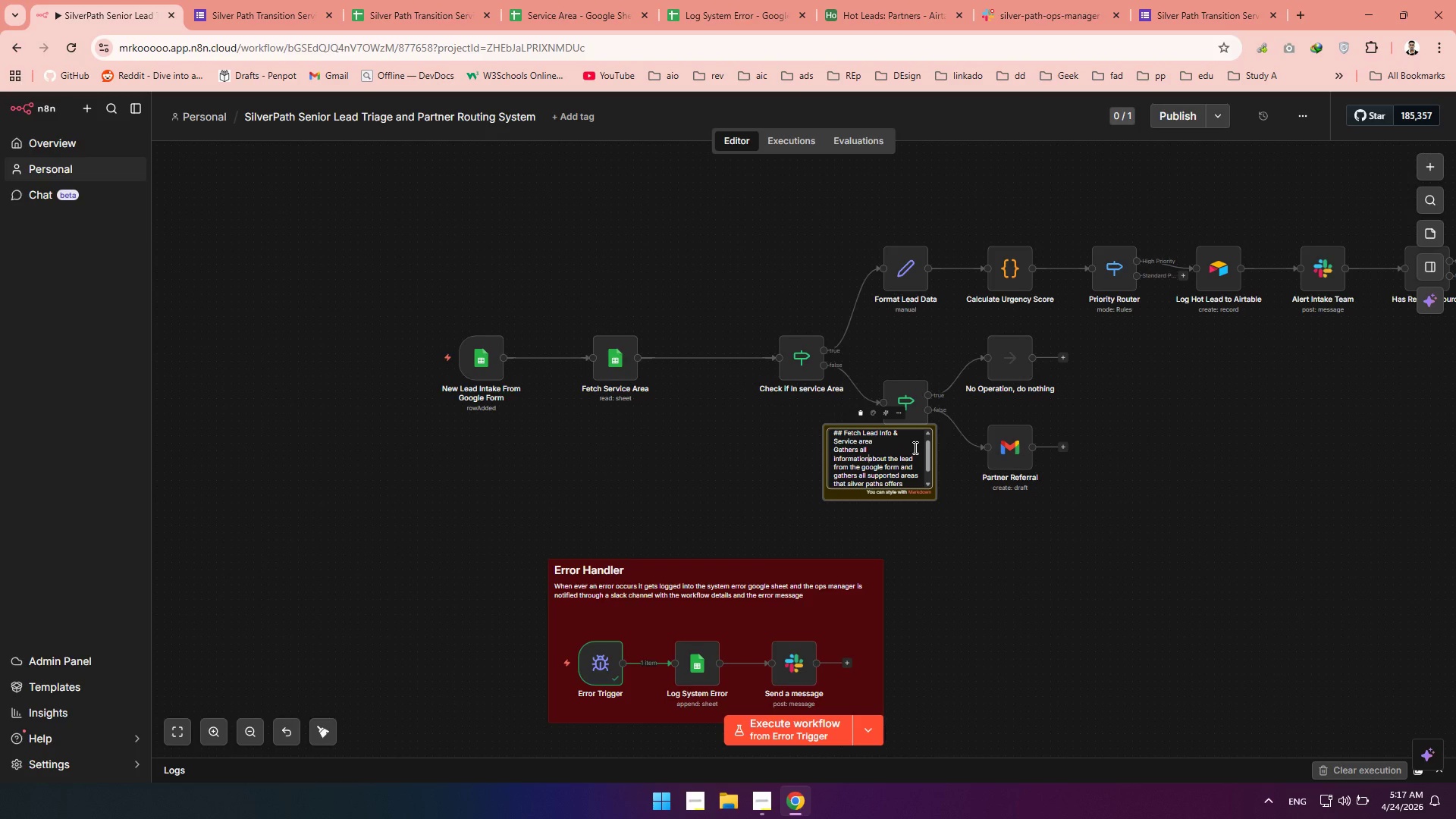 
key(Space)
 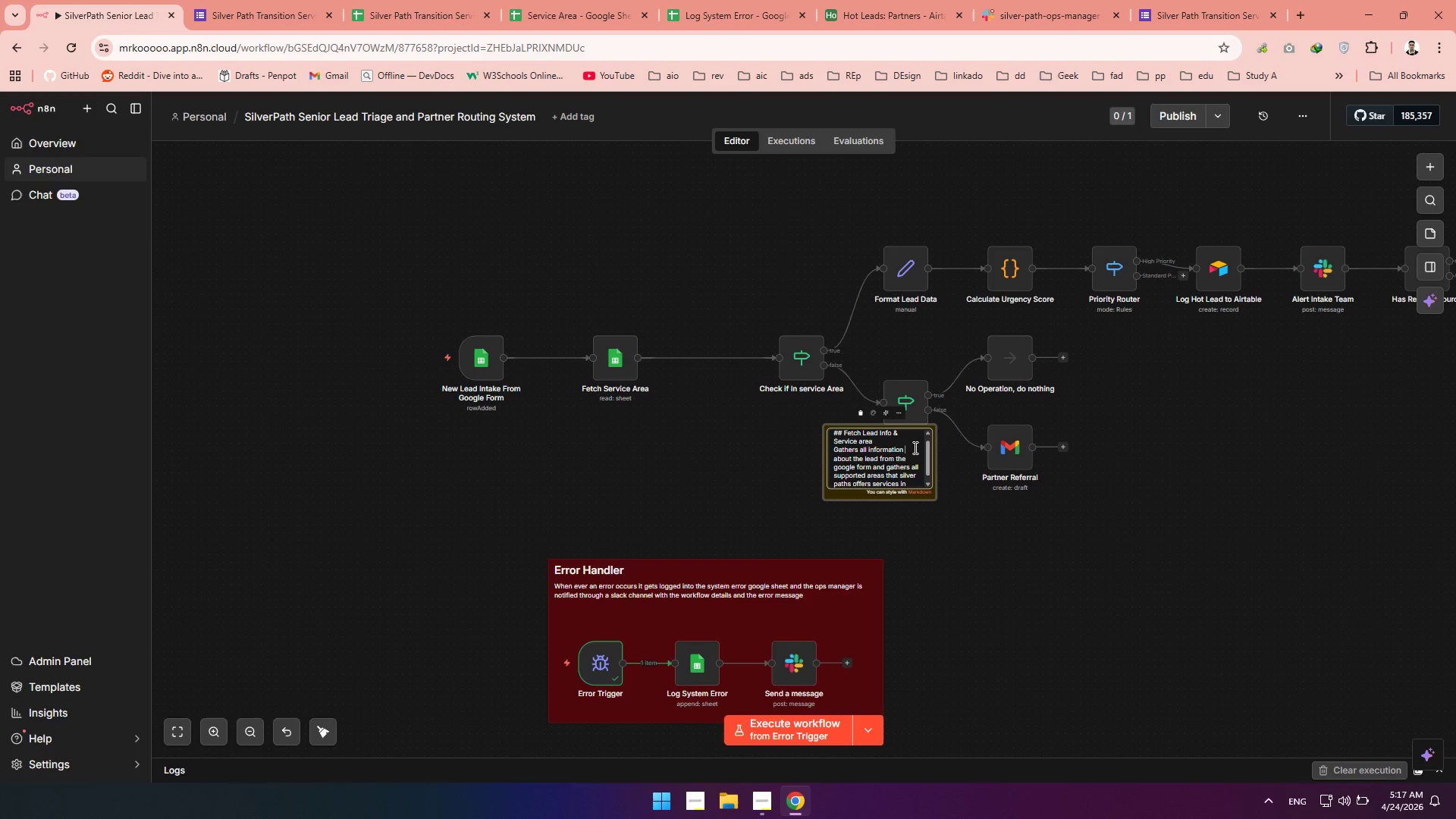 
wait(5.7)
 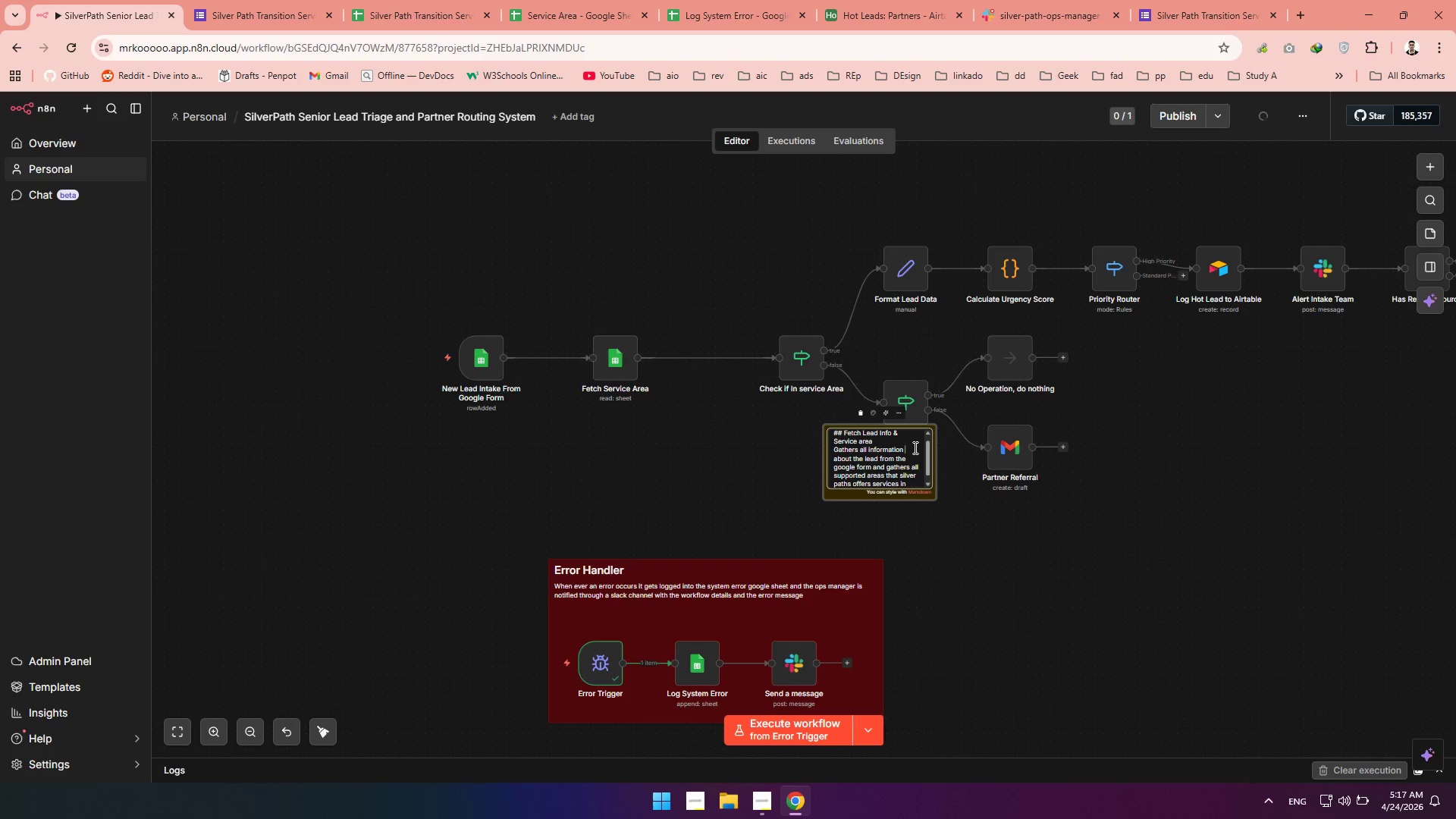 
double_click([886, 447])
 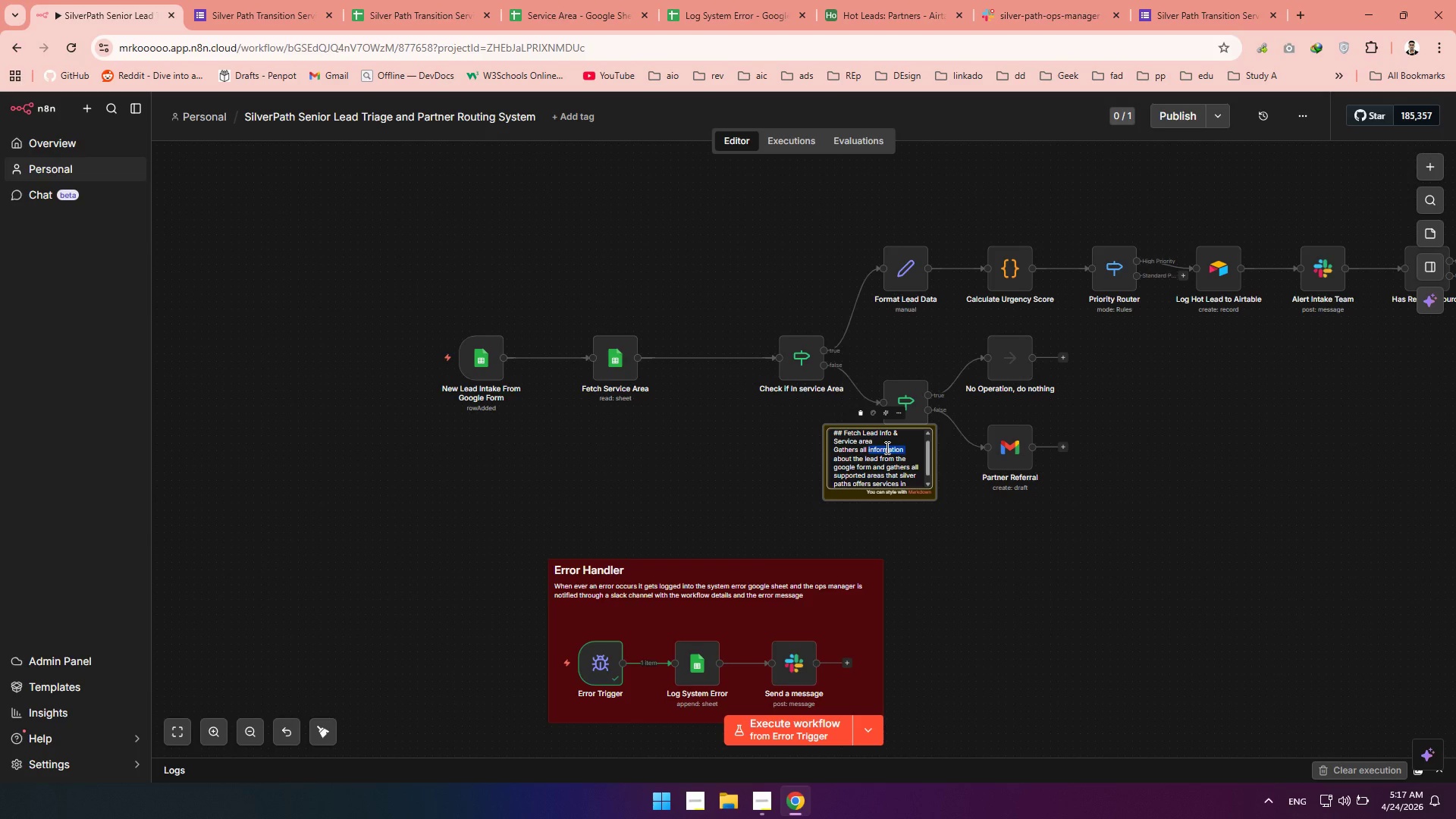 
type(need)
key(Backspace)
key(Backspace)
key(Backspace)
key(Backspace)
 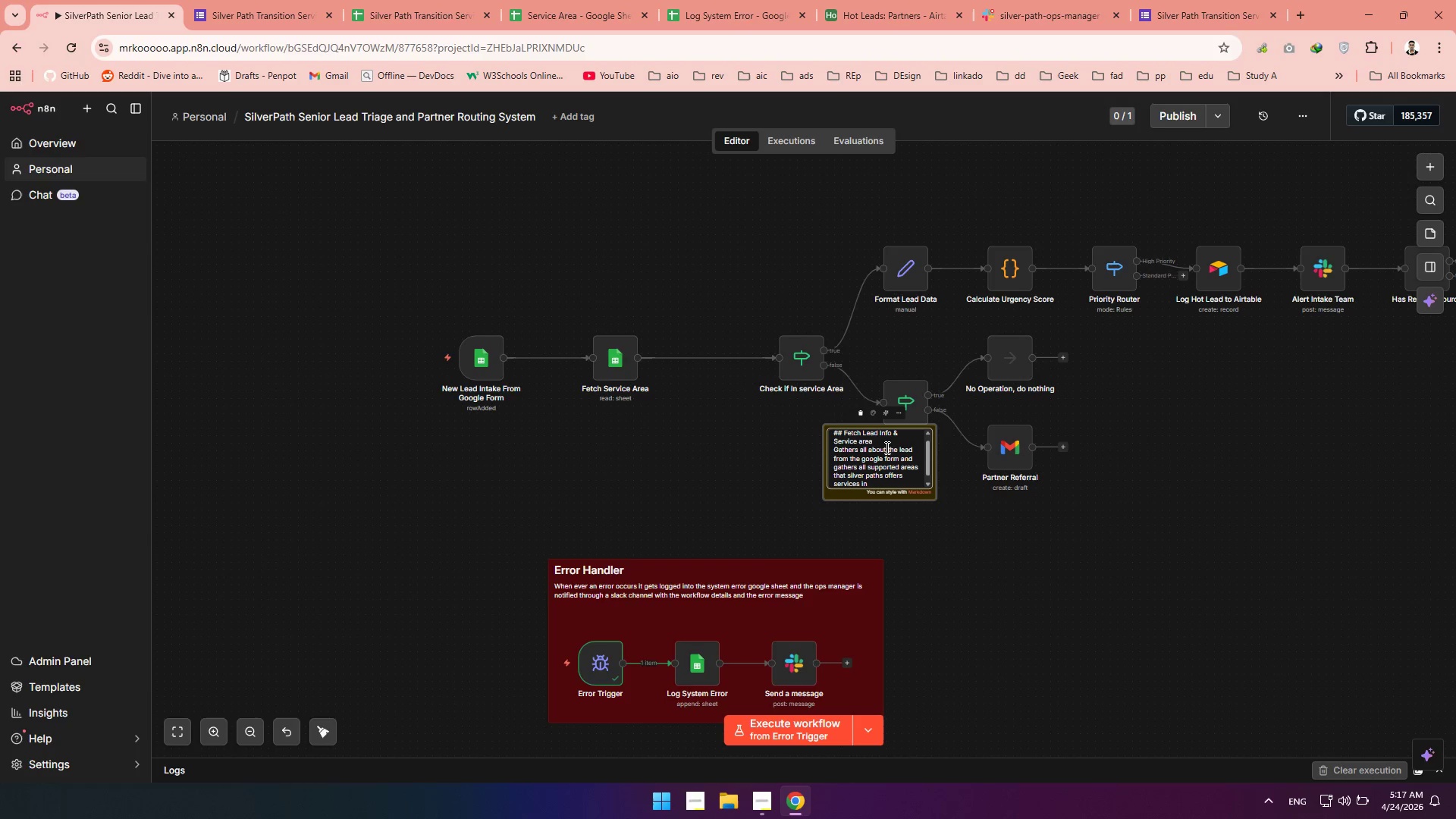 
key(Backspace)
type( given details )
 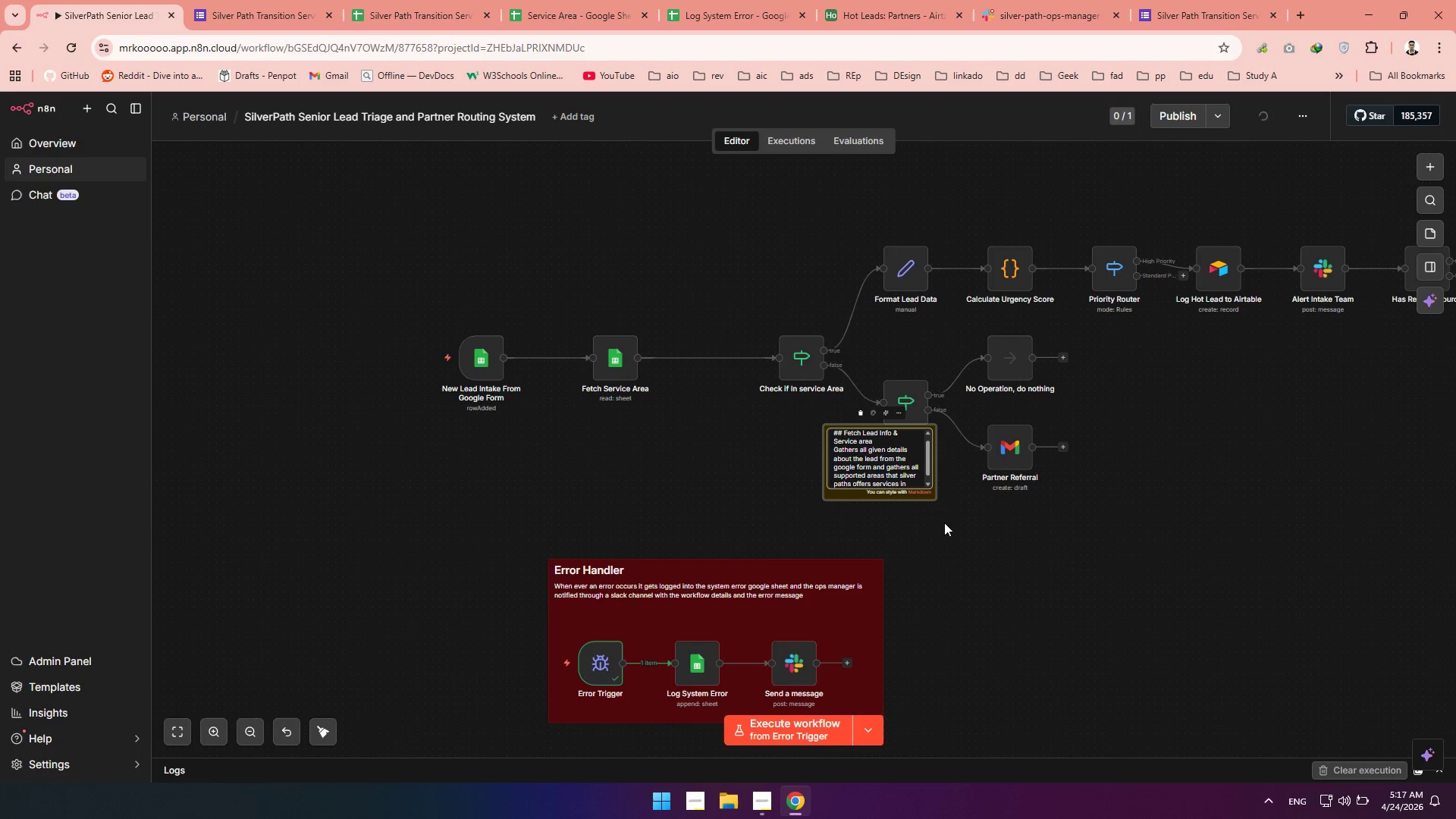 
left_click([949, 531])
 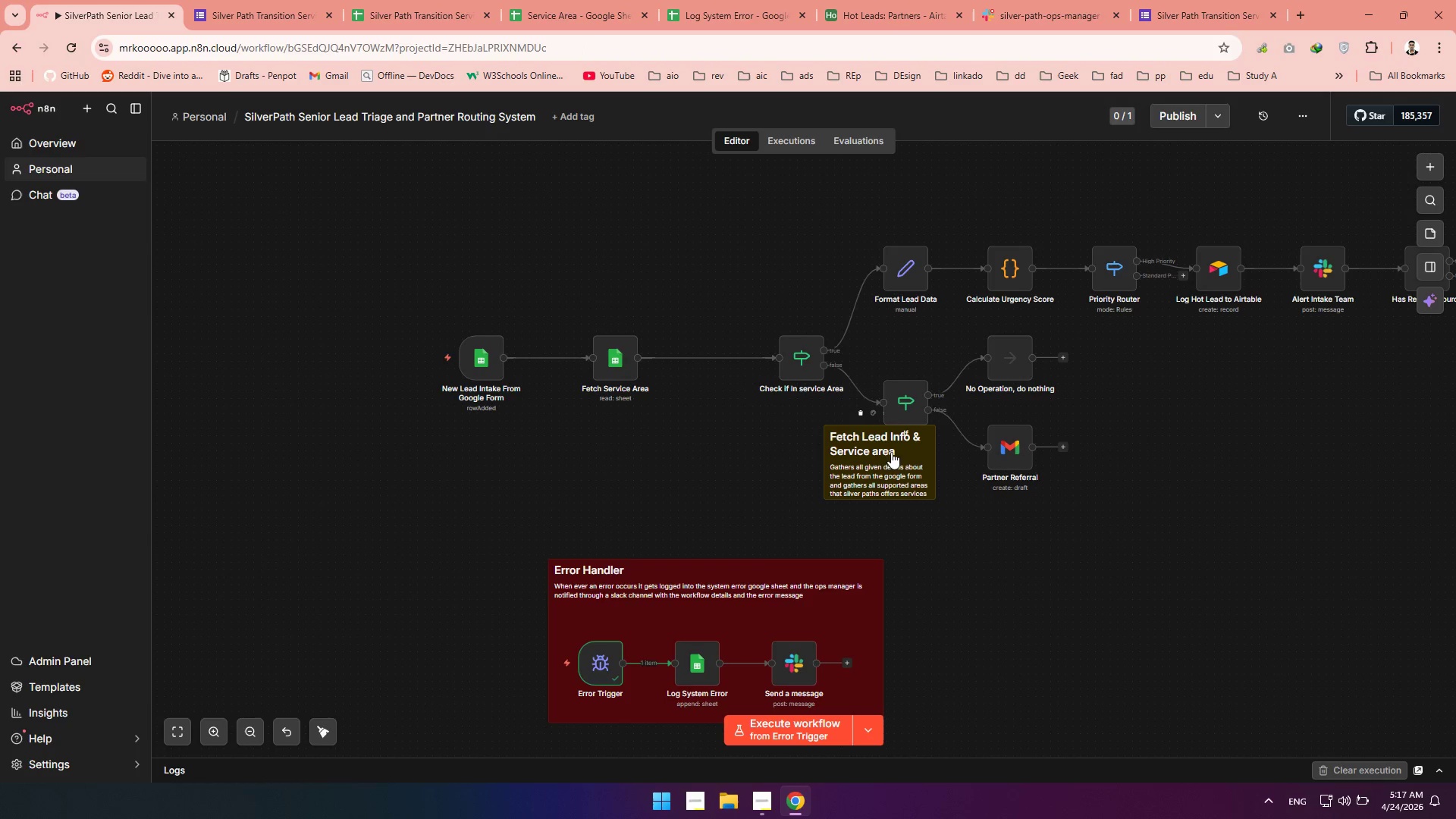 
left_click_drag(start_coordinate=[851, 444], to_coordinate=[419, 287])
 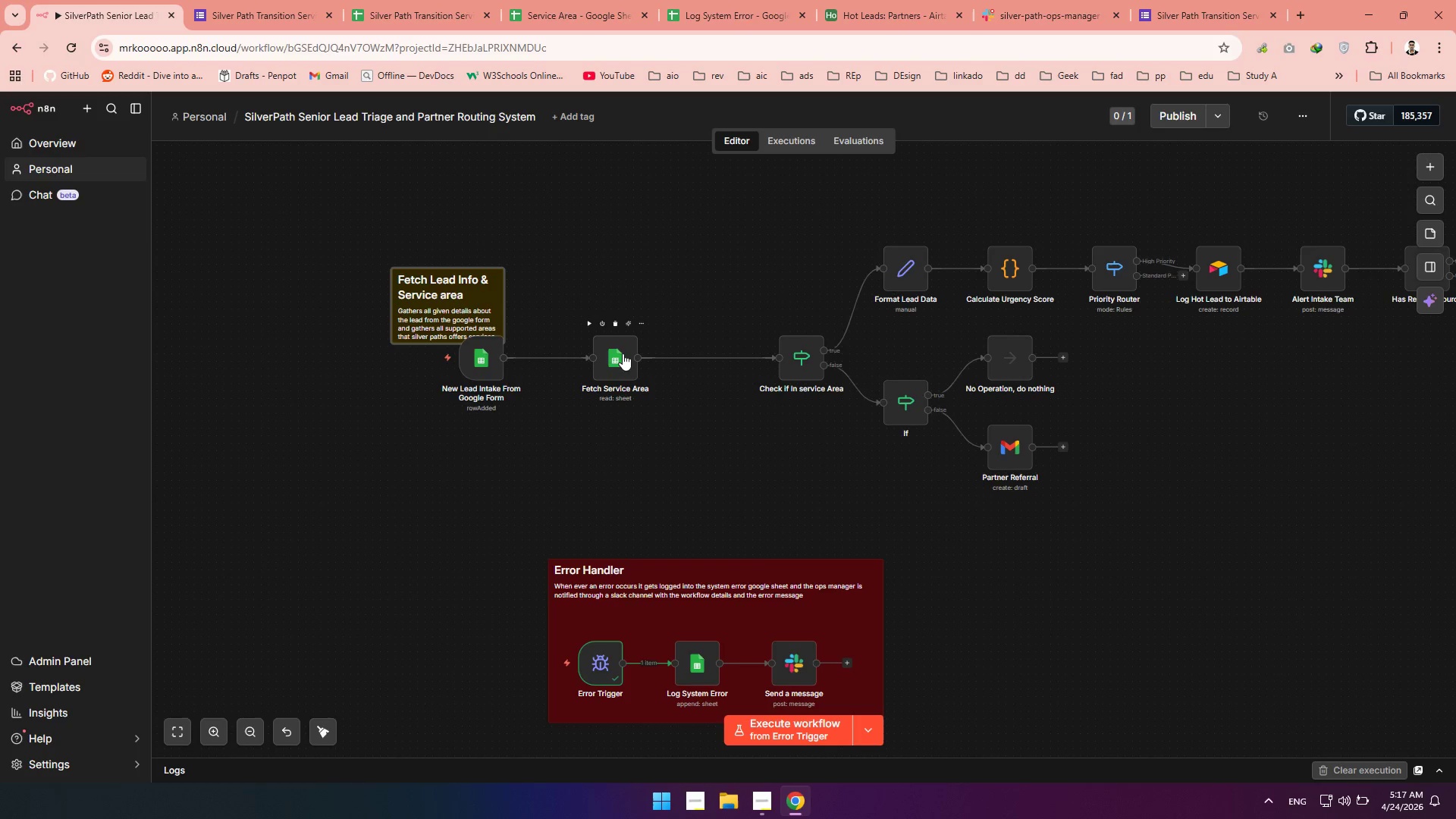 
left_click_drag(start_coordinate=[617, 352], to_coordinate=[571, 350])
 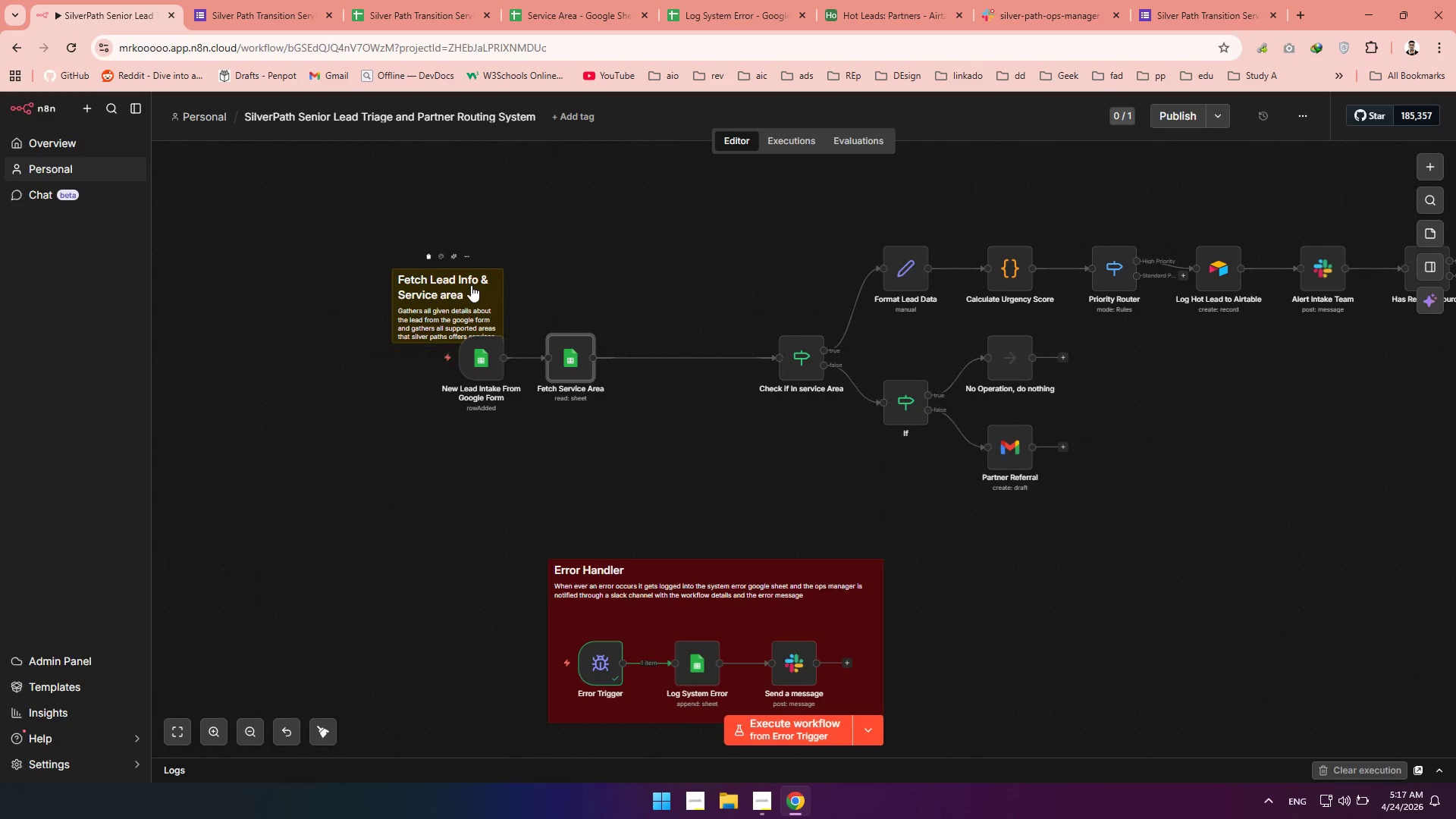 
left_click([471, 285])
 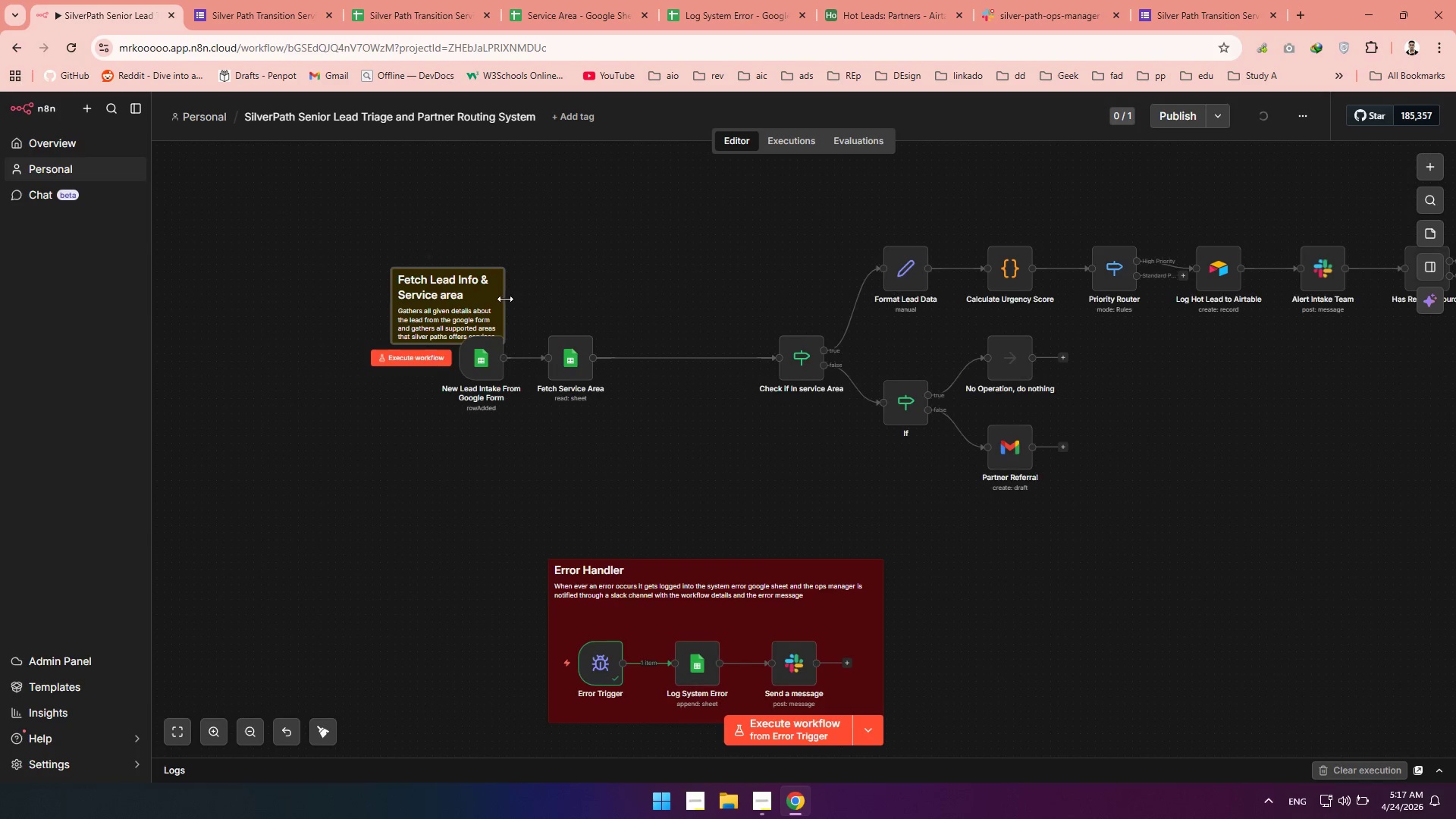 
left_click_drag(start_coordinate=[505, 299], to_coordinate=[646, 297])
 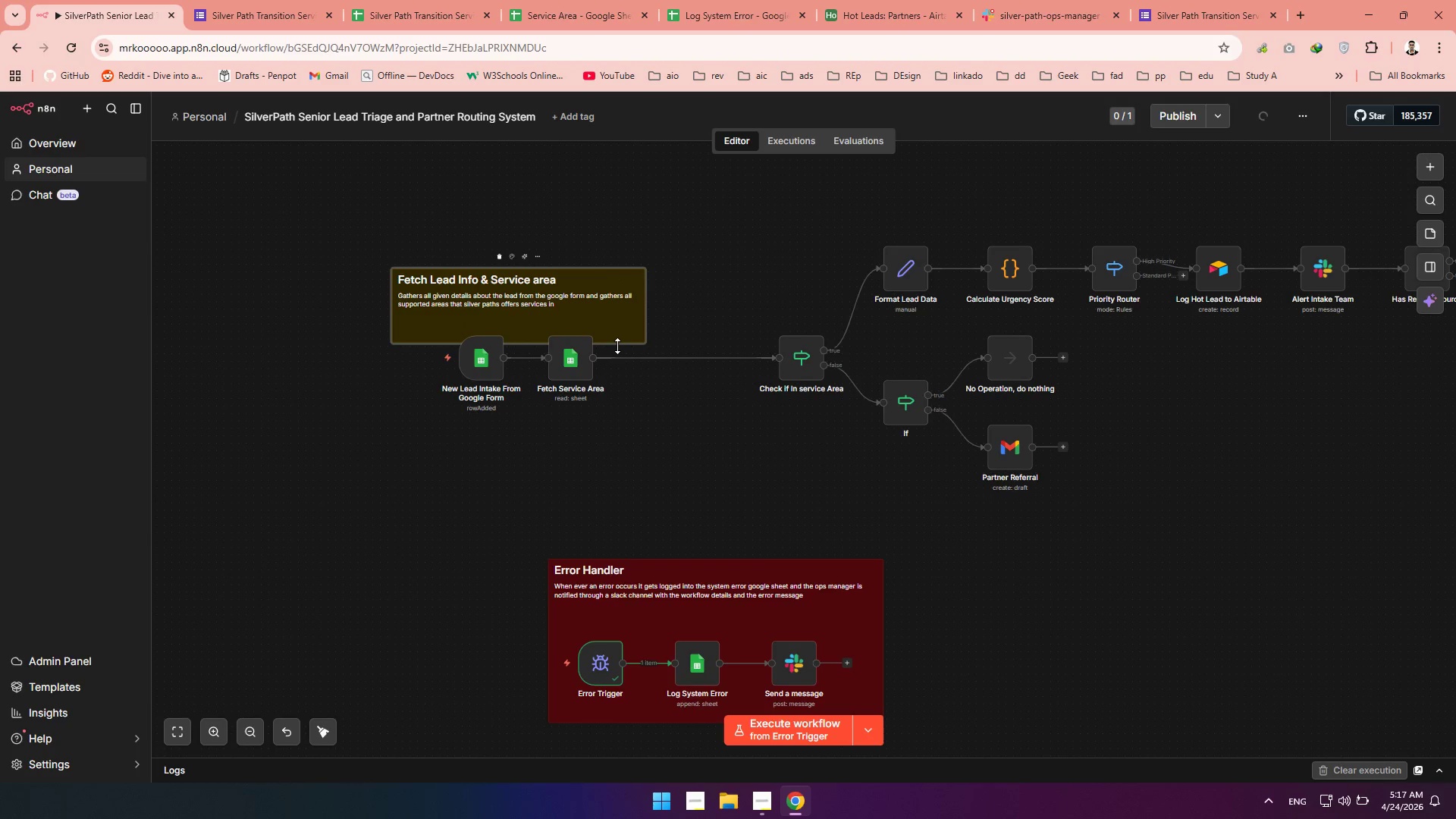 
left_click_drag(start_coordinate=[617, 346], to_coordinate=[610, 419])
 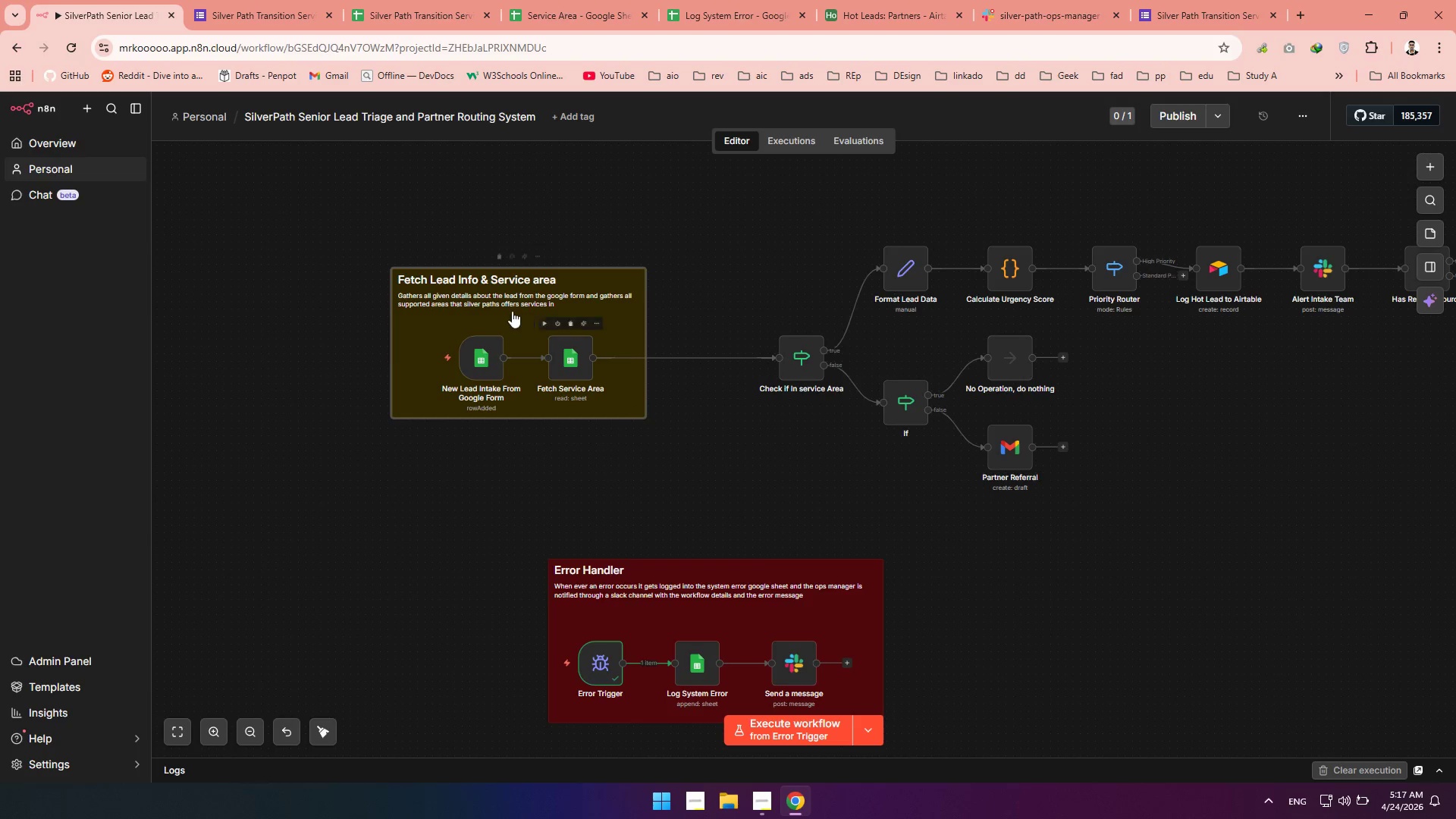 
left_click_drag(start_coordinate=[509, 310], to_coordinate=[535, 320])
 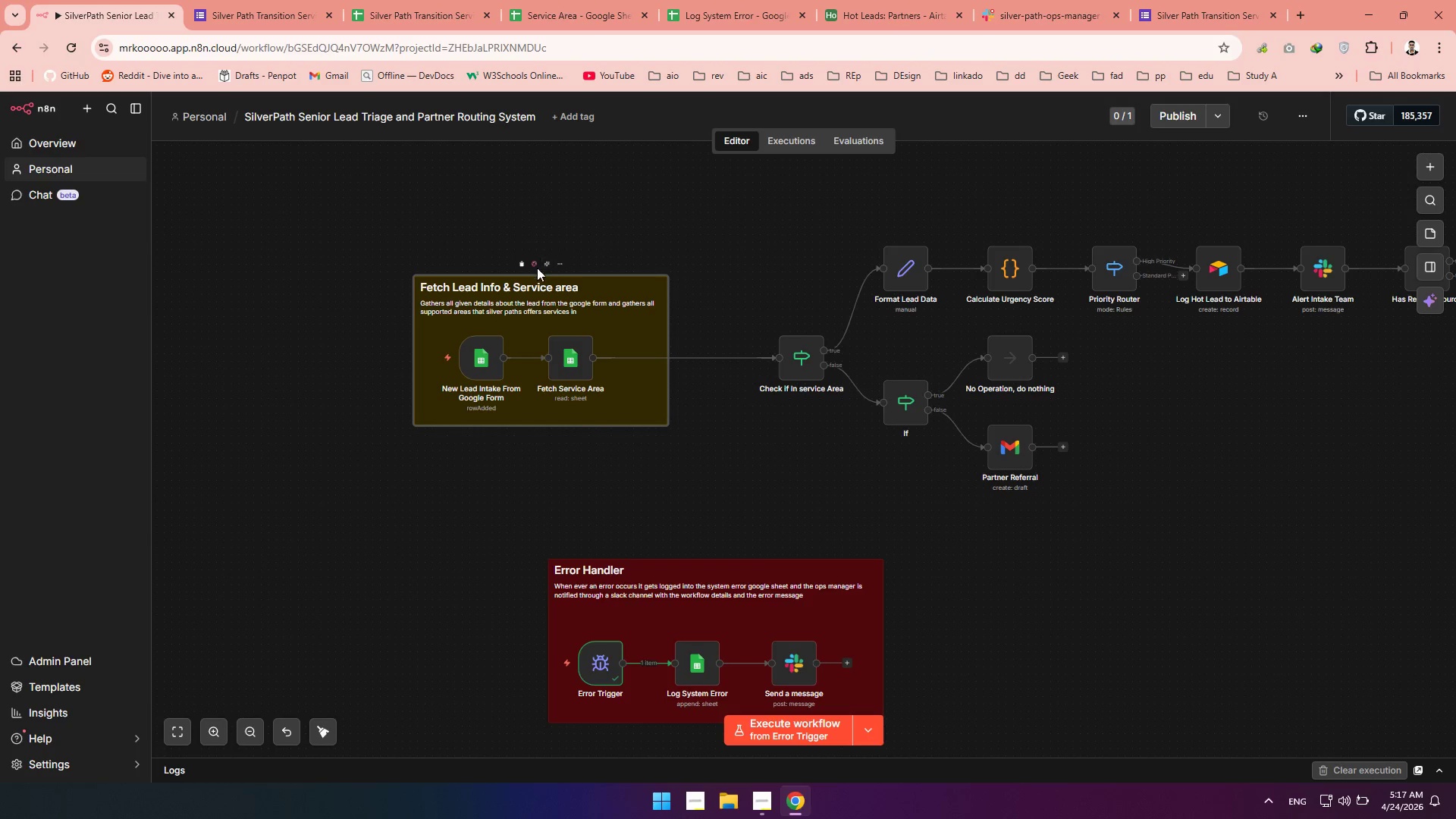 
left_click([535, 266])
 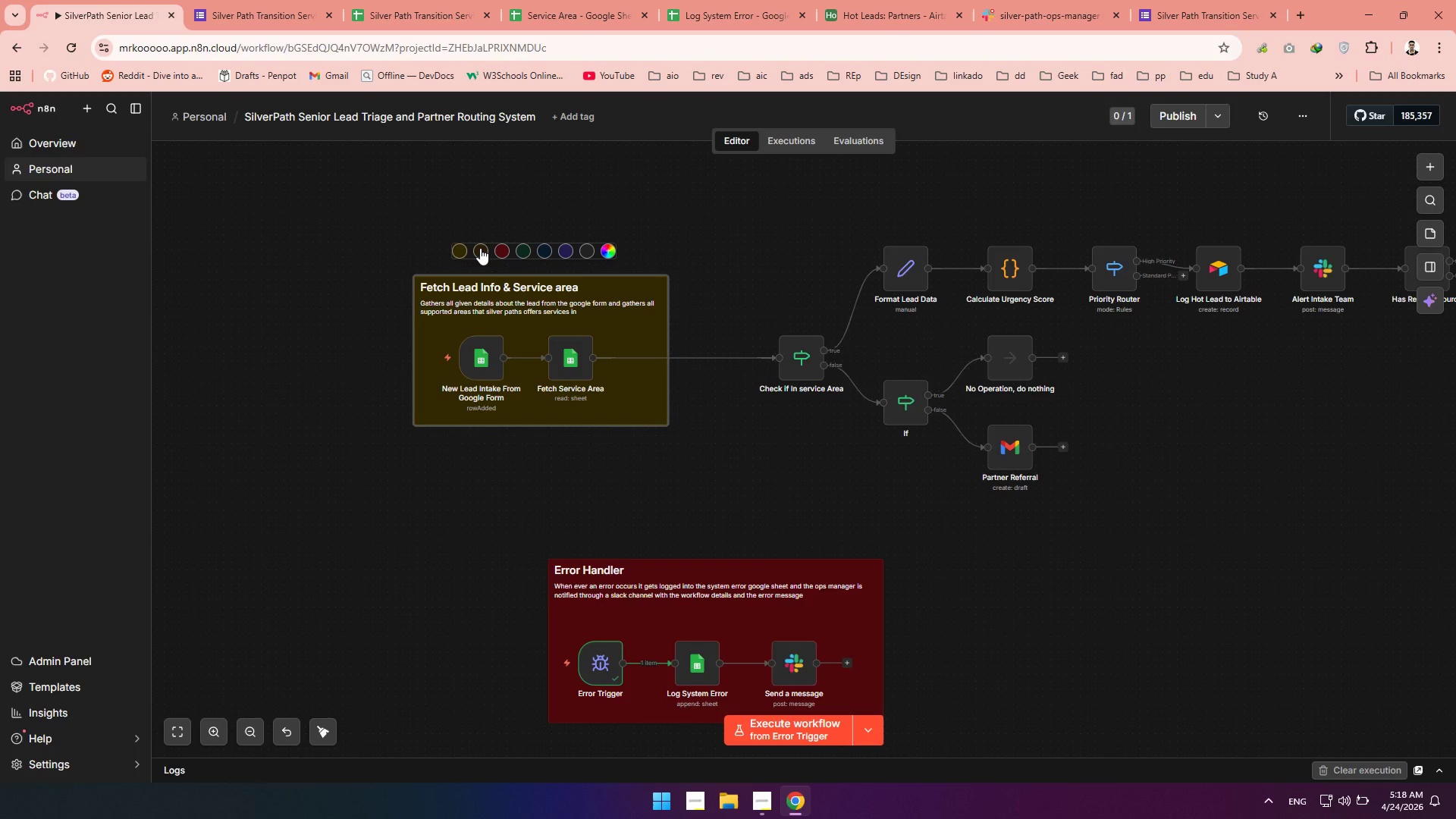 
left_click([457, 252])
 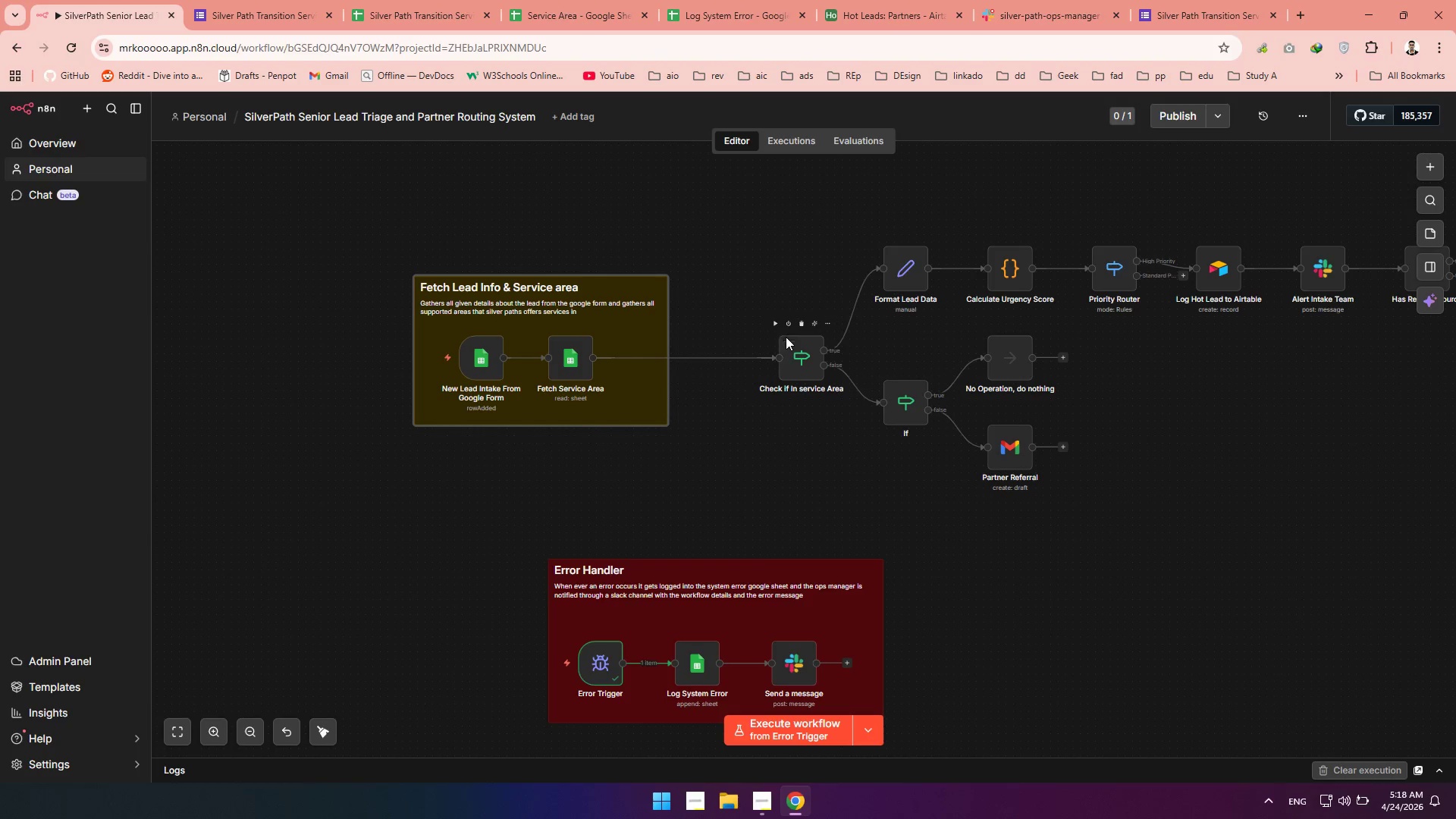 
left_click_drag(start_coordinate=[791, 349], to_coordinate=[758, 347])
 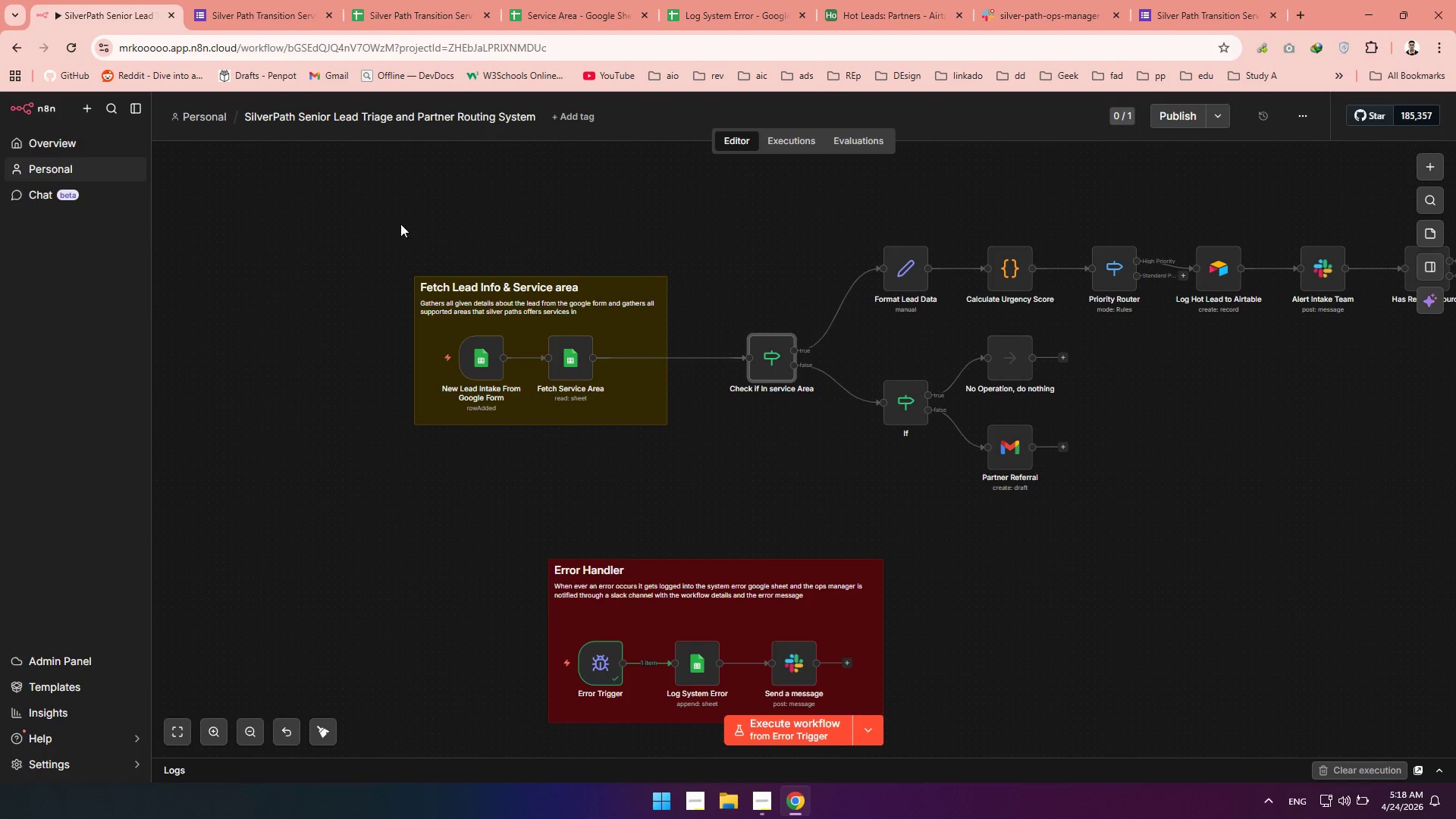 
left_click_drag(start_coordinate=[391, 230], to_coordinate=[695, 453])
 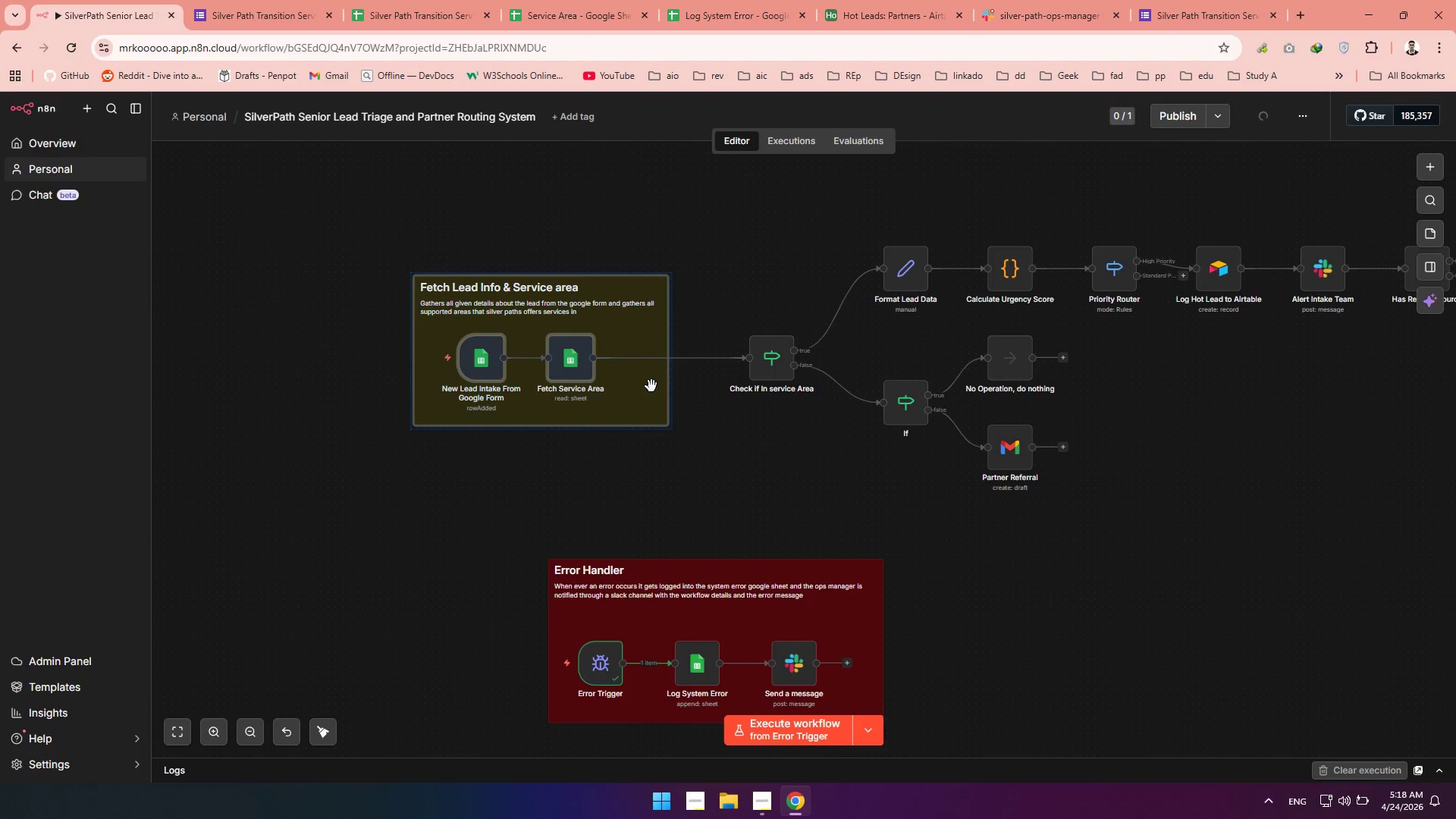 
left_click_drag(start_coordinate=[650, 386], to_coordinate=[566, 389])
 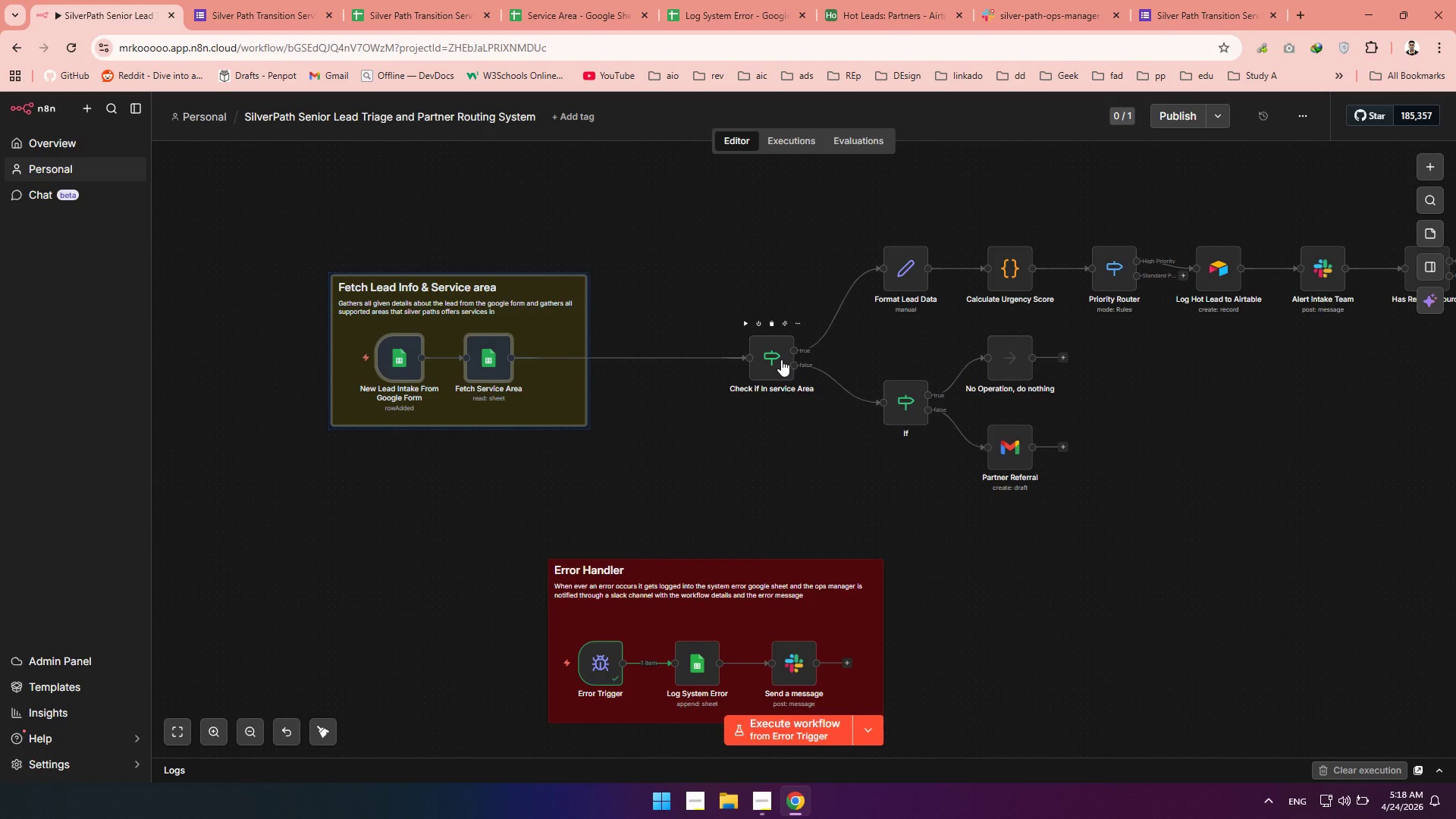 
left_click_drag(start_coordinate=[781, 359], to_coordinate=[721, 360])
 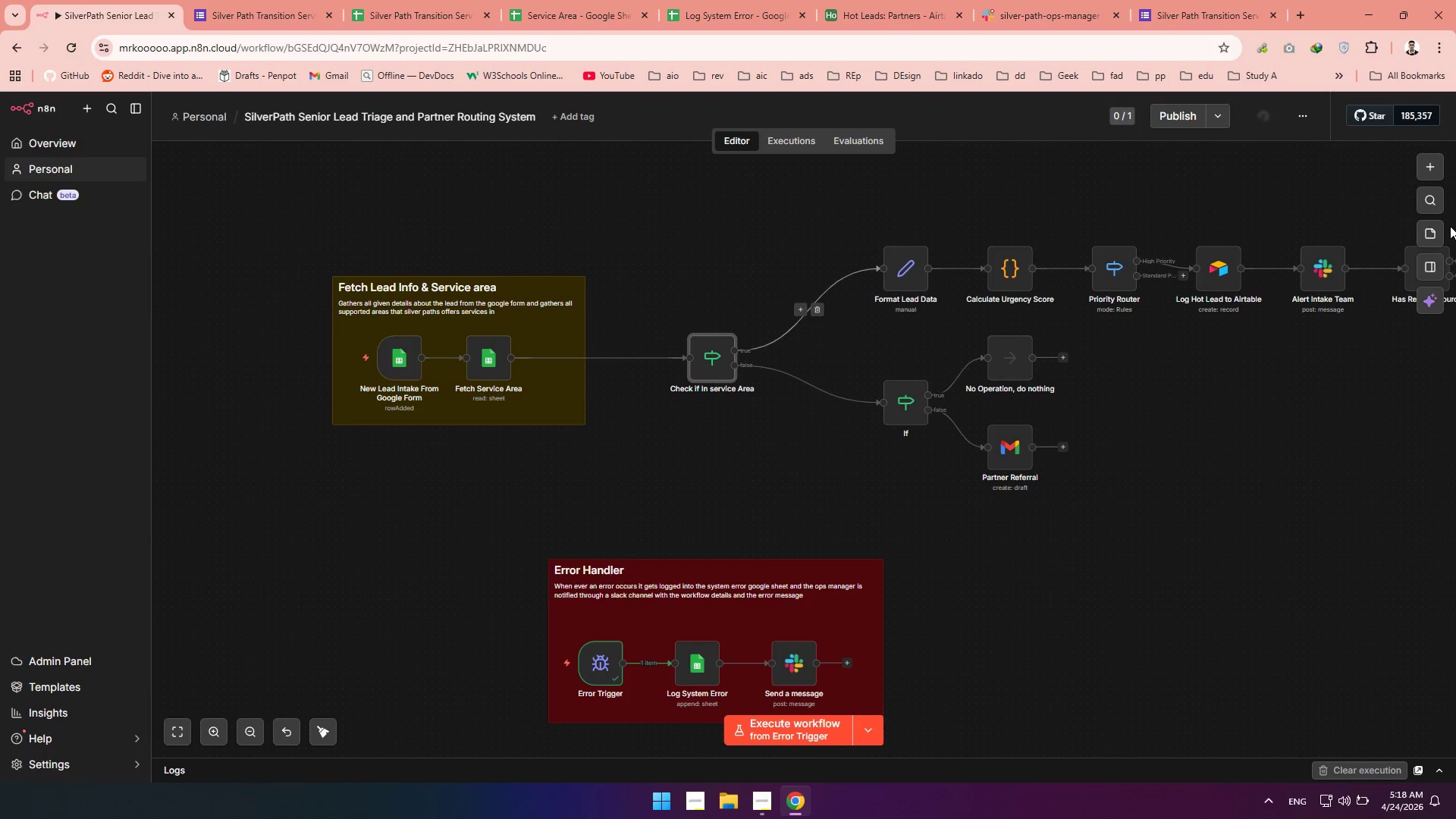 
left_click([1421, 230])
 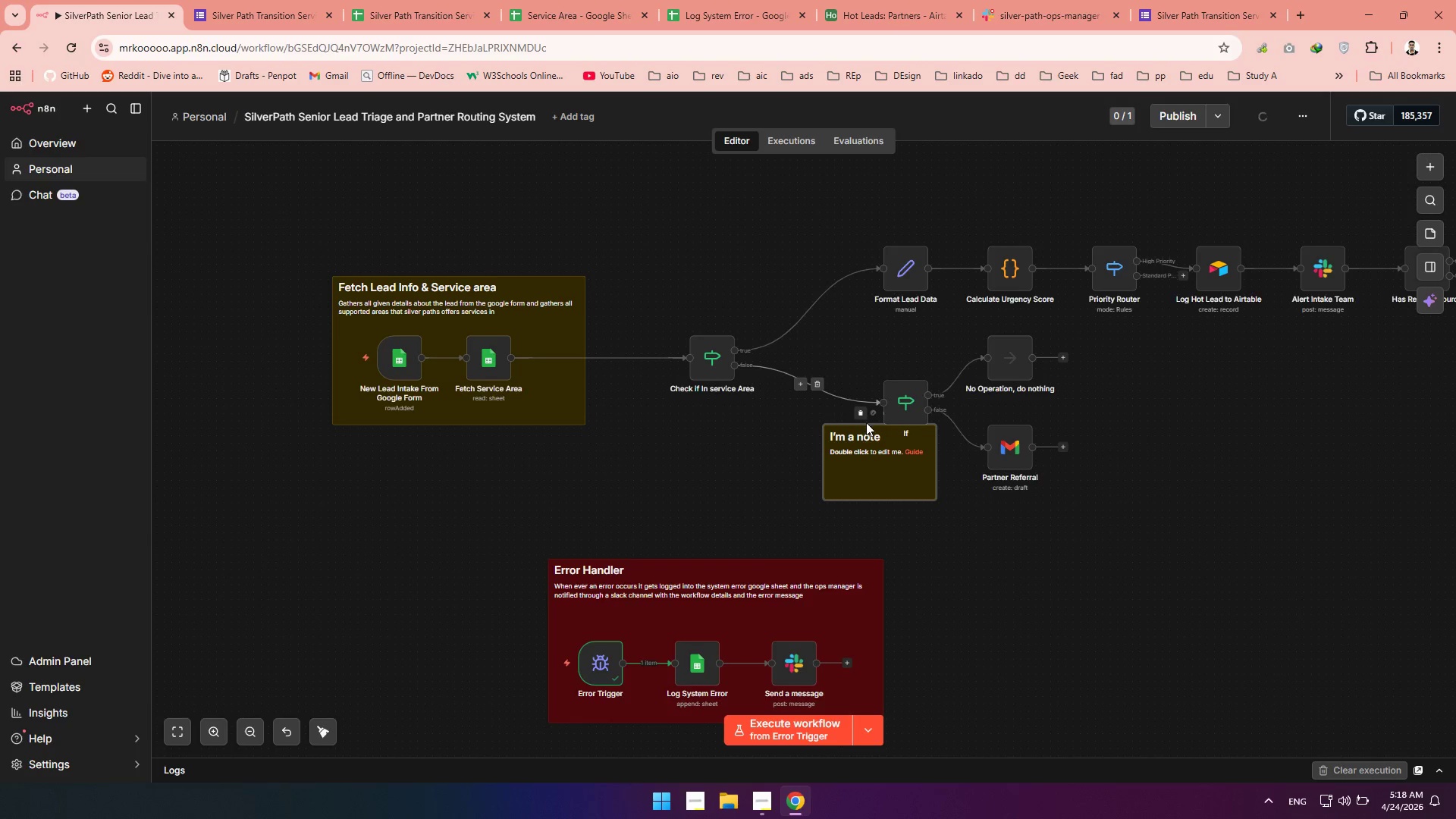 
double_click([861, 431])
 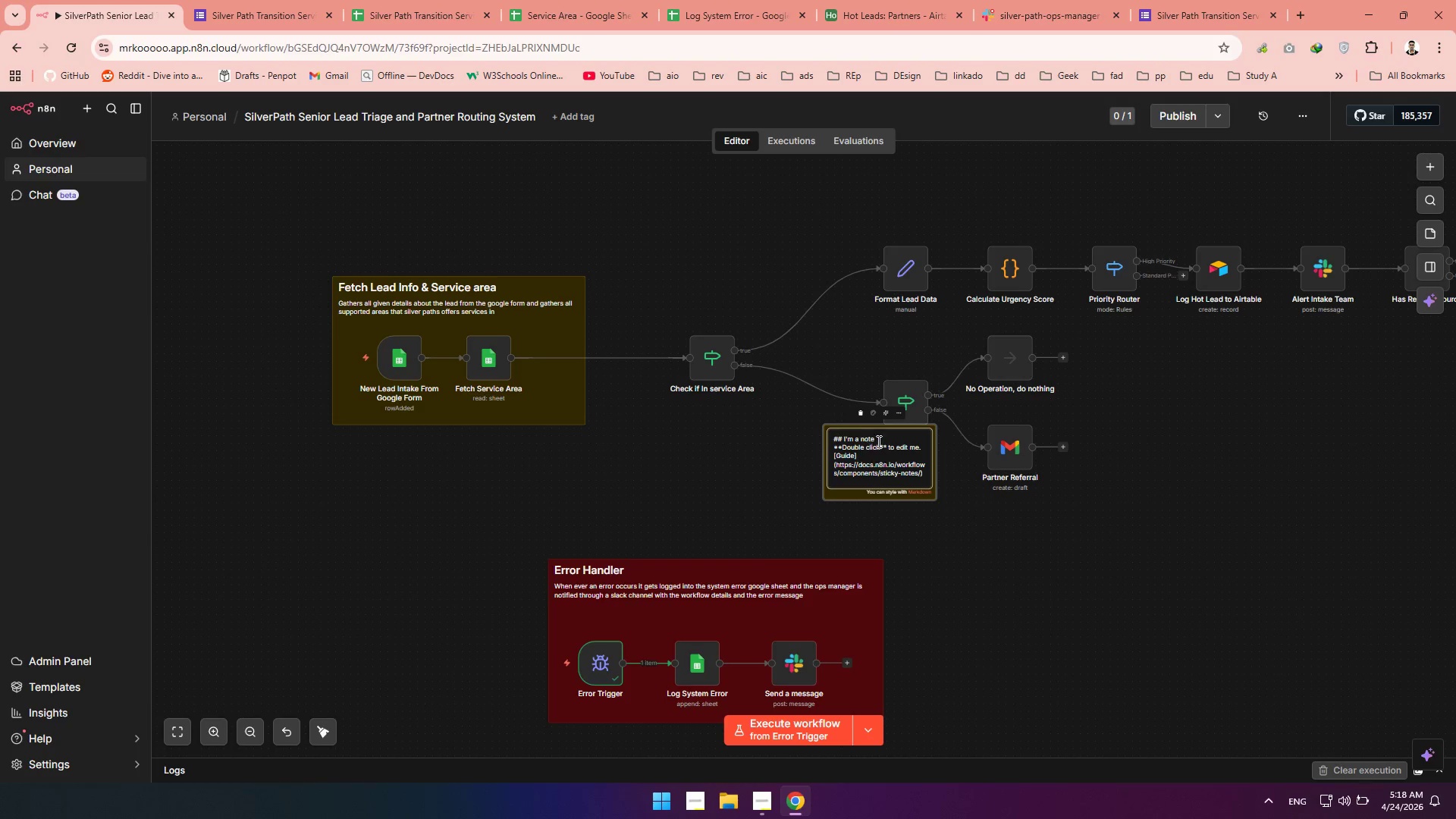 
left_click_drag(start_coordinate=[883, 444], to_coordinate=[847, 442])
 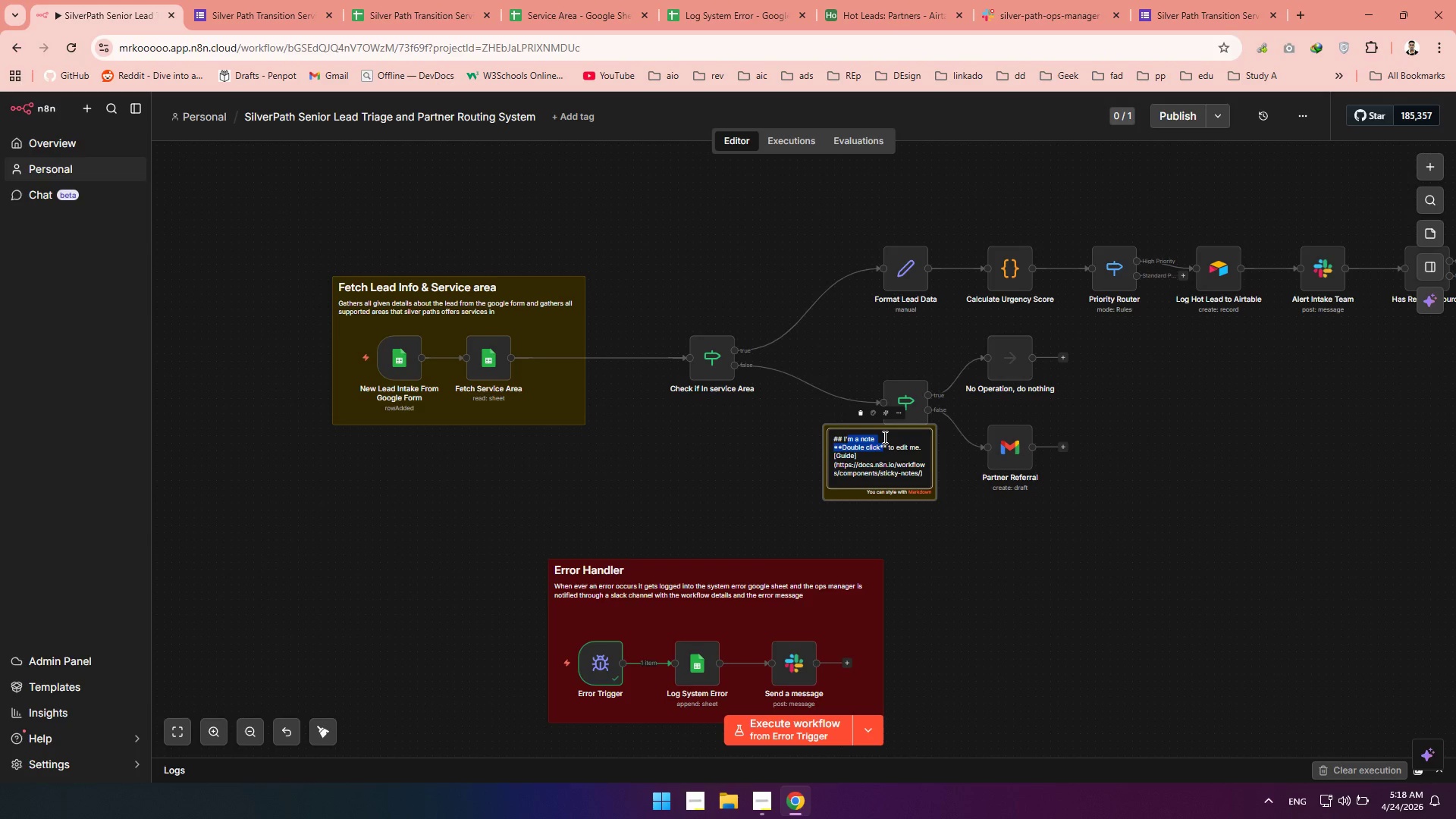 
left_click([883, 437])
 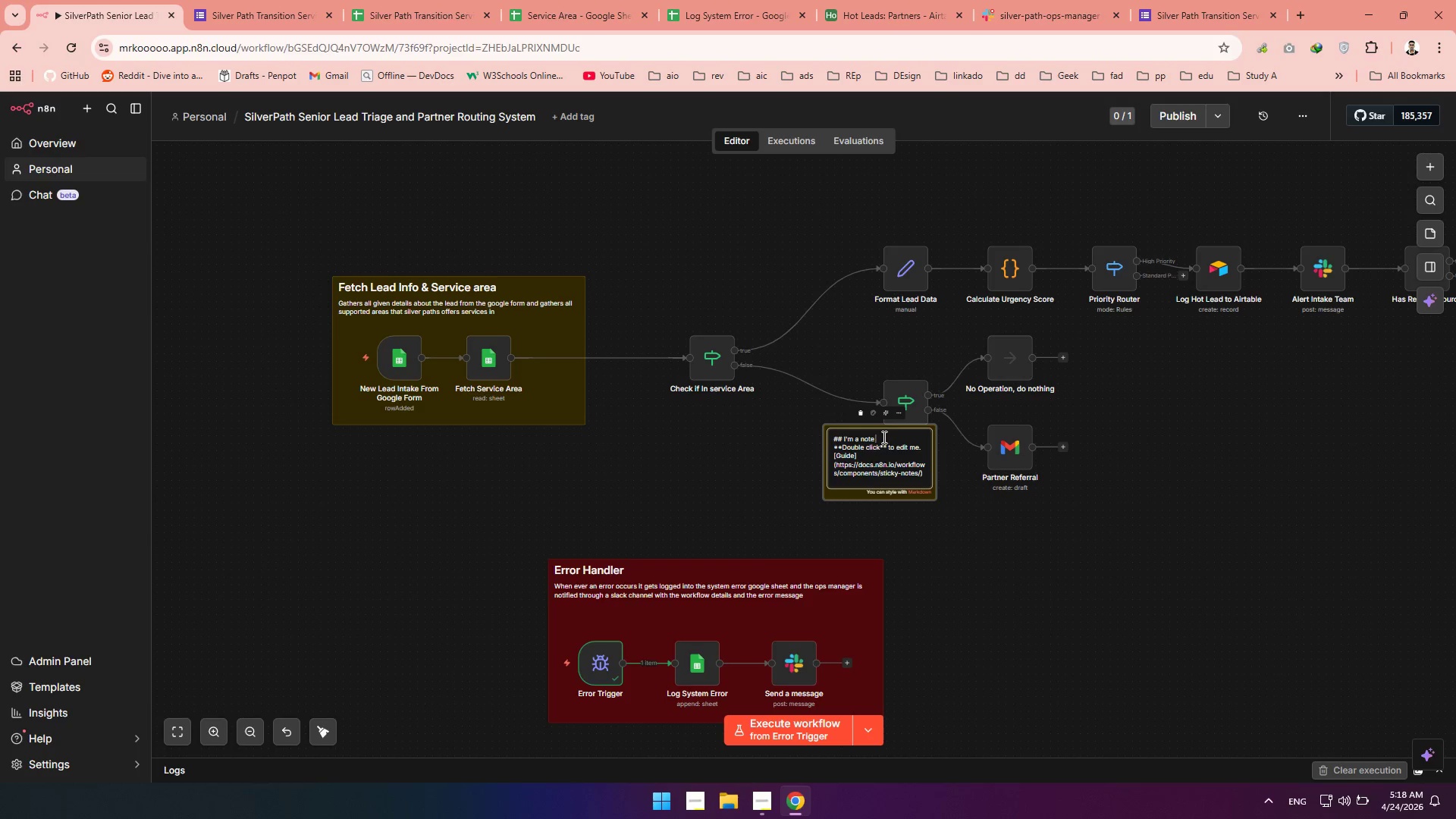 
left_click_drag(start_coordinate=[883, 437], to_coordinate=[846, 441])
 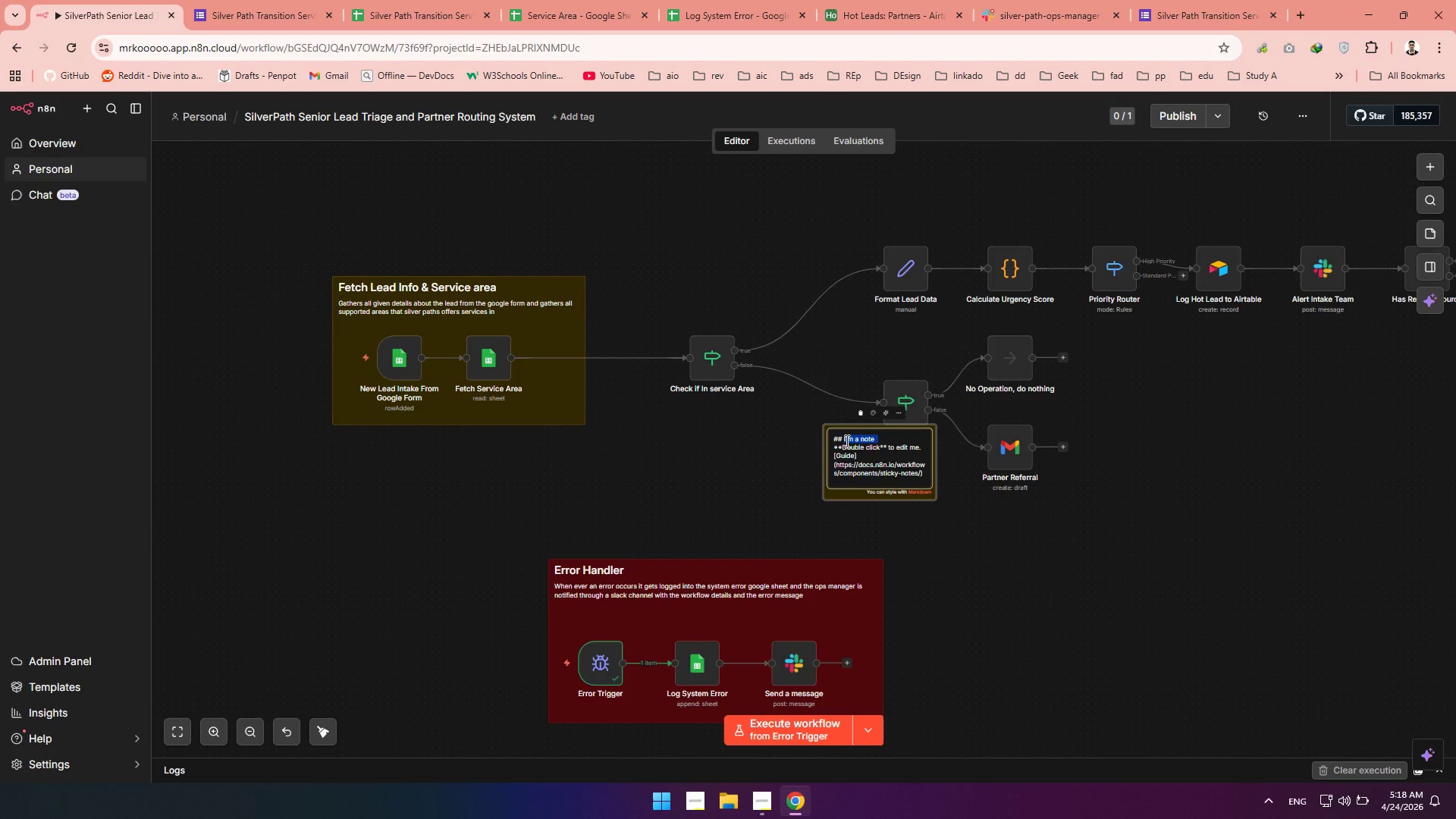 
type(Check Service Are)
 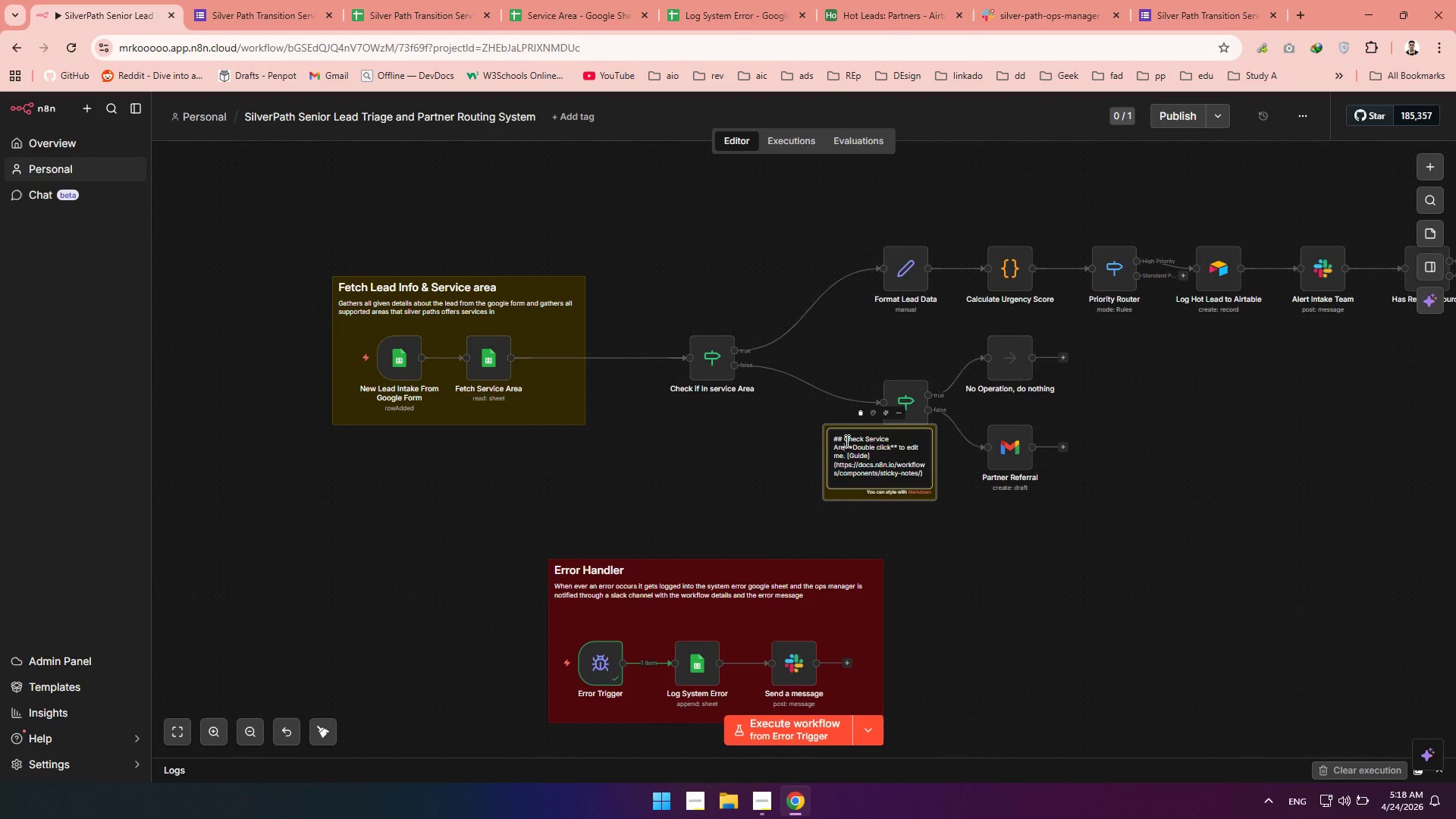 
wait(5.26)
 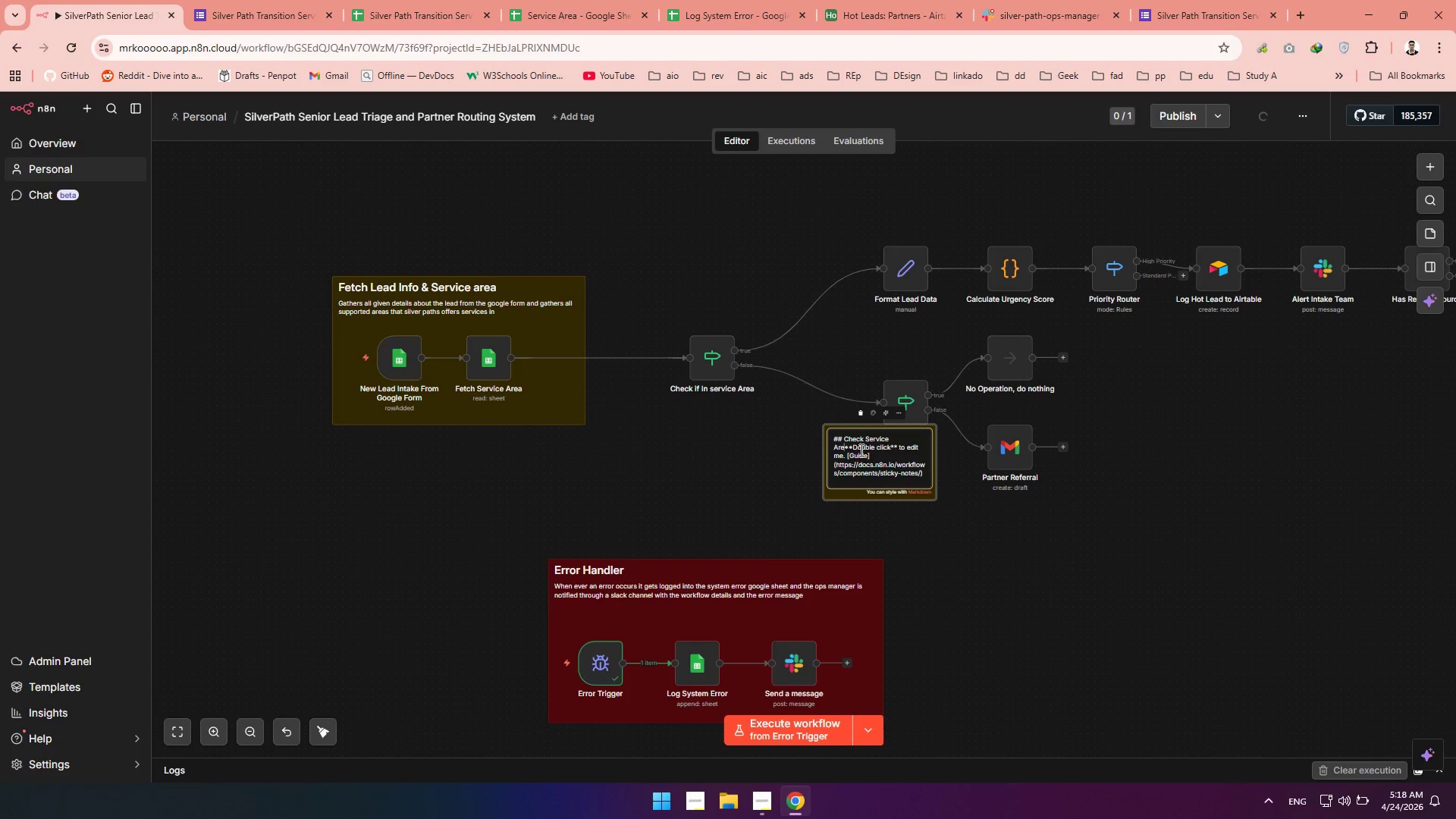 
hold_key(key=ShiftLeft, duration=1.52)
 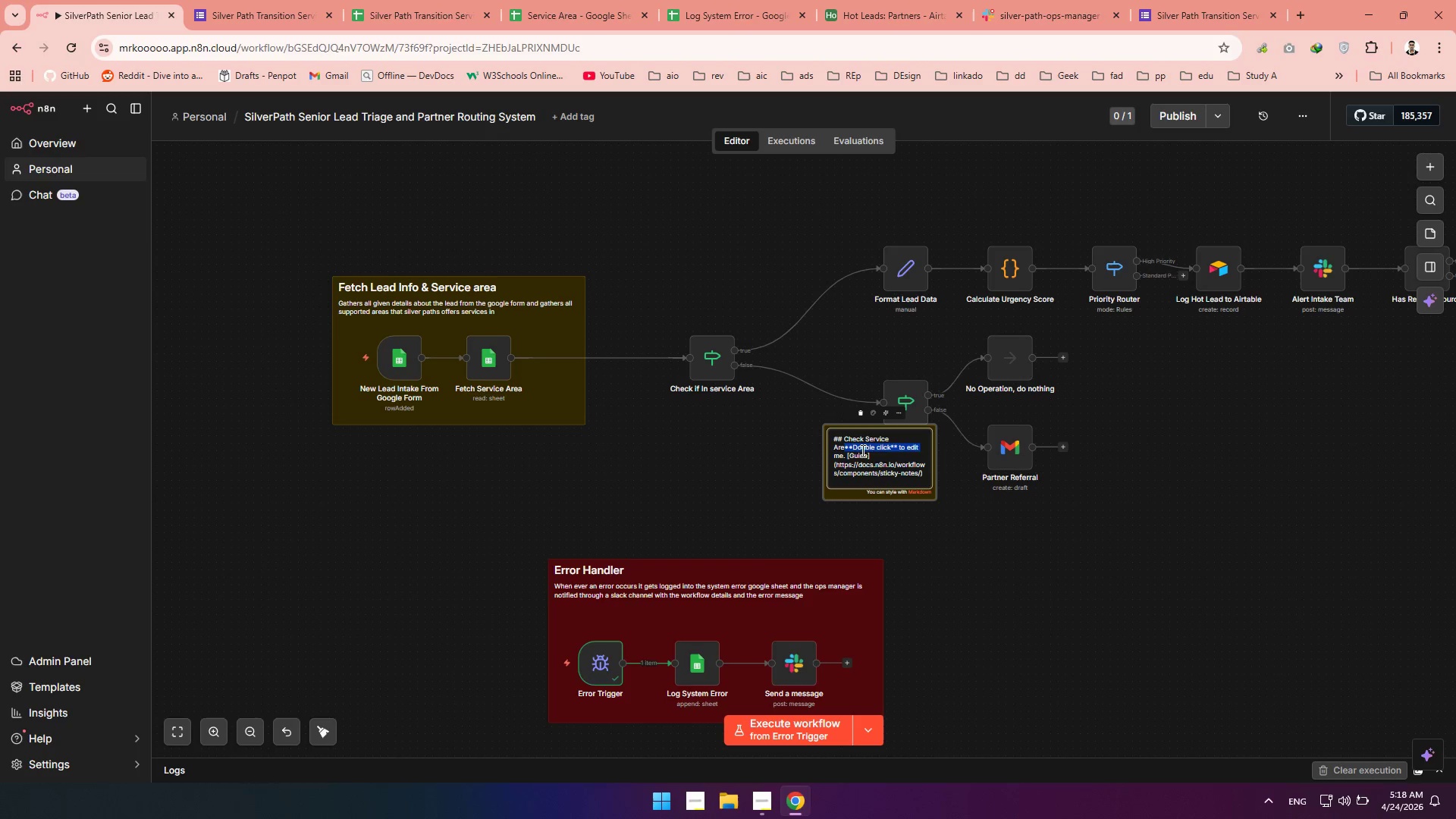 
key(Shift+End)
 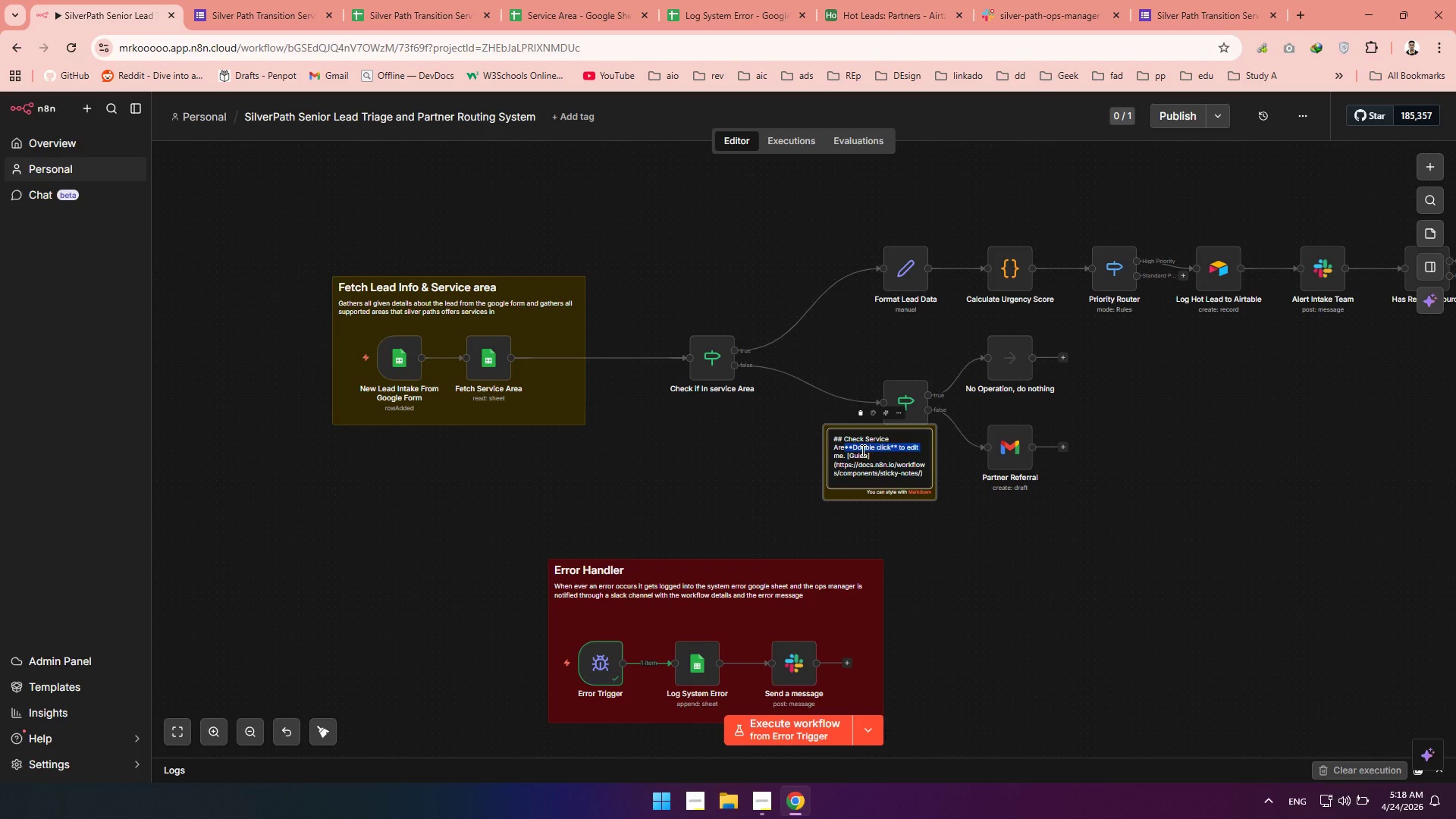 
key(Shift+End)
 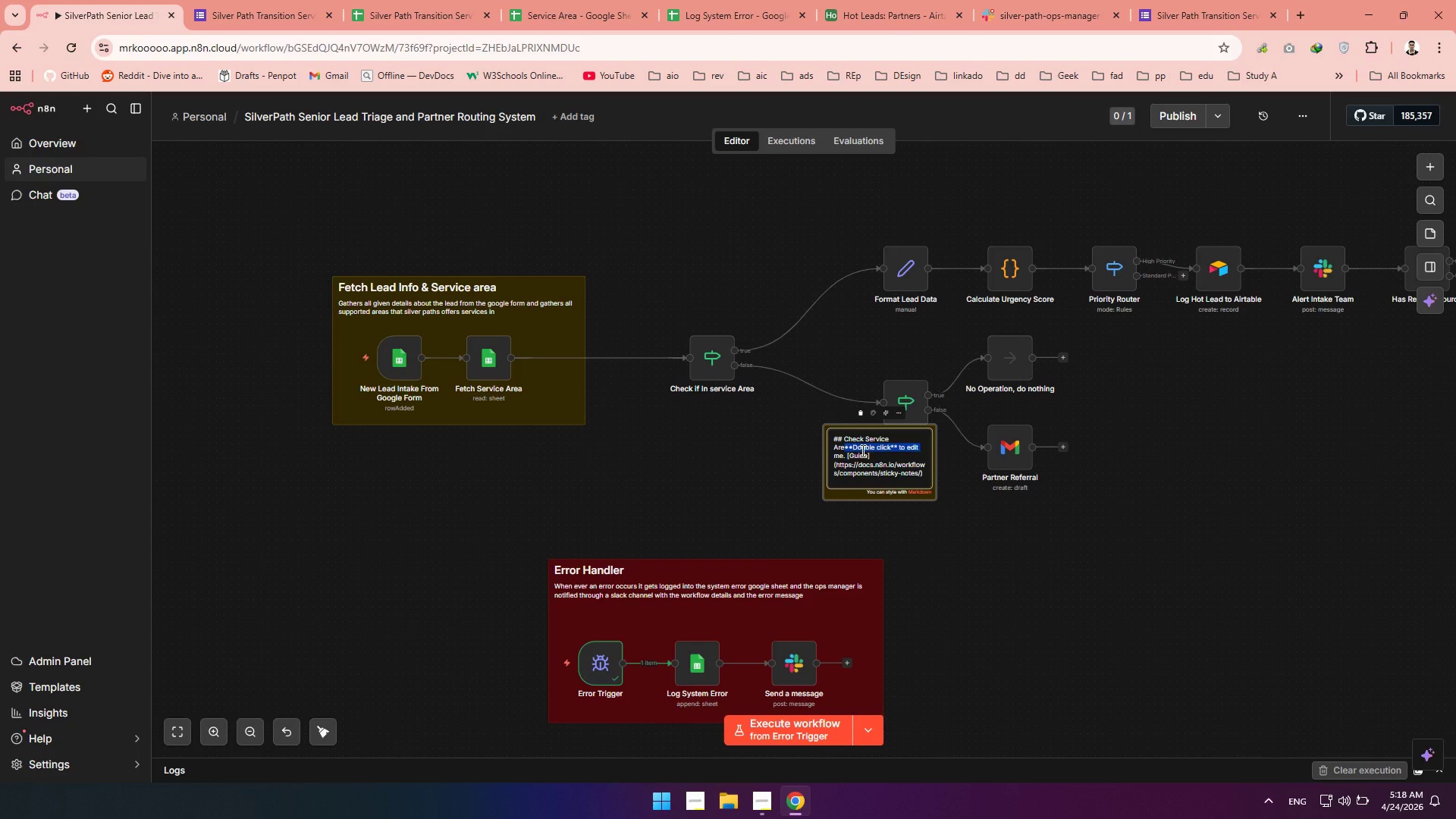 
key(Shift+End)
 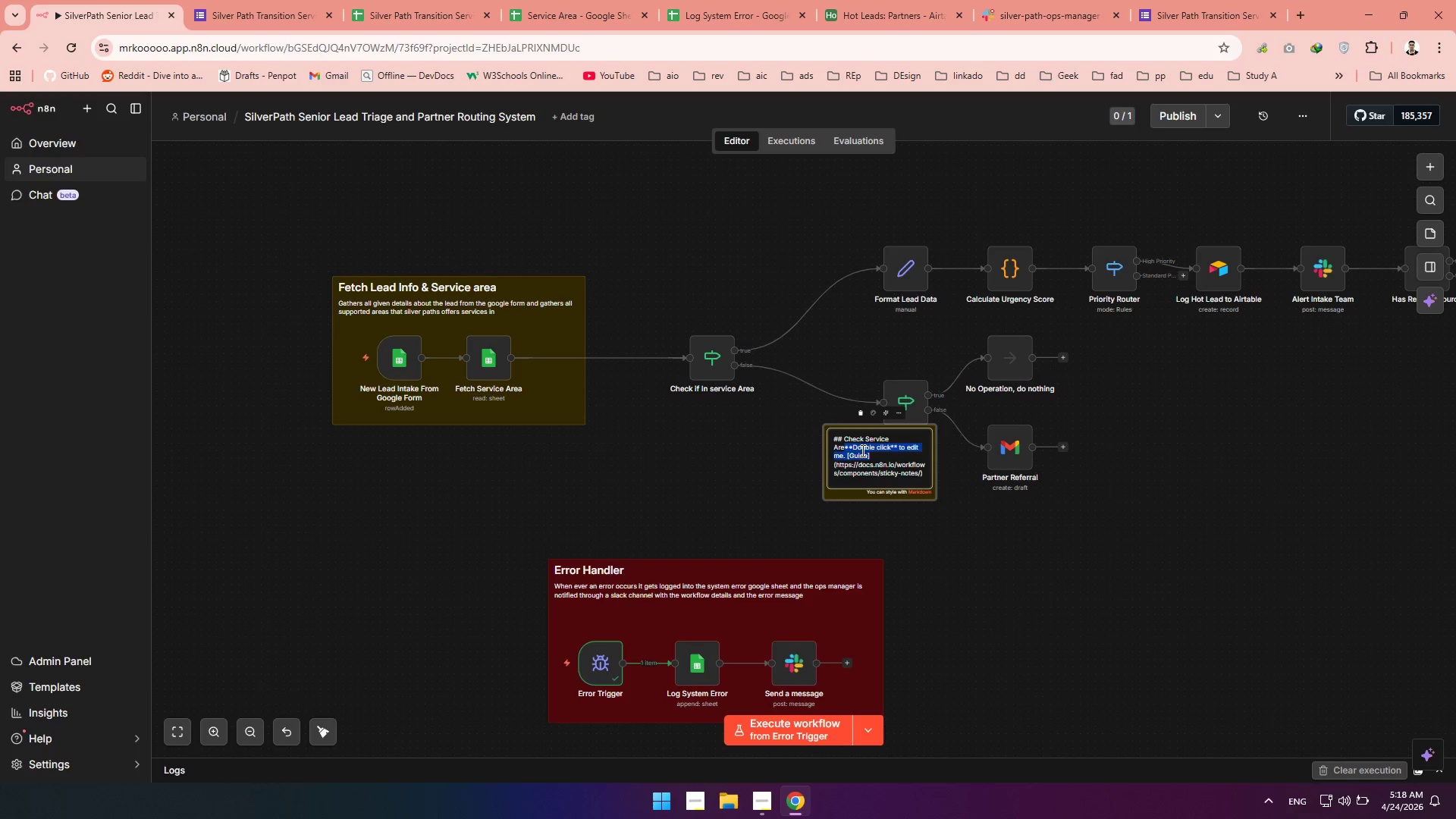 
key(Shift+ArrowDown)
 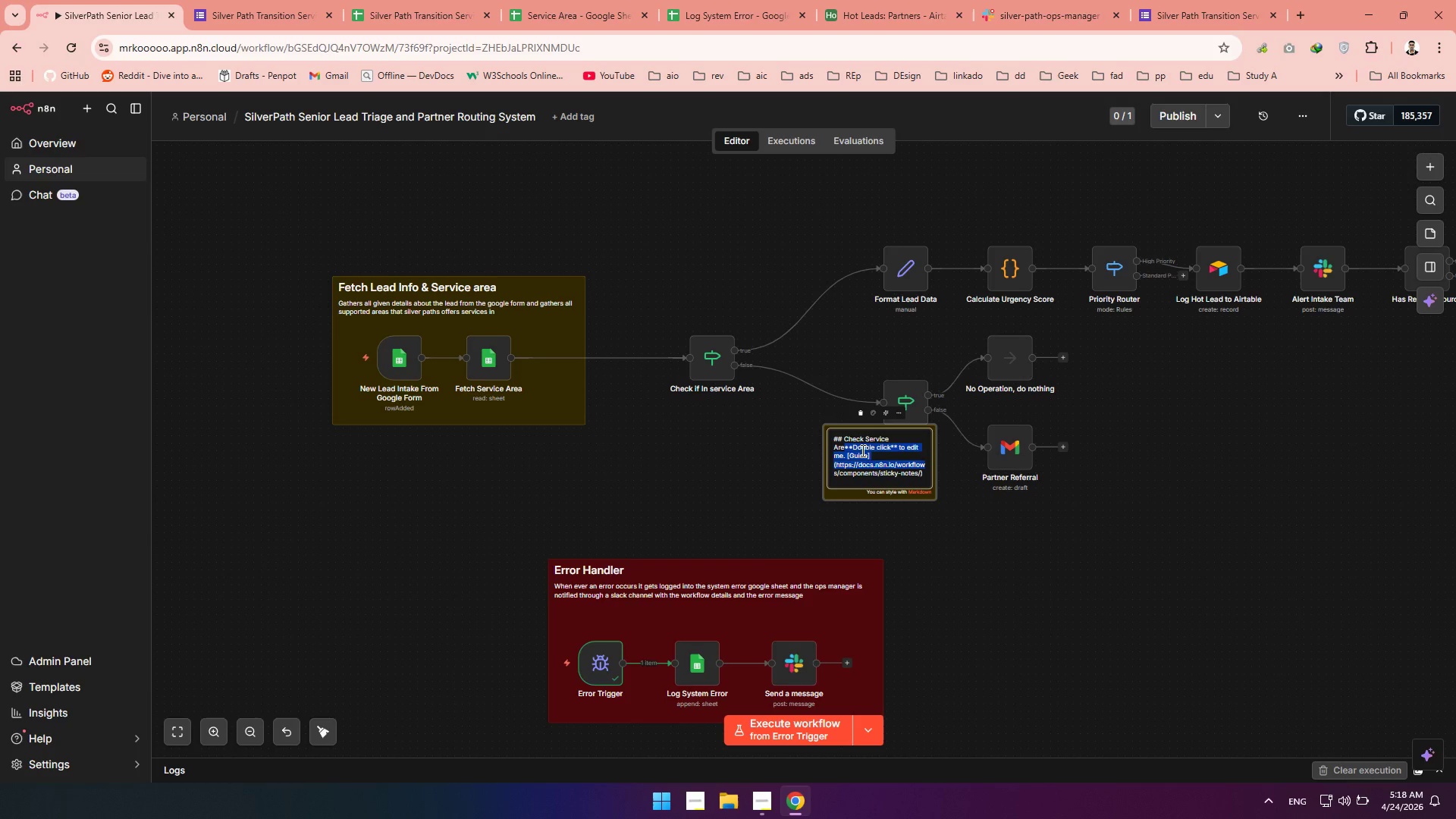 
key(Shift+ArrowDown)
 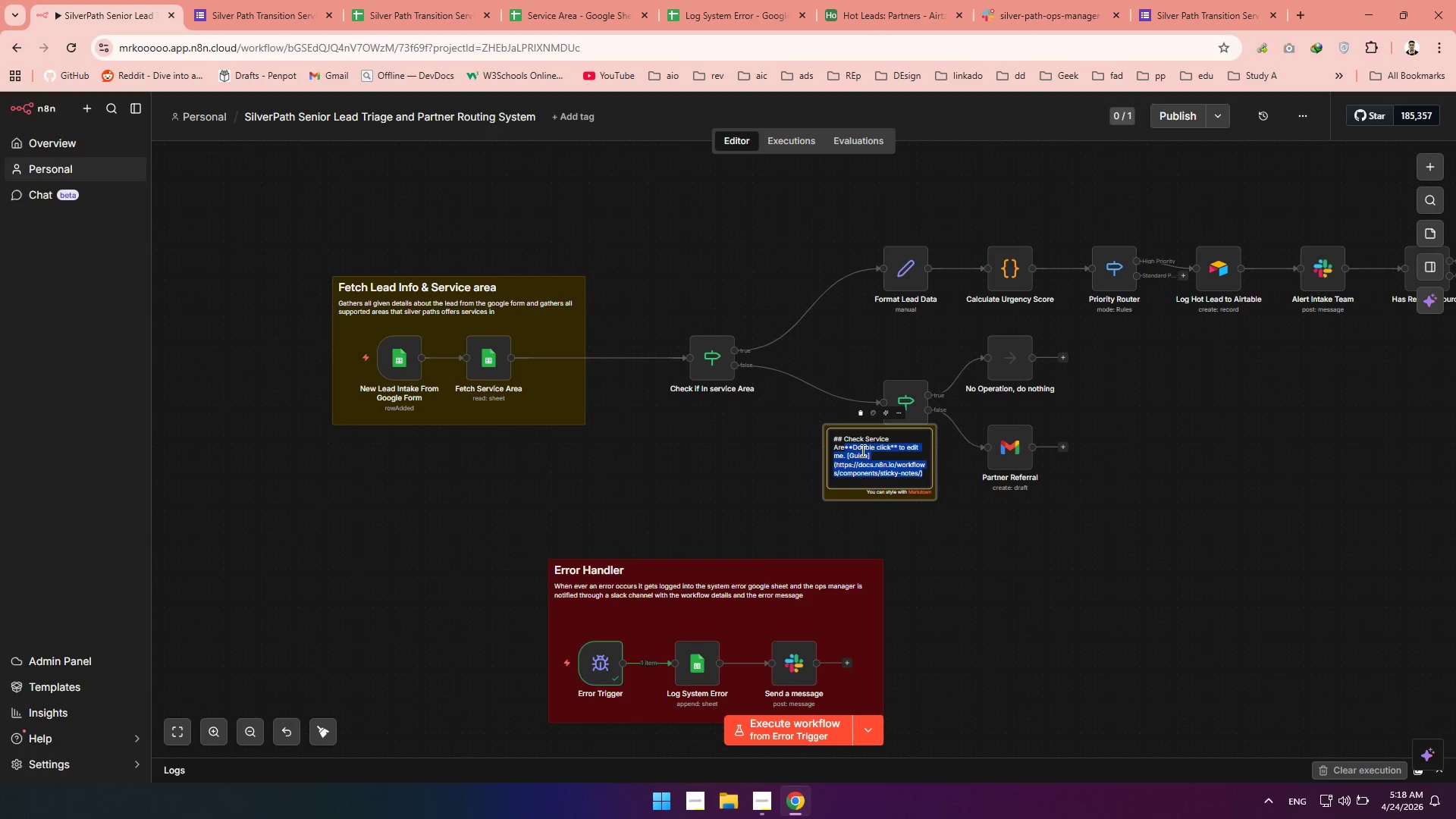 
key(Shift+ArrowDown)
 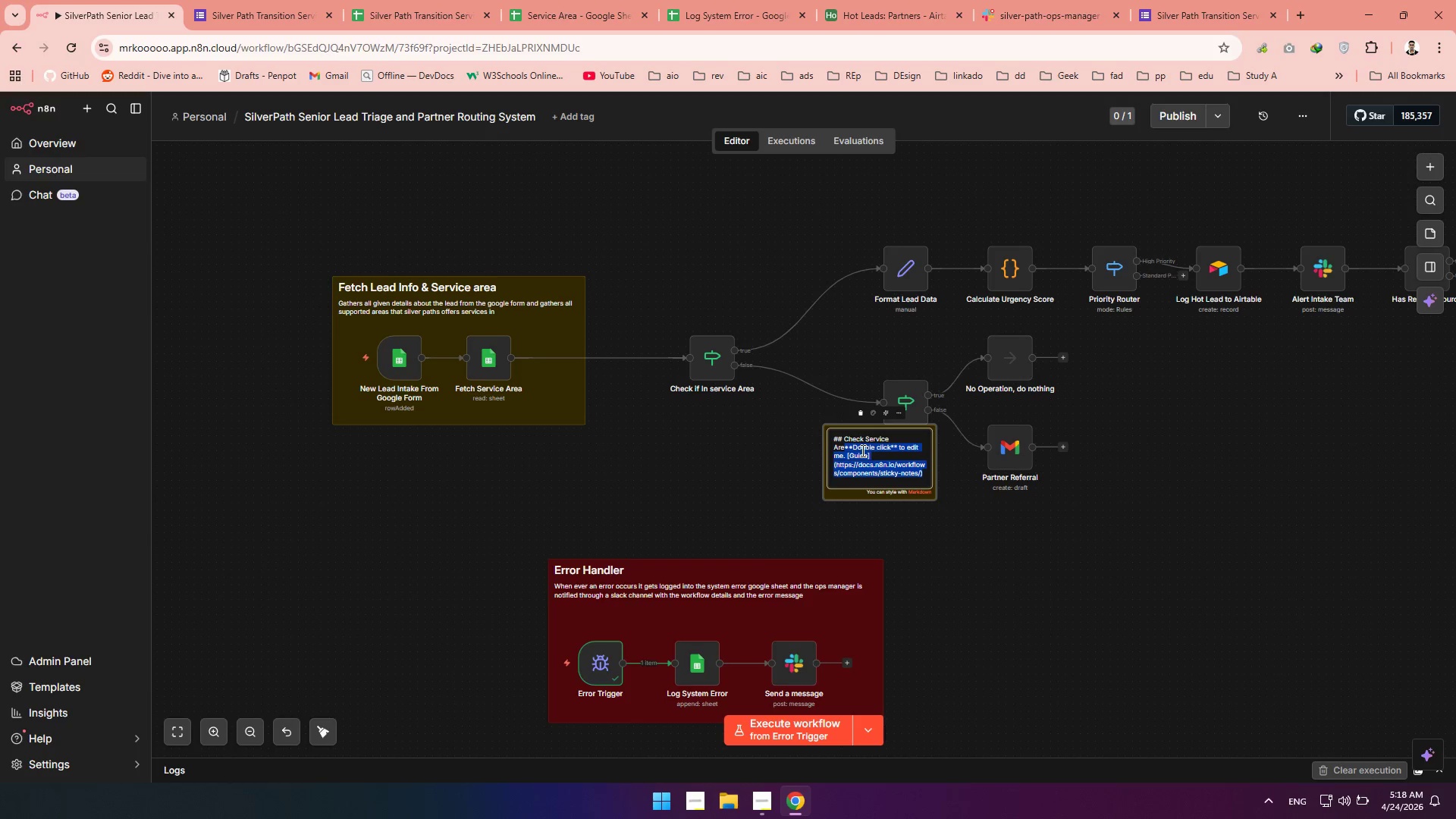 
key(Shift+ArrowDown)
 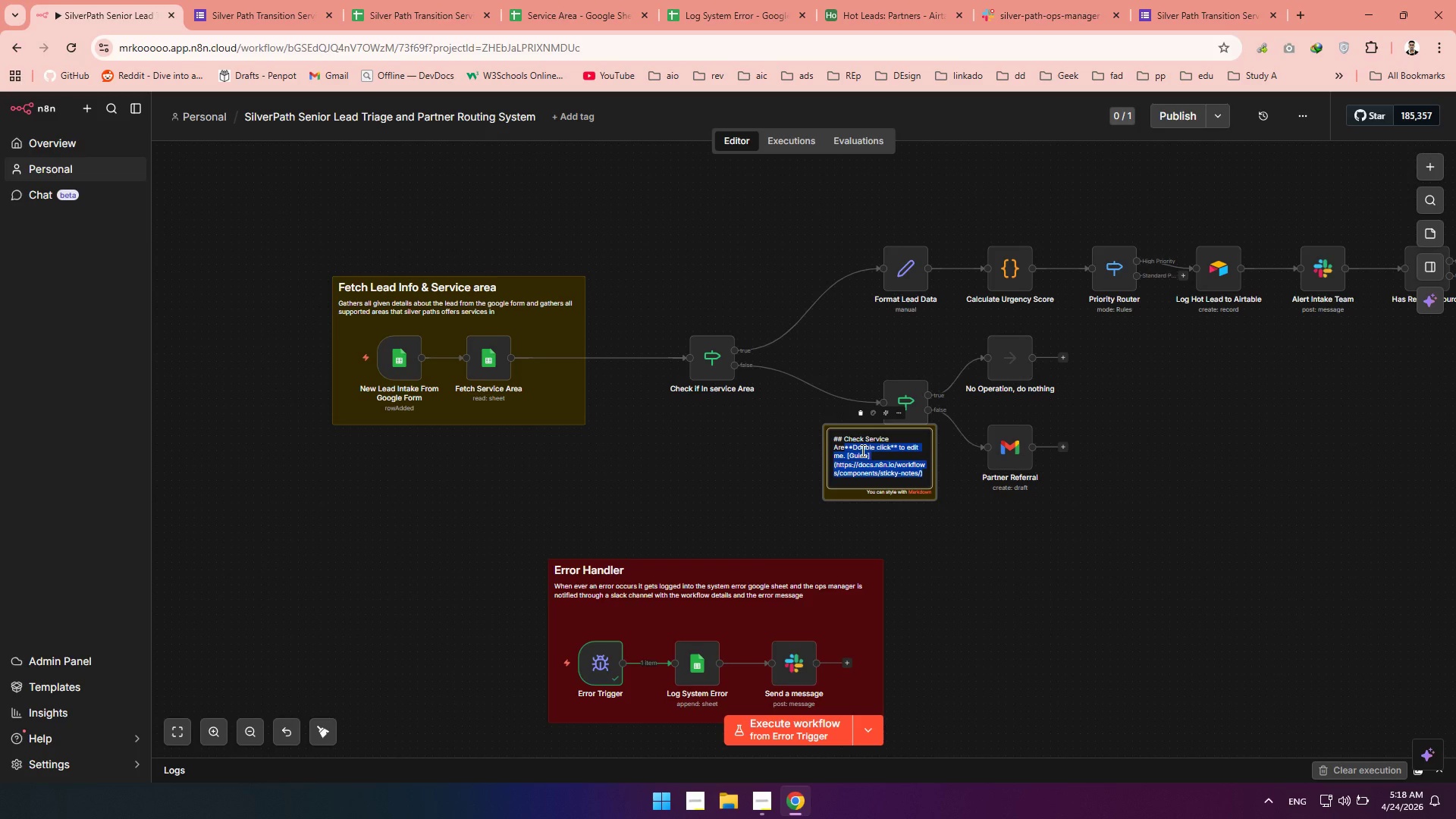 
key(Backspace)
 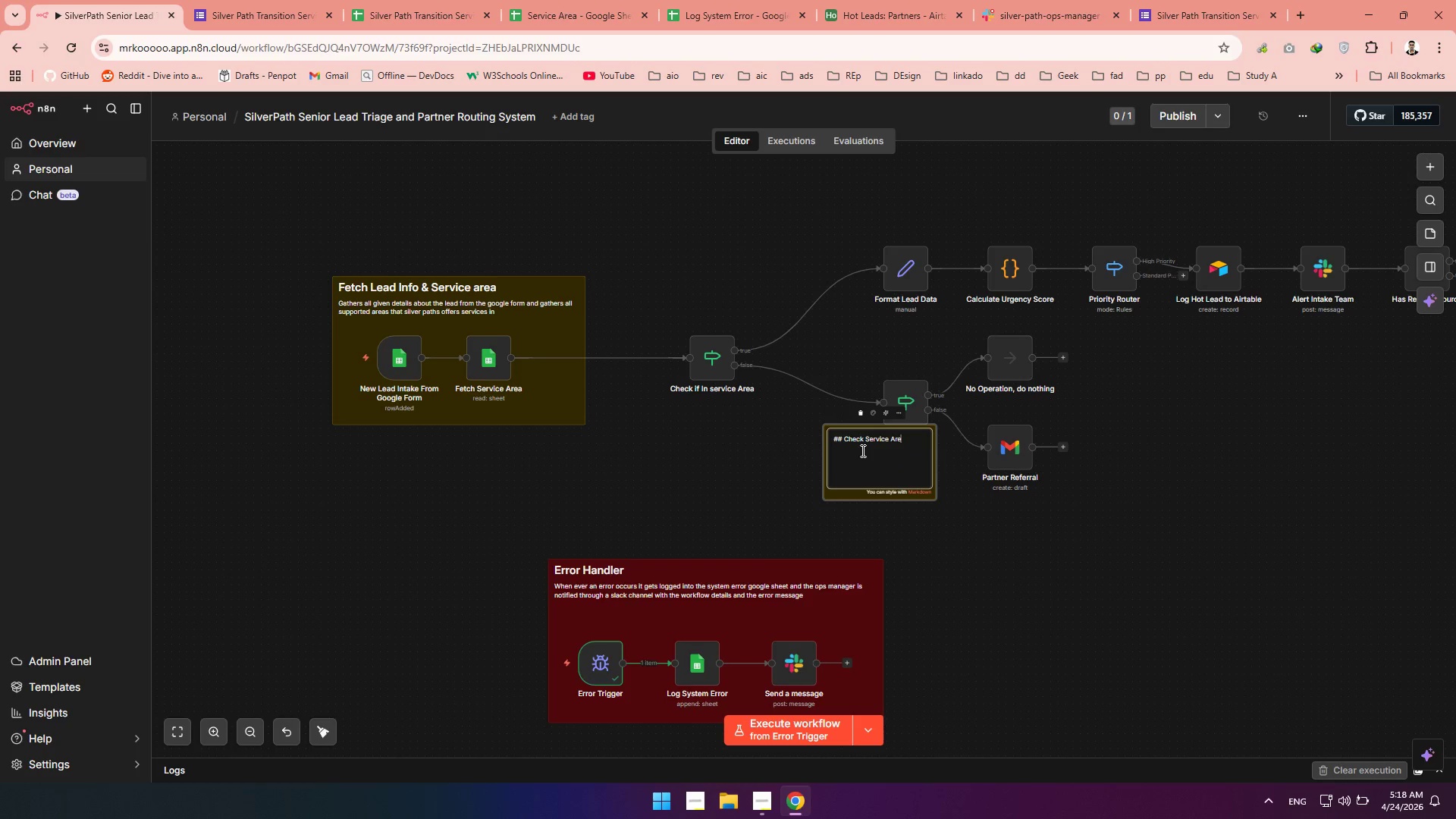 
key(A)
 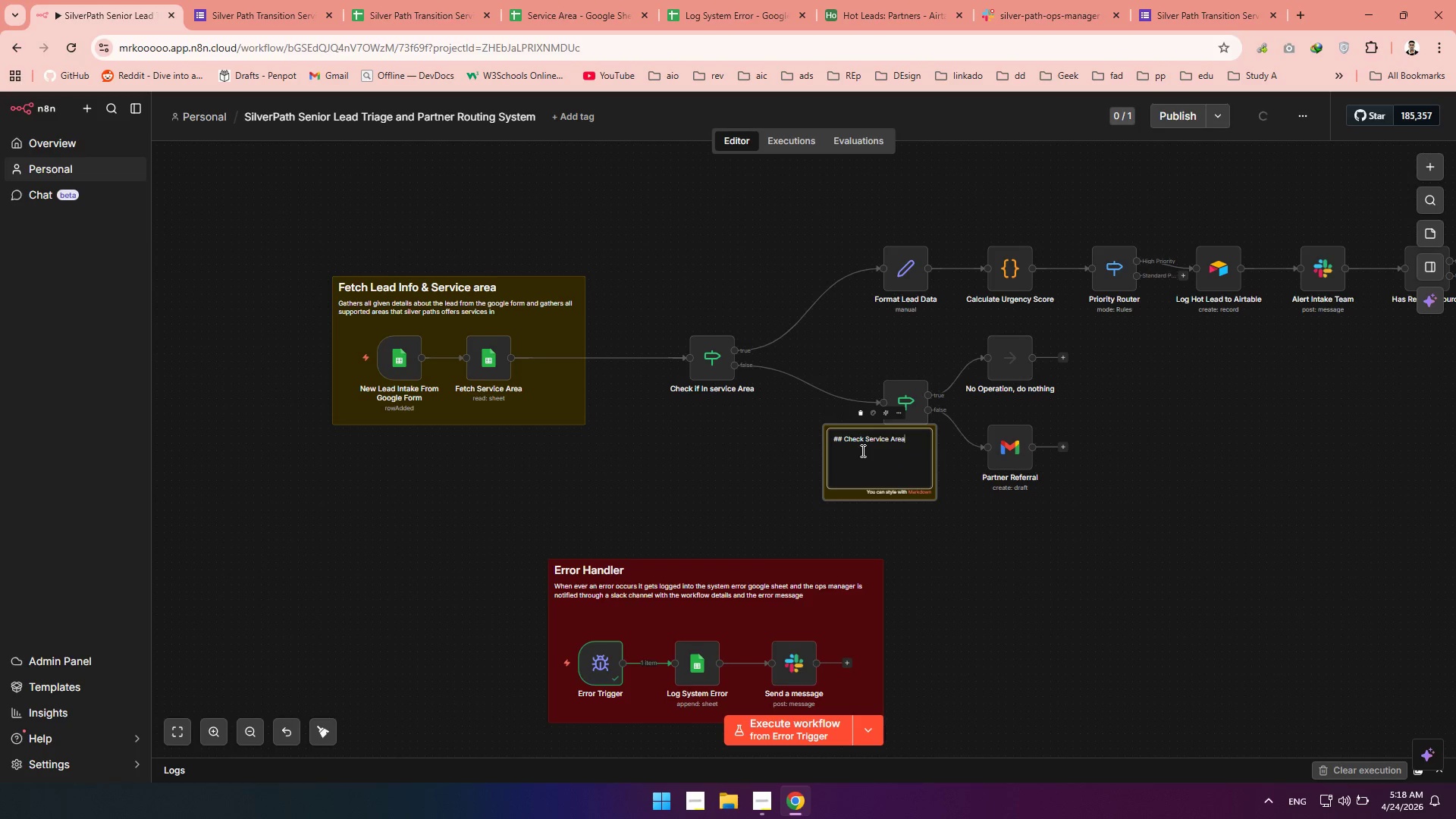 
key(Enter)
 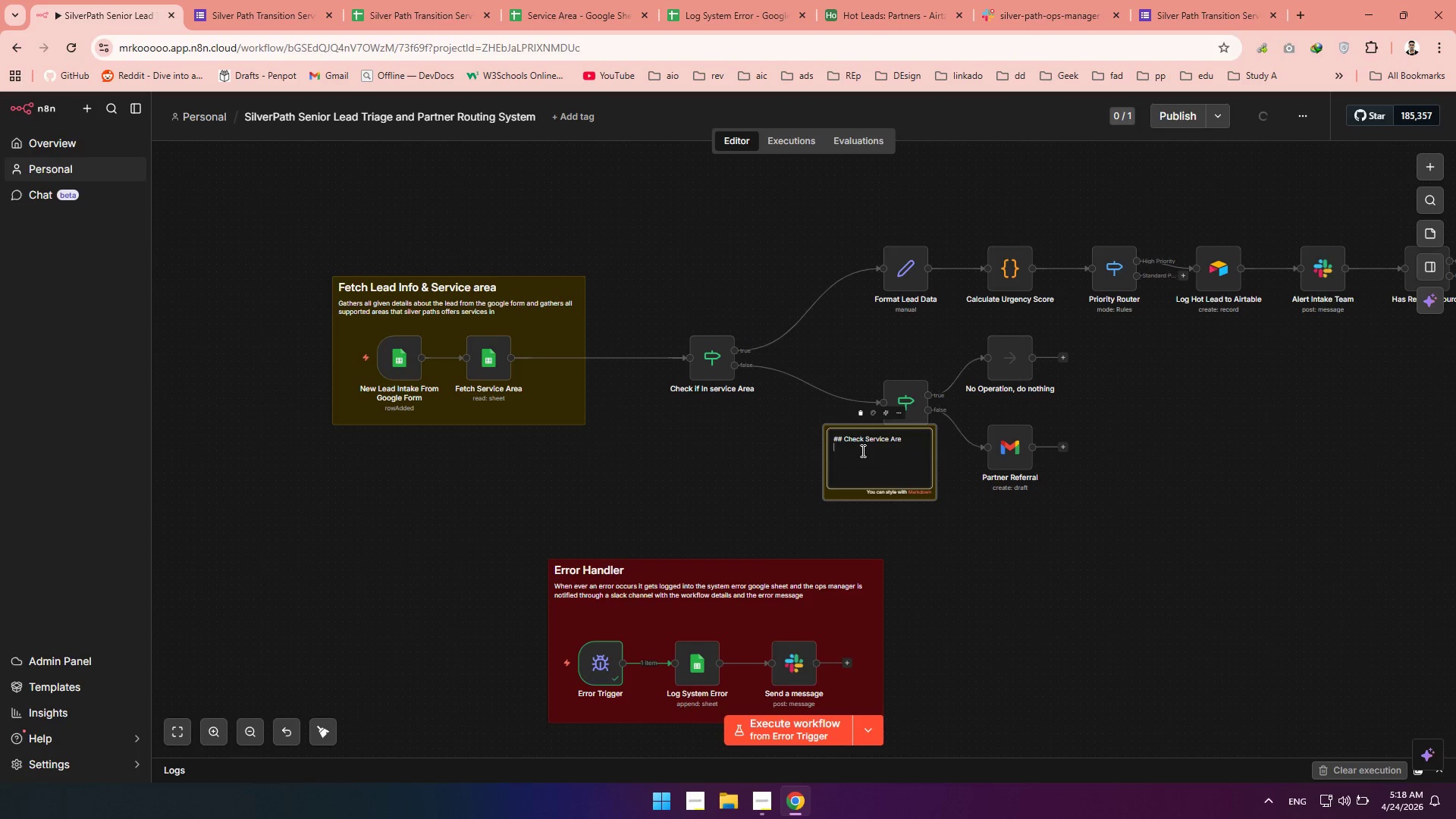 
type(Cha=ecks )
key(Backspace)
key(Backspace)
key(Backspace)
key(Backspace)
key(Backspace)
key(Backspace)
key(Backspace)
type(ecks Weather )
key(Backspace)
key(Backspace)
key(Backspace)
key(Backspace)
key(Backspace)
key(Backspace)
key(Backspace)
 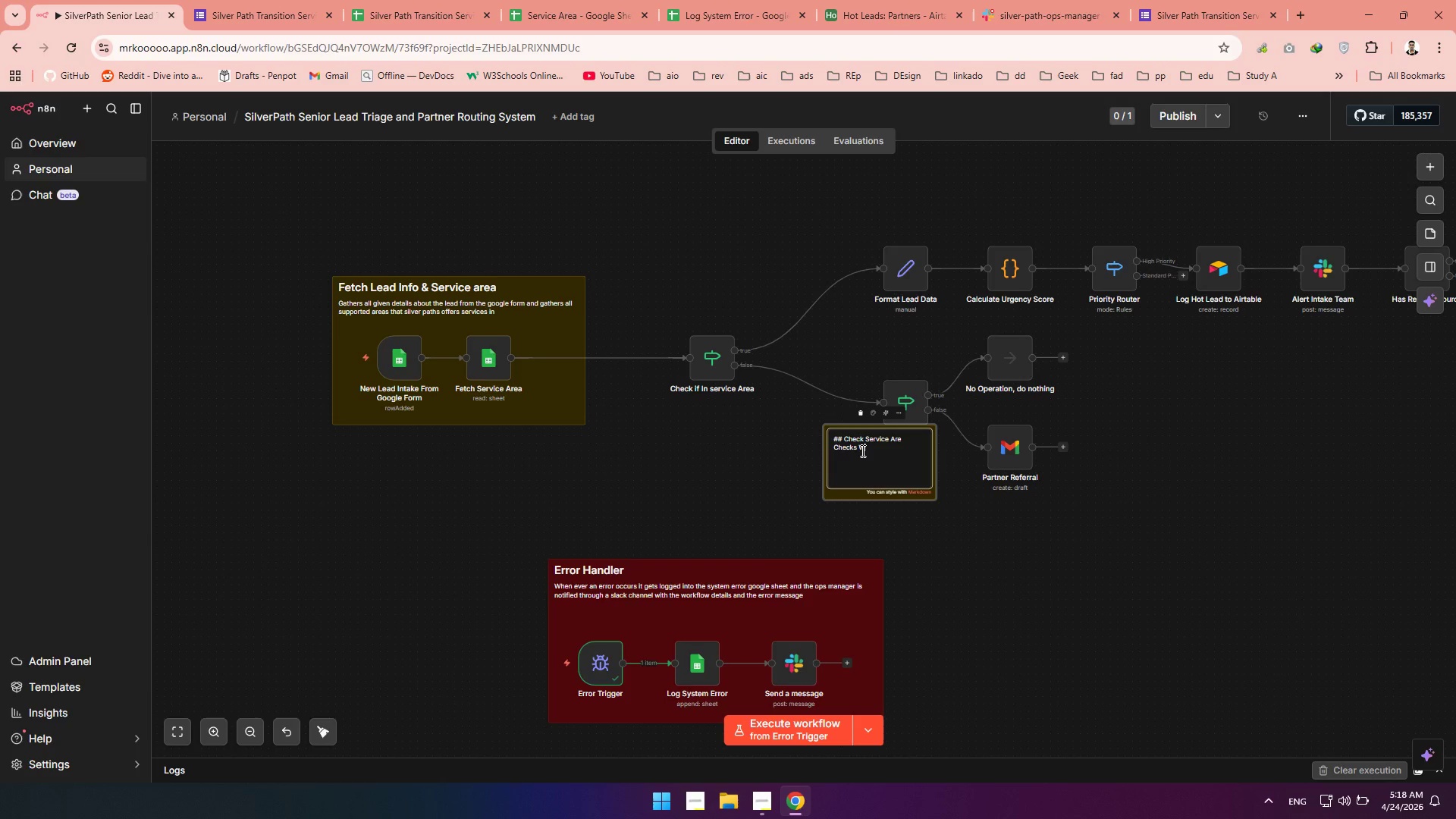 
type(hether the ga)
key(Backspace)
key(Backspace)
type(given zip code from the google form submission in in)
key(Backspace)
key(Backspace)
type( present in the suppoted areas list)
 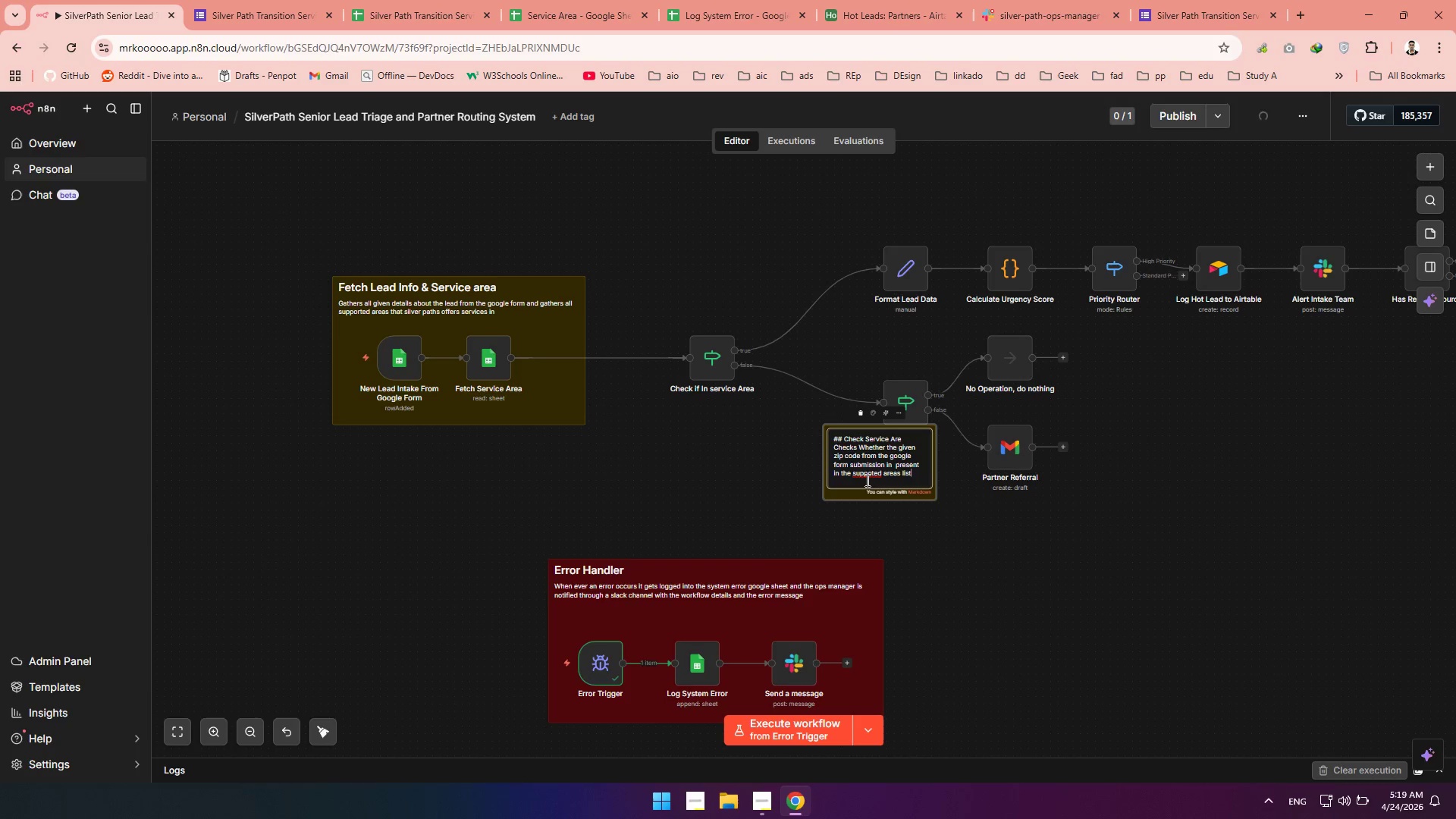 
left_click([870, 476])
 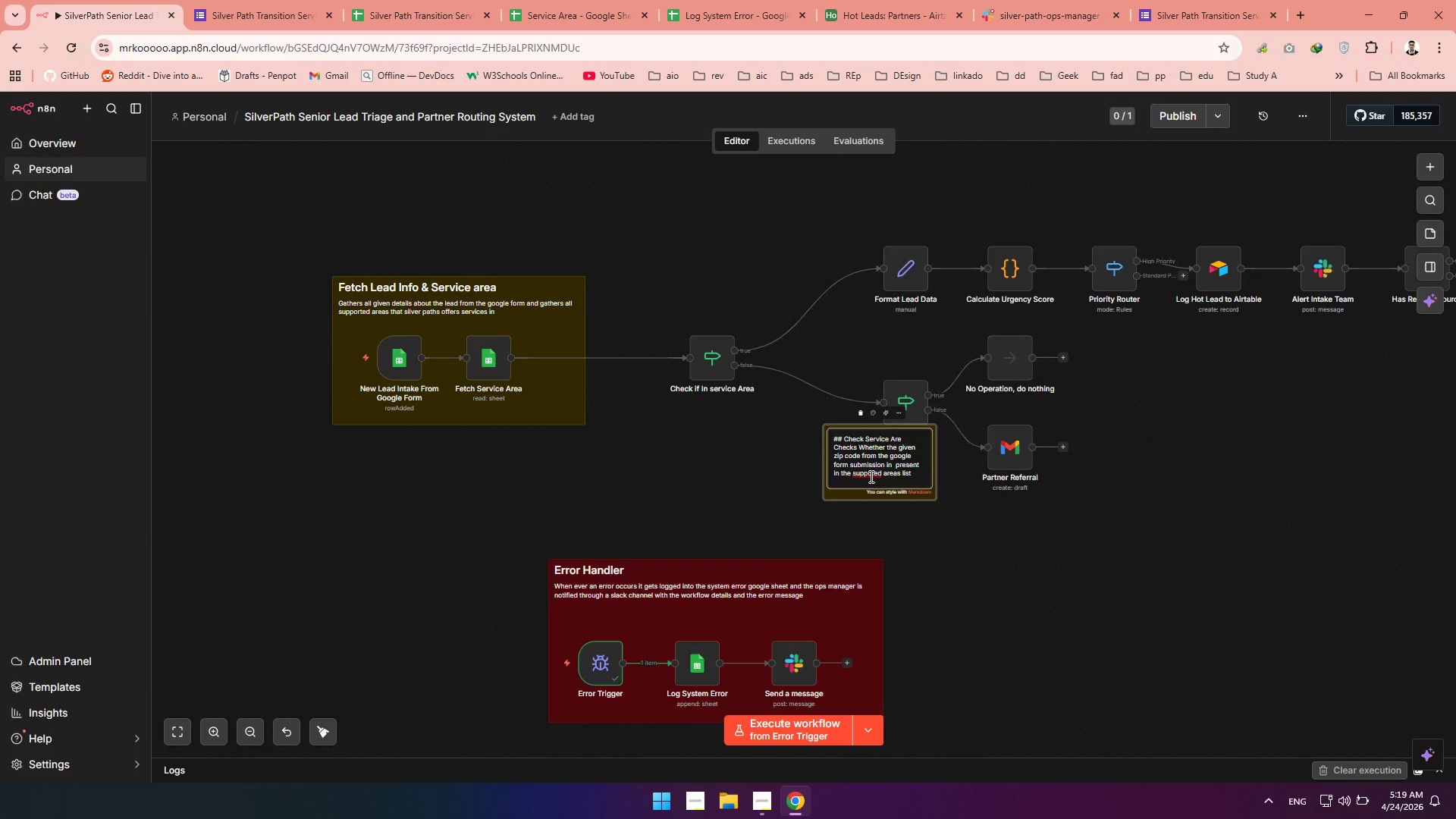 
key(R)
 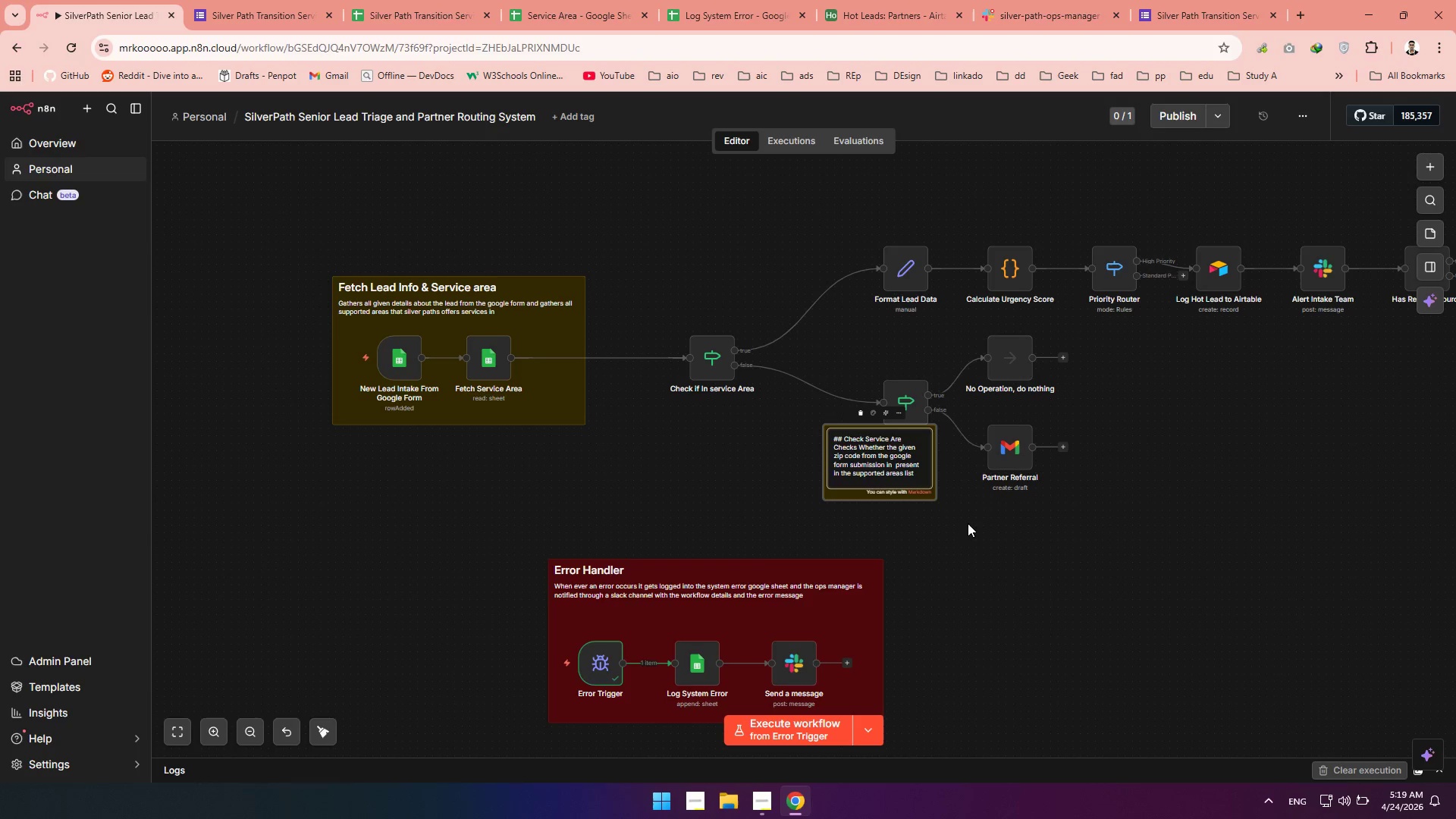 
left_click([971, 524])
 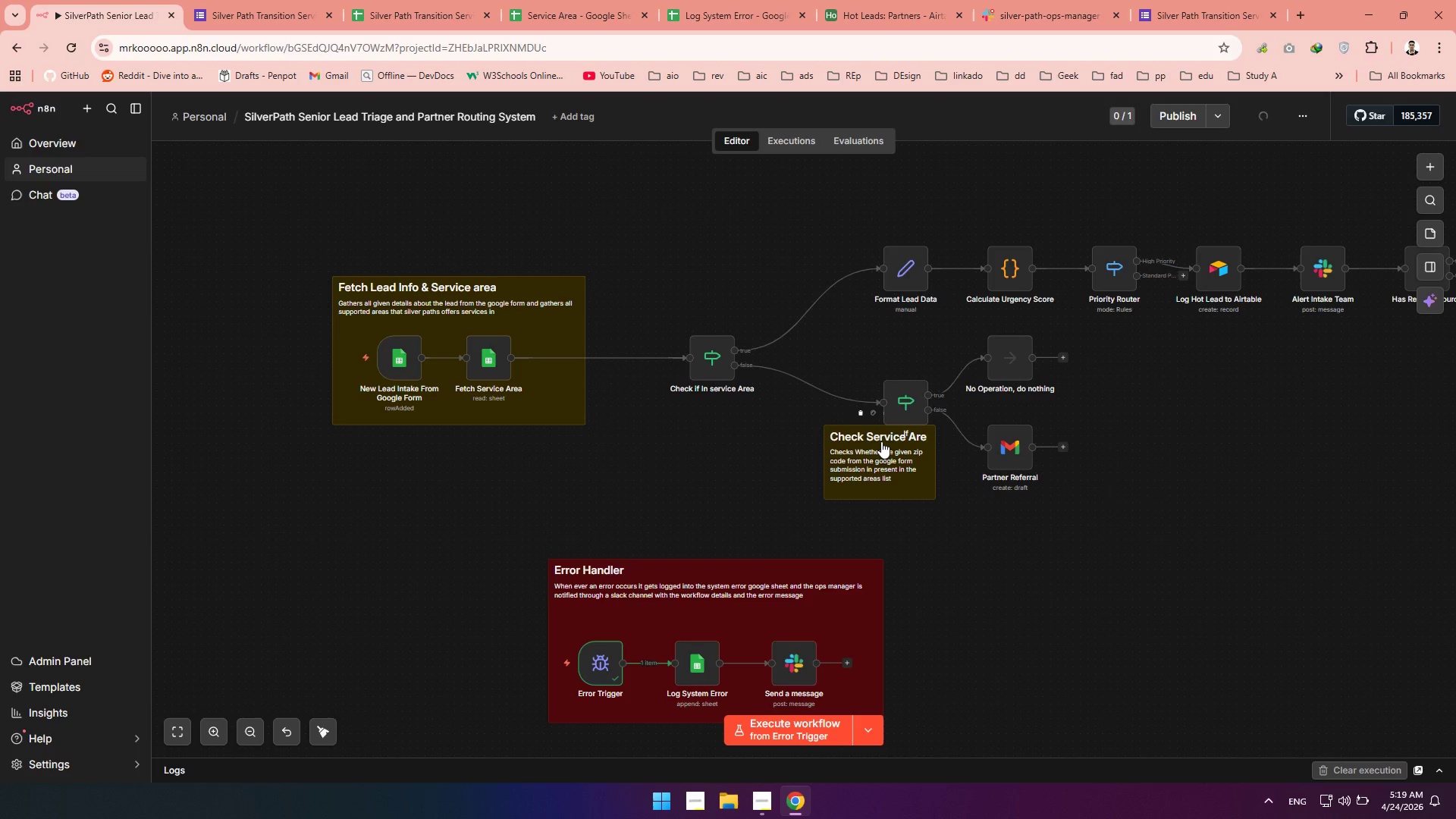 
left_click_drag(start_coordinate=[855, 438], to_coordinate=[691, 436])
 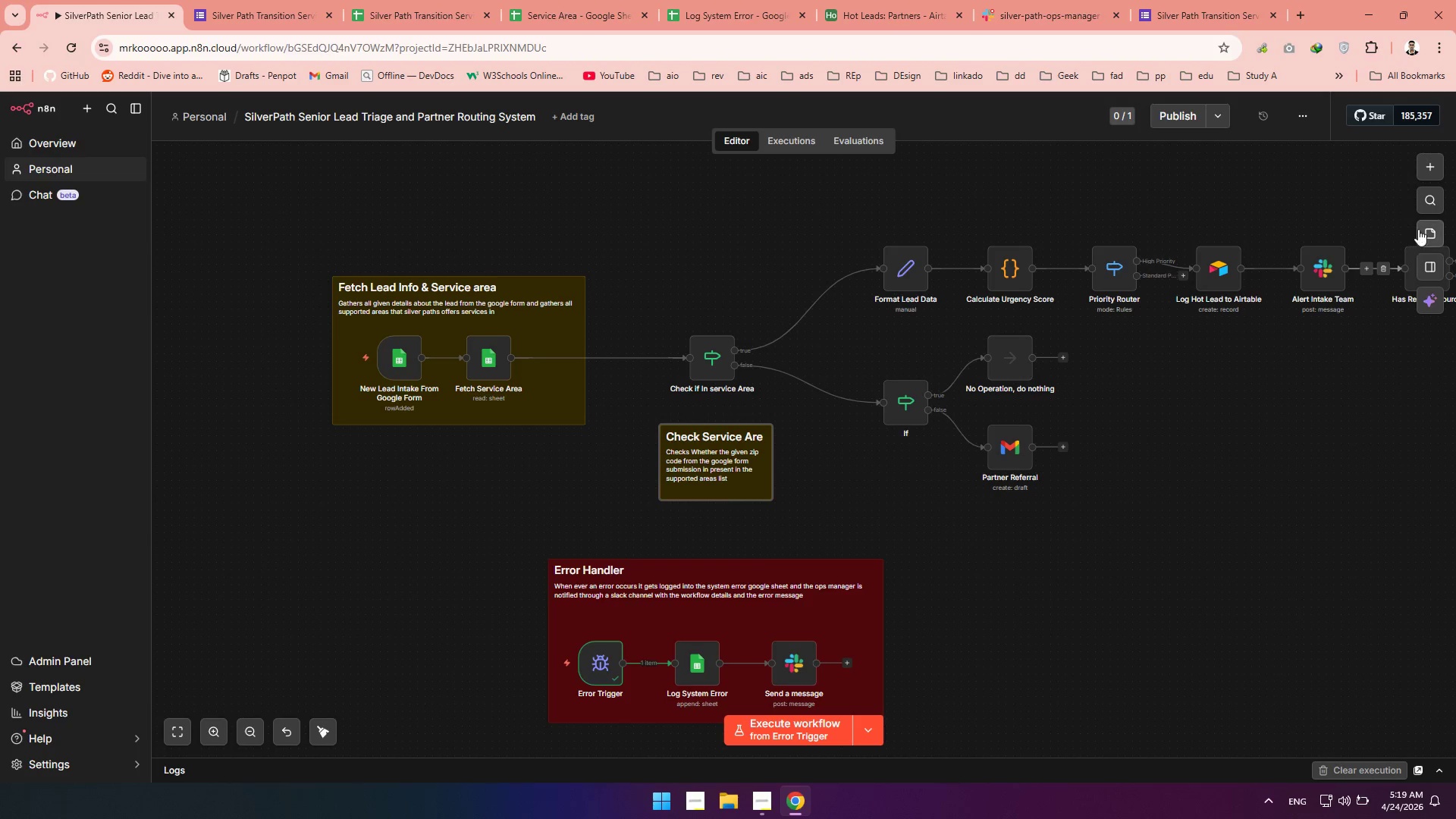 
left_click([1427, 228])
 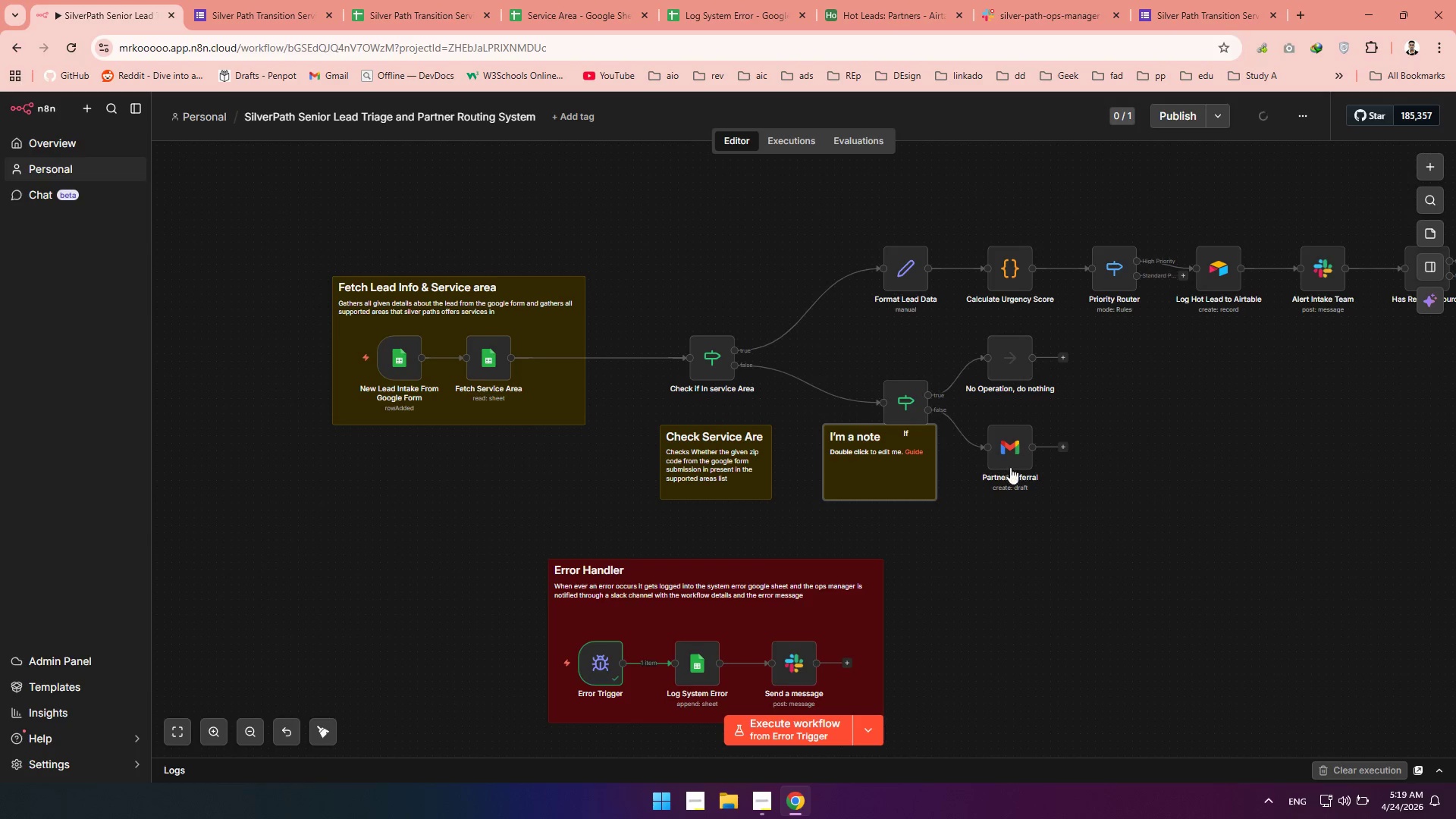 
left_click_drag(start_coordinate=[907, 473], to_coordinate=[1025, 516])
 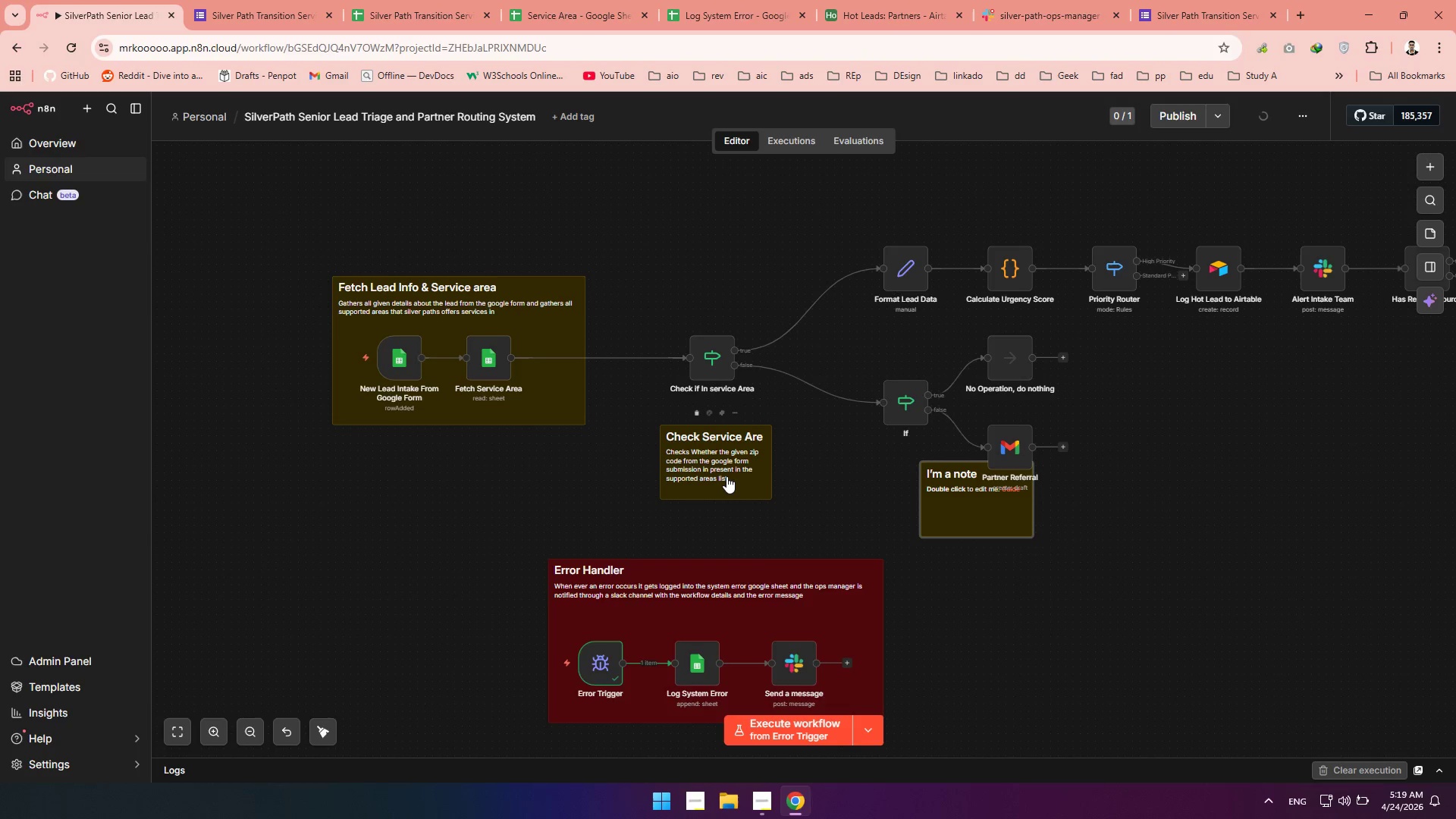 
left_click([726, 476])
 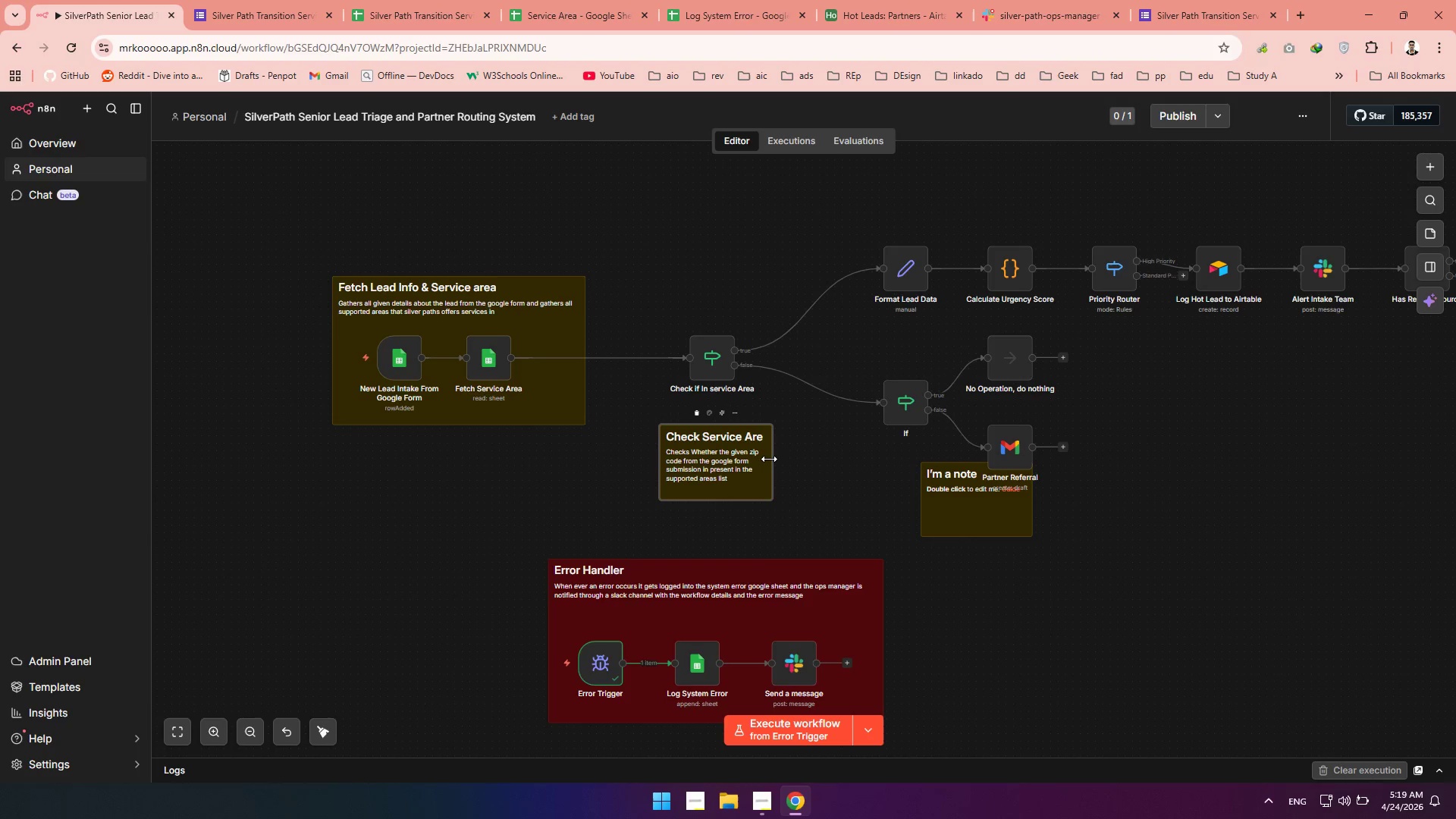 
left_click_drag(start_coordinate=[770, 458], to_coordinate=[824, 453])
 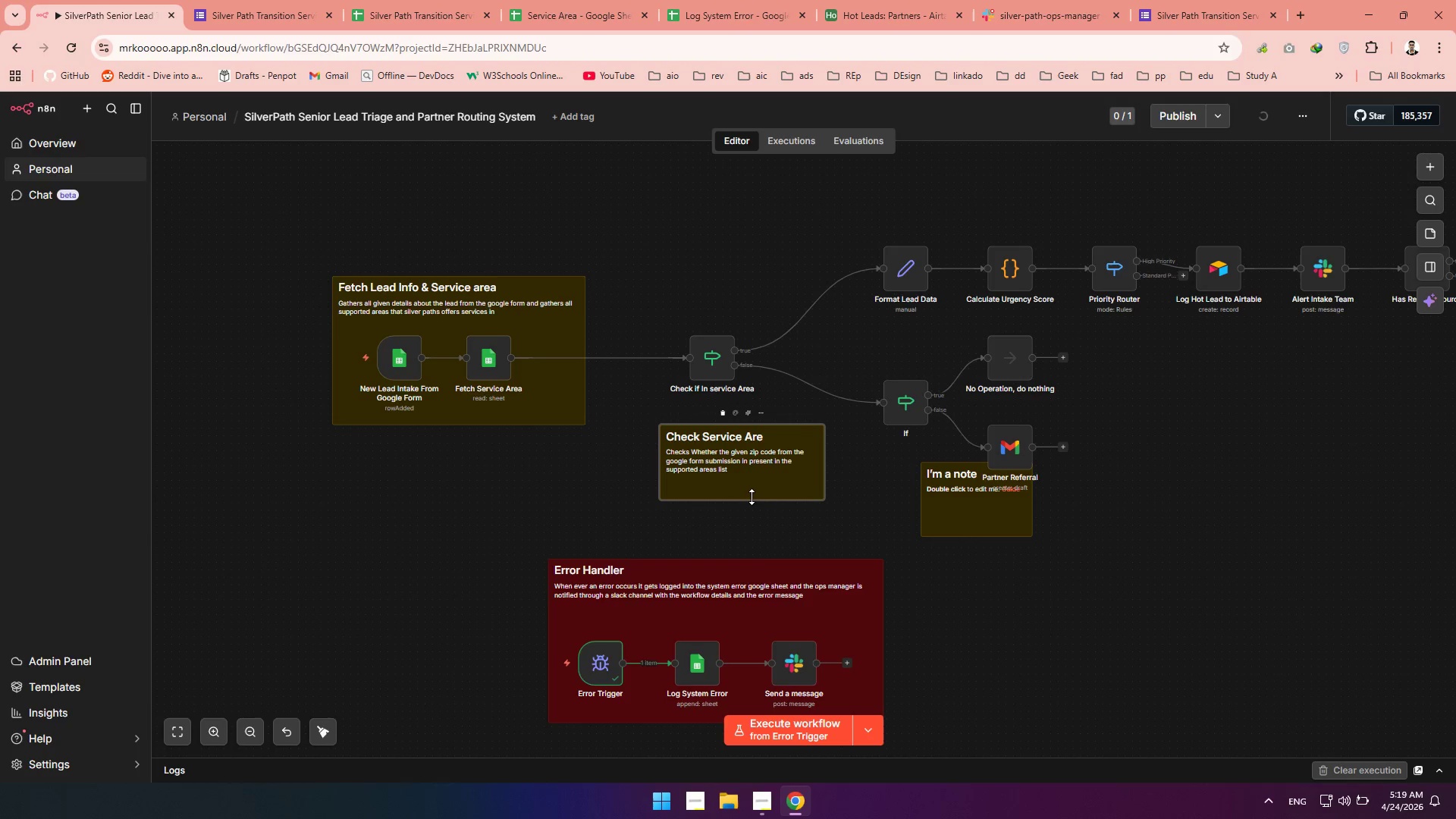 
left_click_drag(start_coordinate=[752, 497], to_coordinate=[748, 522])
 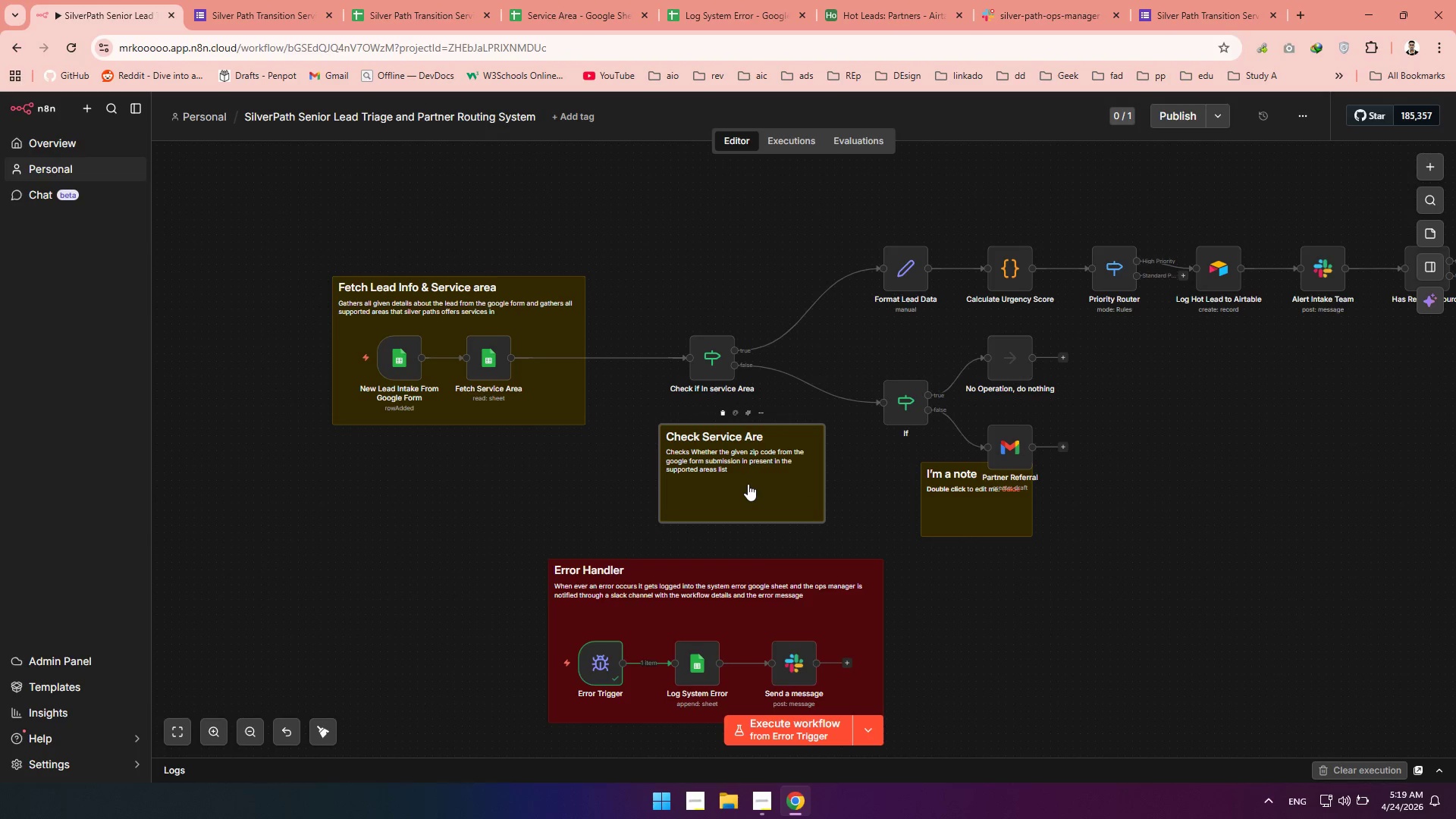 
left_click_drag(start_coordinate=[748, 484], to_coordinate=[726, 365])
 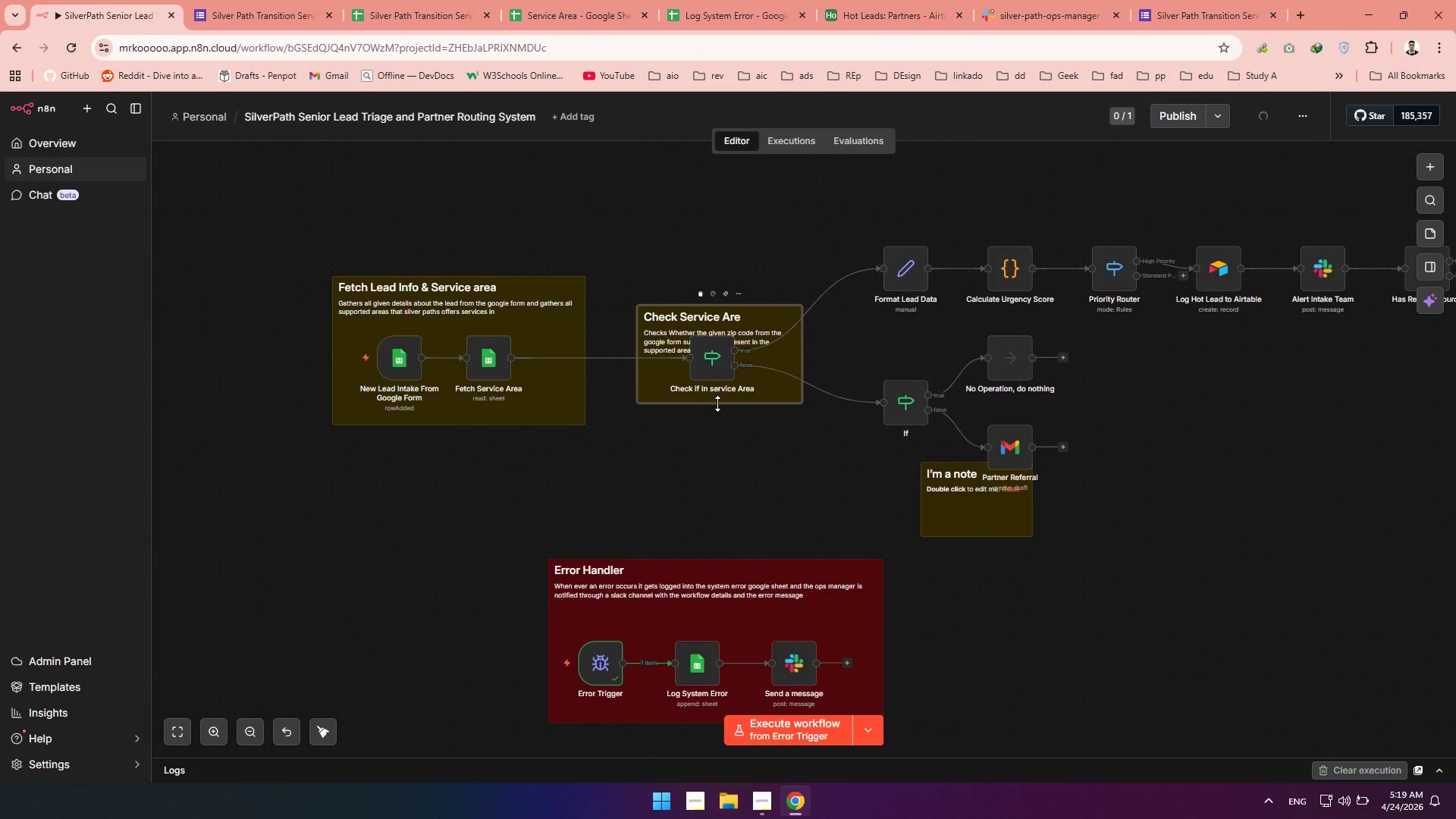 
left_click_drag(start_coordinate=[717, 403], to_coordinate=[716, 425])
 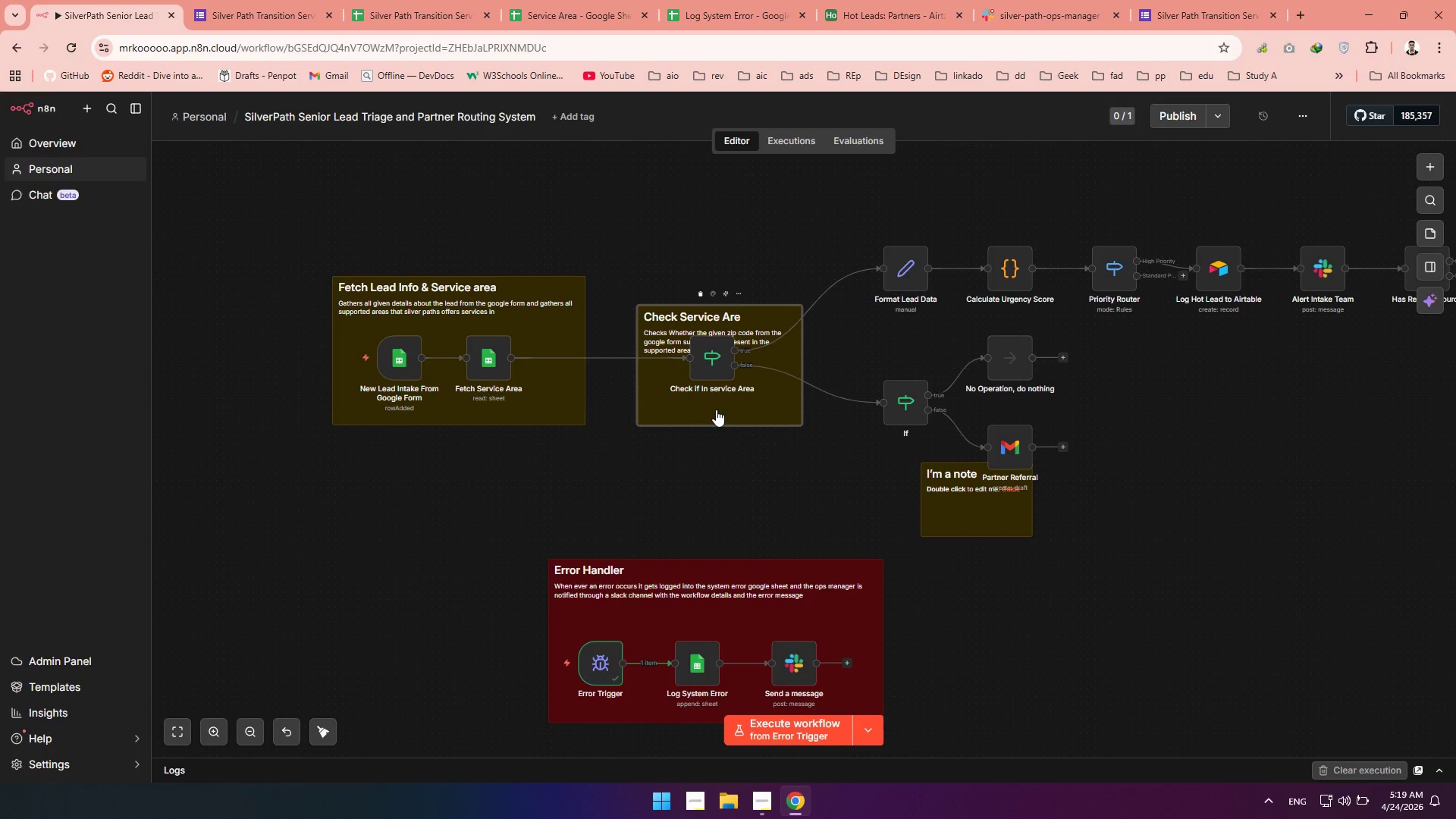 
left_click_drag(start_coordinate=[716, 410], to_coordinate=[717, 390])
 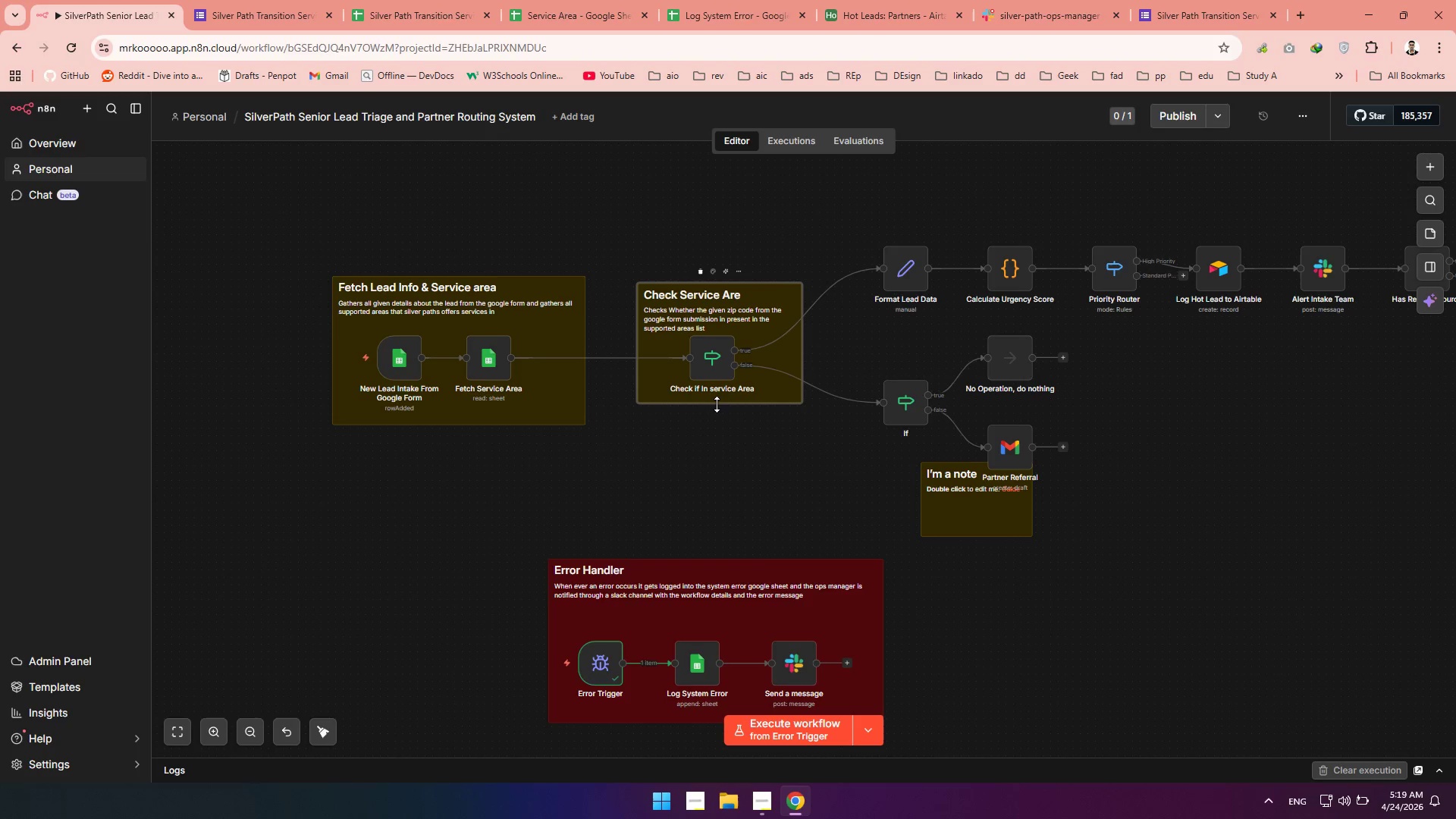 
left_click_drag(start_coordinate=[717, 402], to_coordinate=[717, 411])
 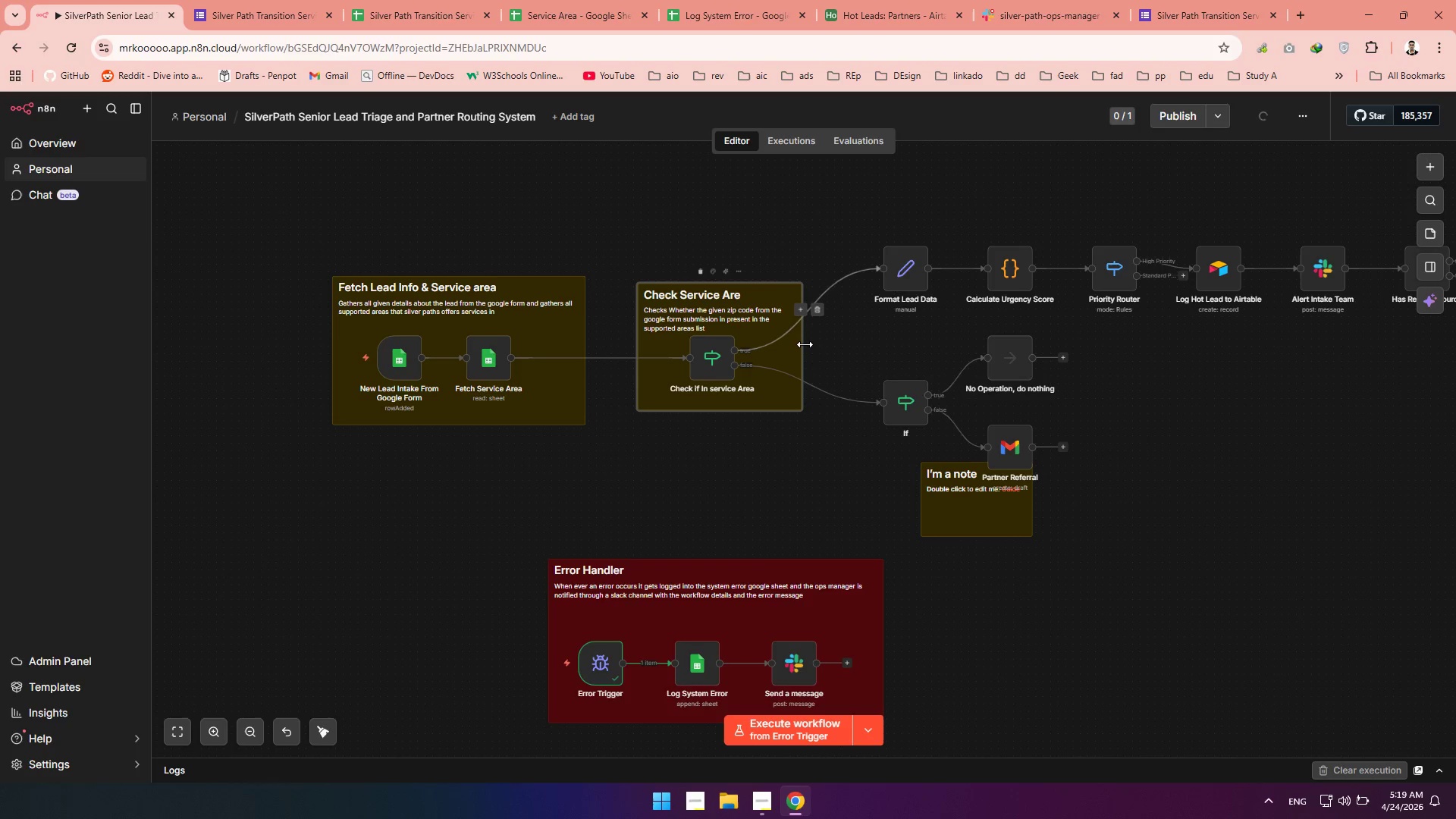 
left_click_drag(start_coordinate=[805, 344], to_coordinate=[789, 345])
 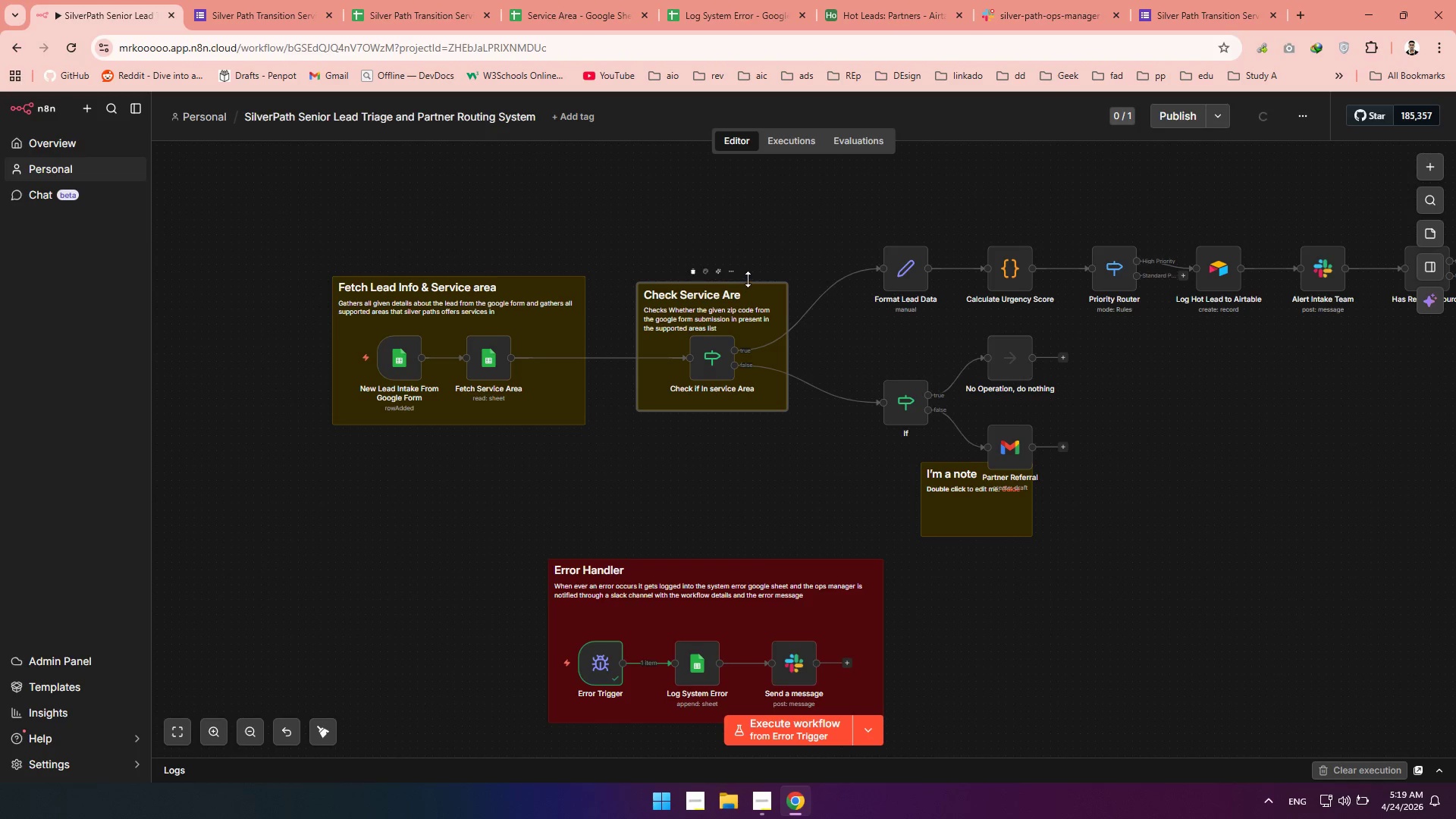 
left_click_drag(start_coordinate=[746, 281], to_coordinate=[746, 275])
 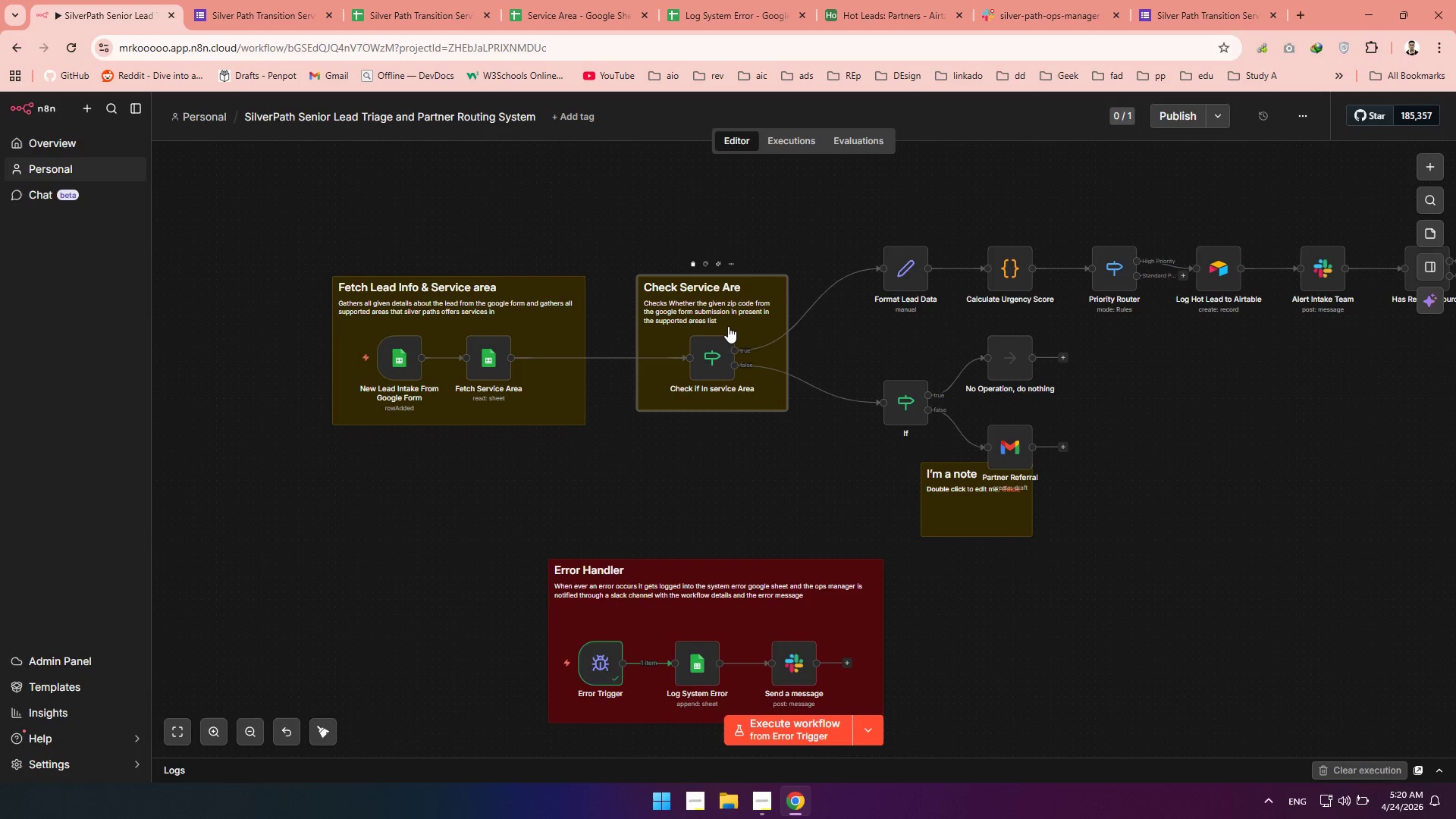 
mouse_move([727, 330])
 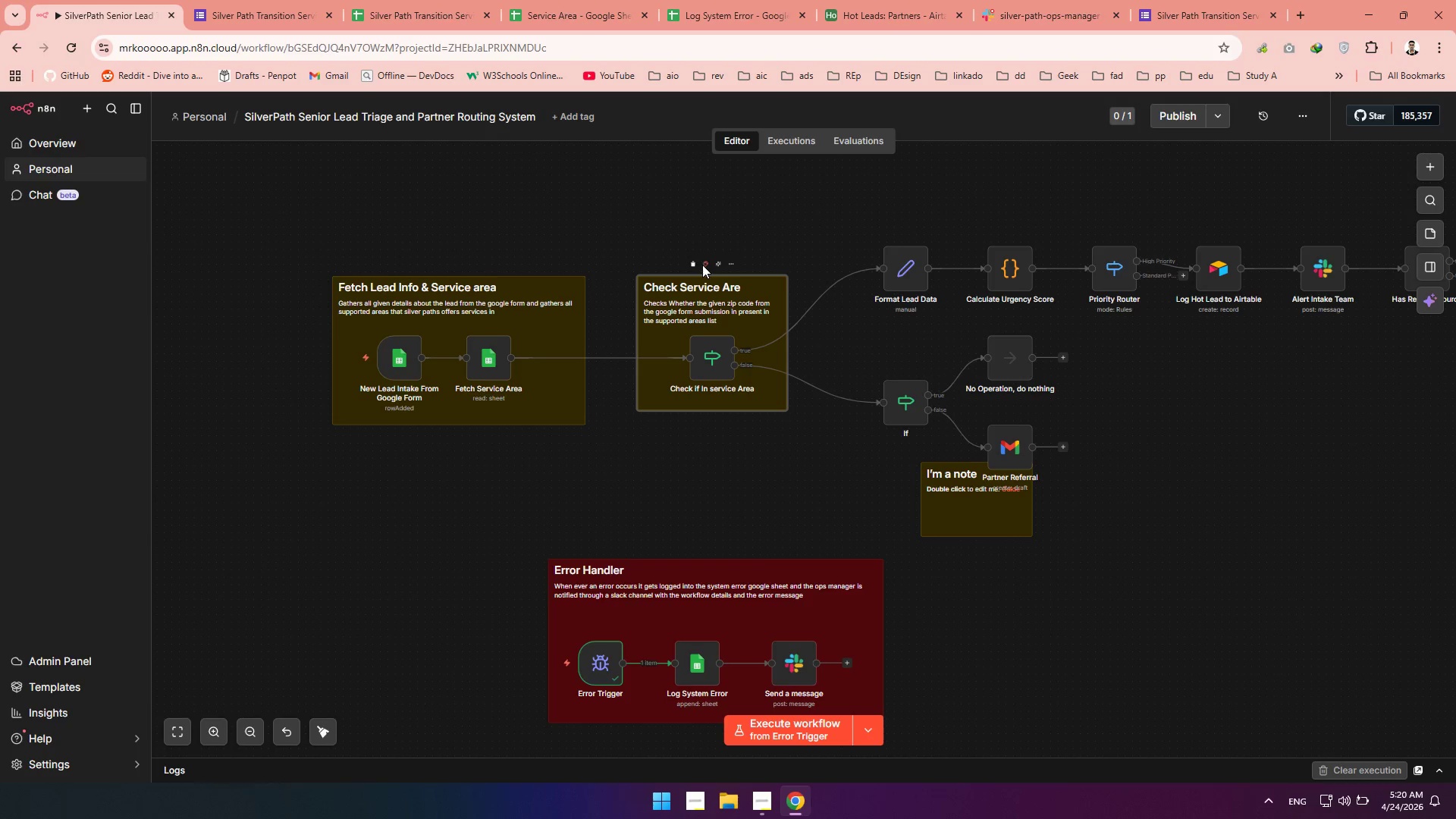 
left_click([705, 264])
 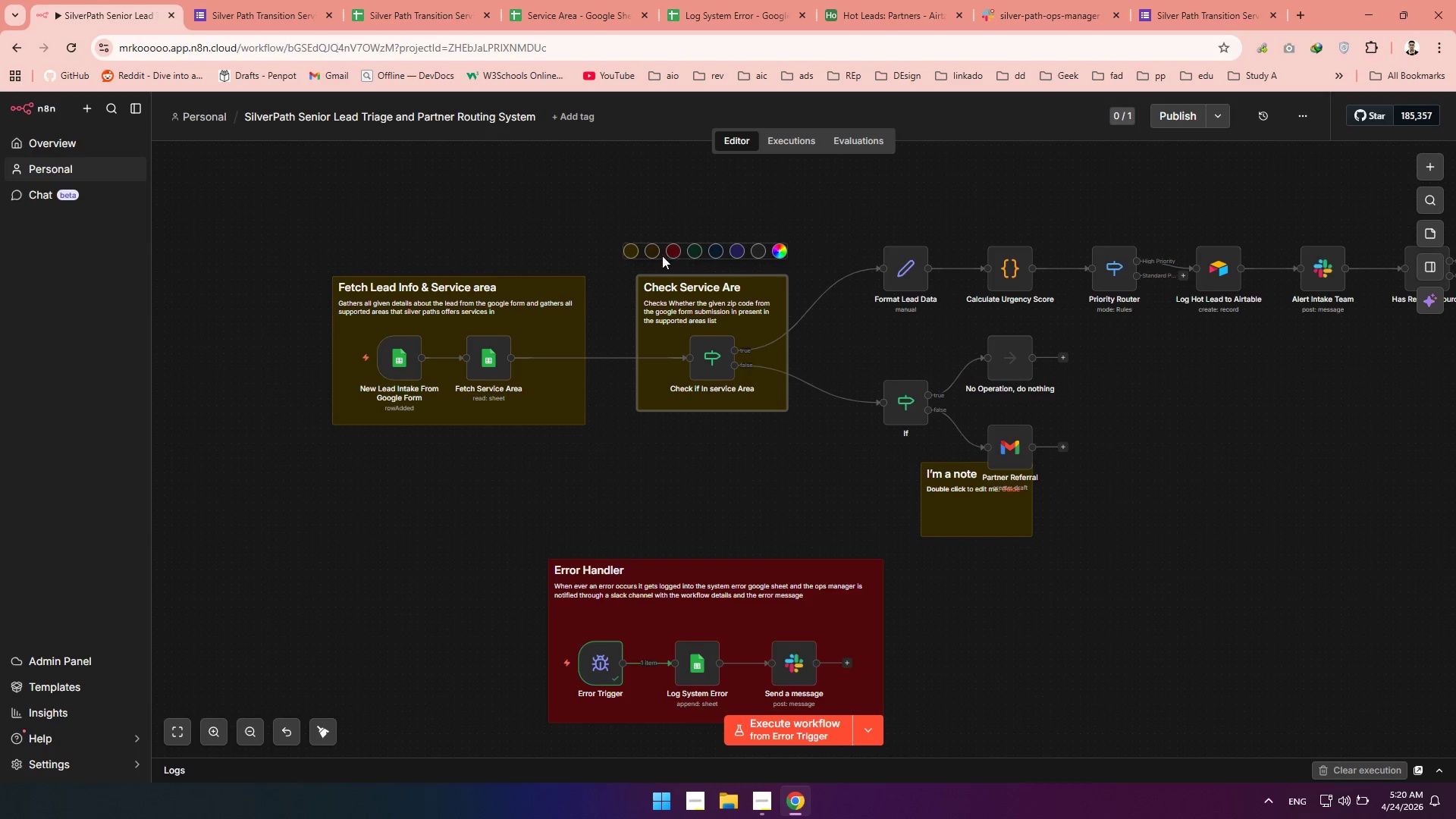 
left_click([649, 256])
 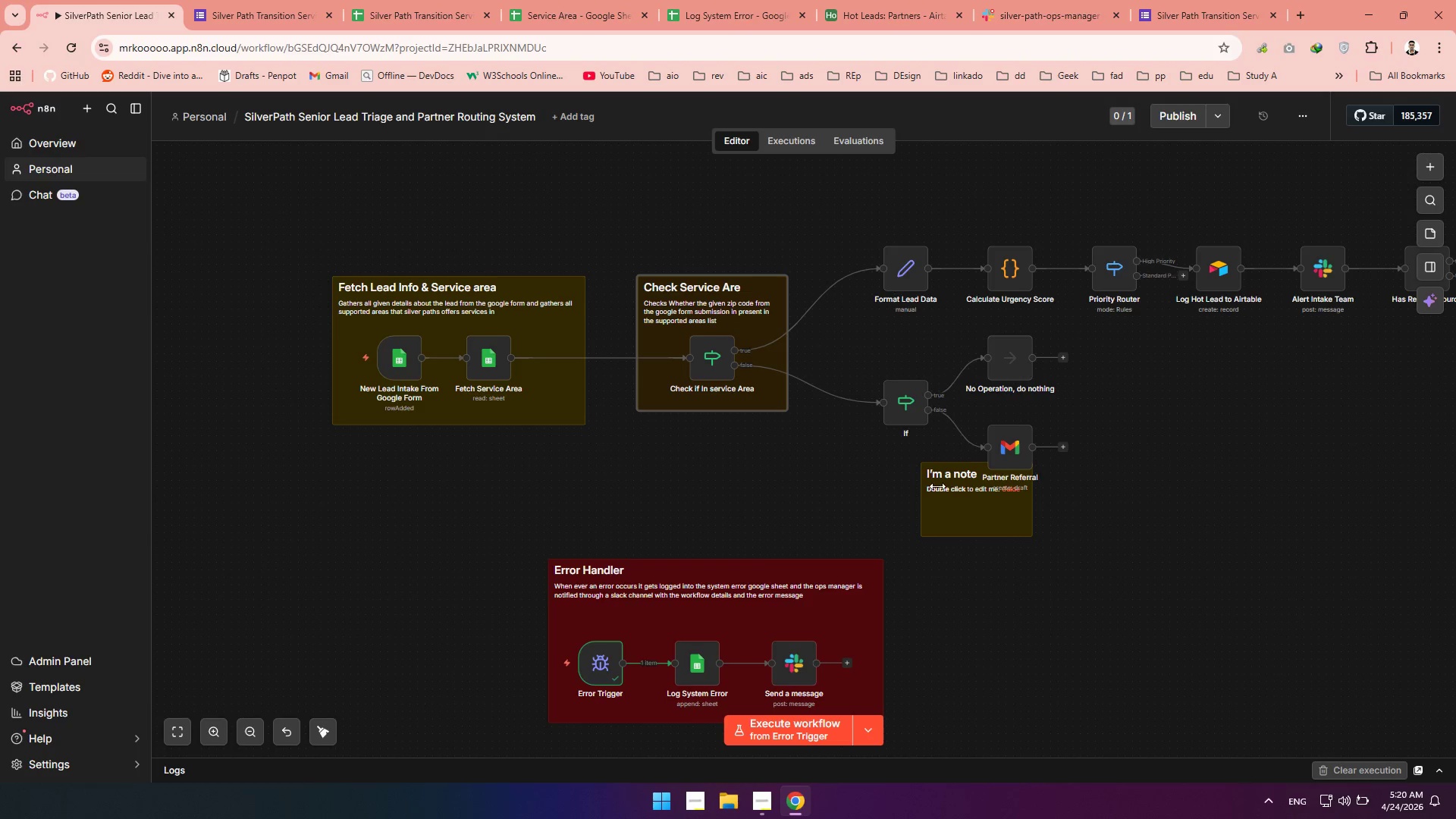 
left_click([971, 507])
 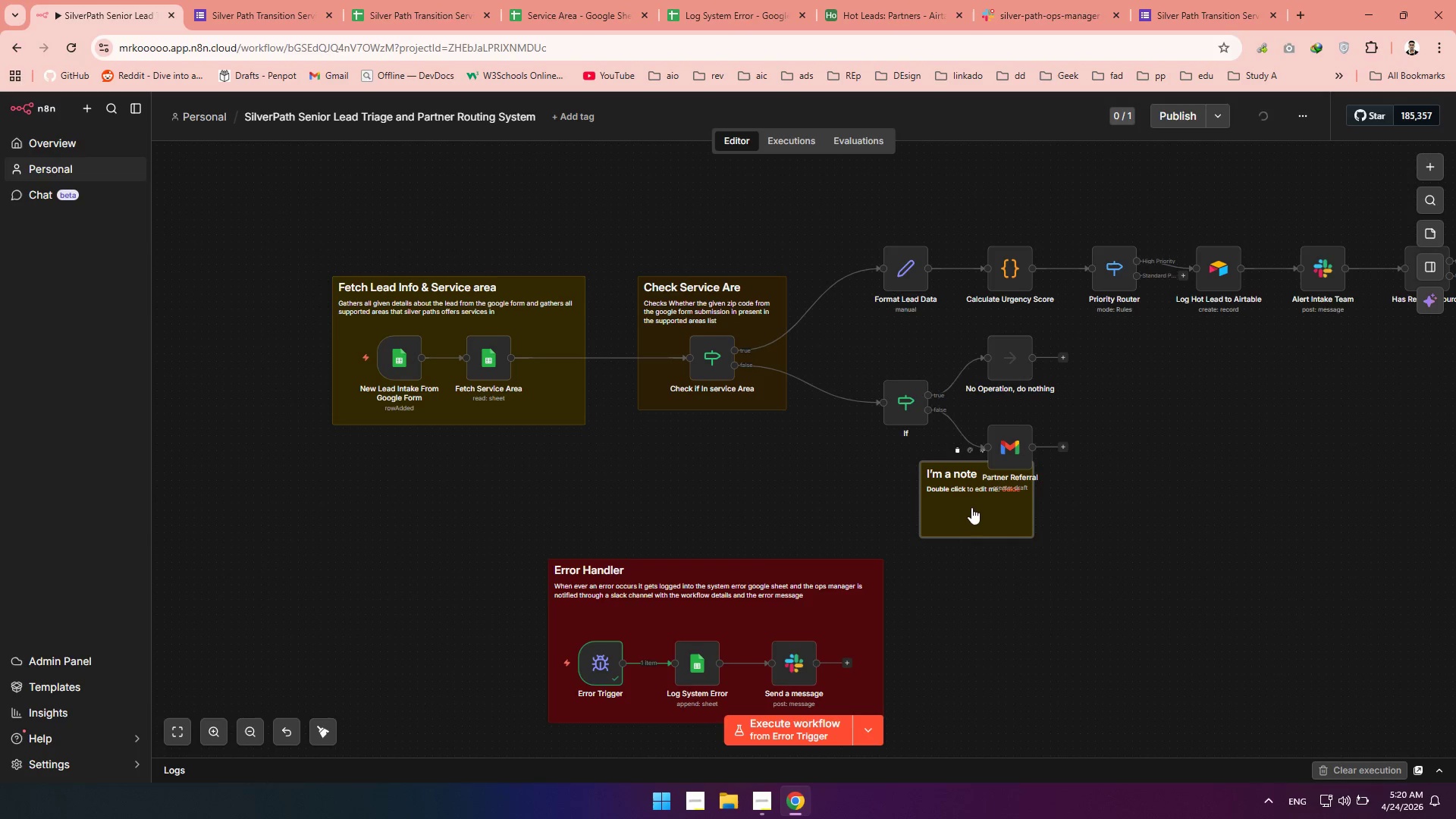 
left_click_drag(start_coordinate=[971, 507], to_coordinate=[989, 561])
 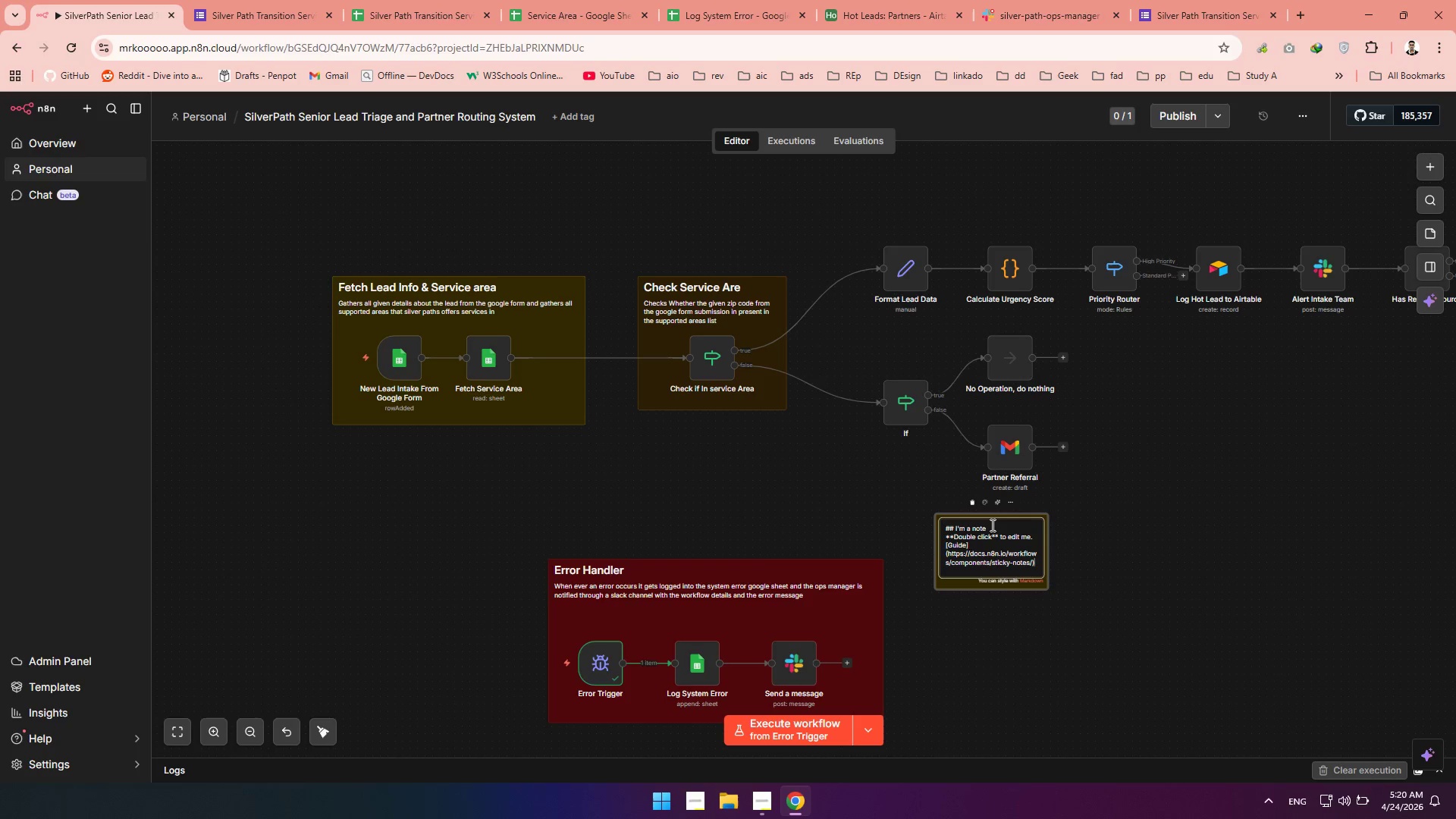 
left_click([991, 525])
 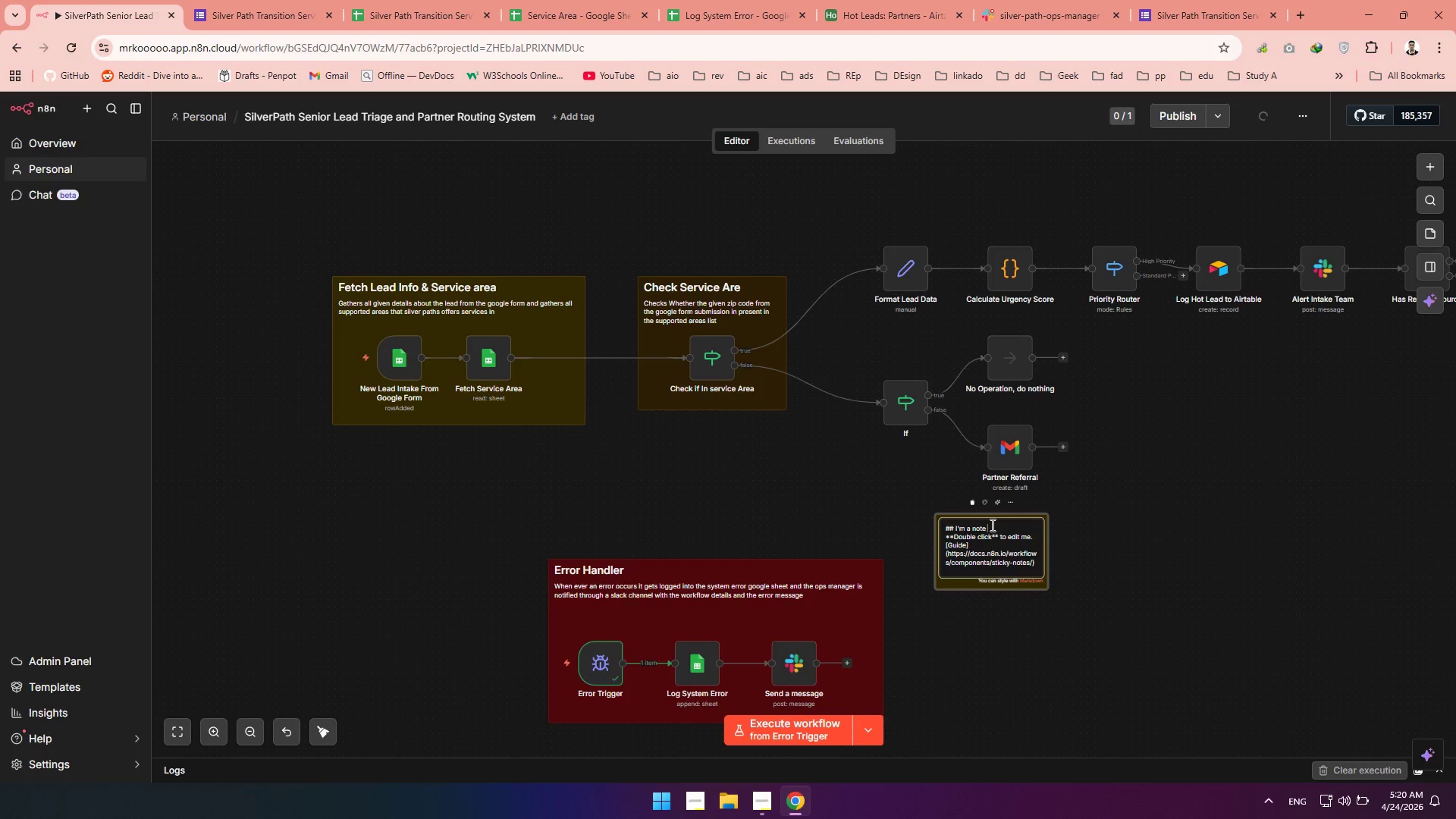 
left_click_drag(start_coordinate=[991, 525], to_coordinate=[955, 529])
 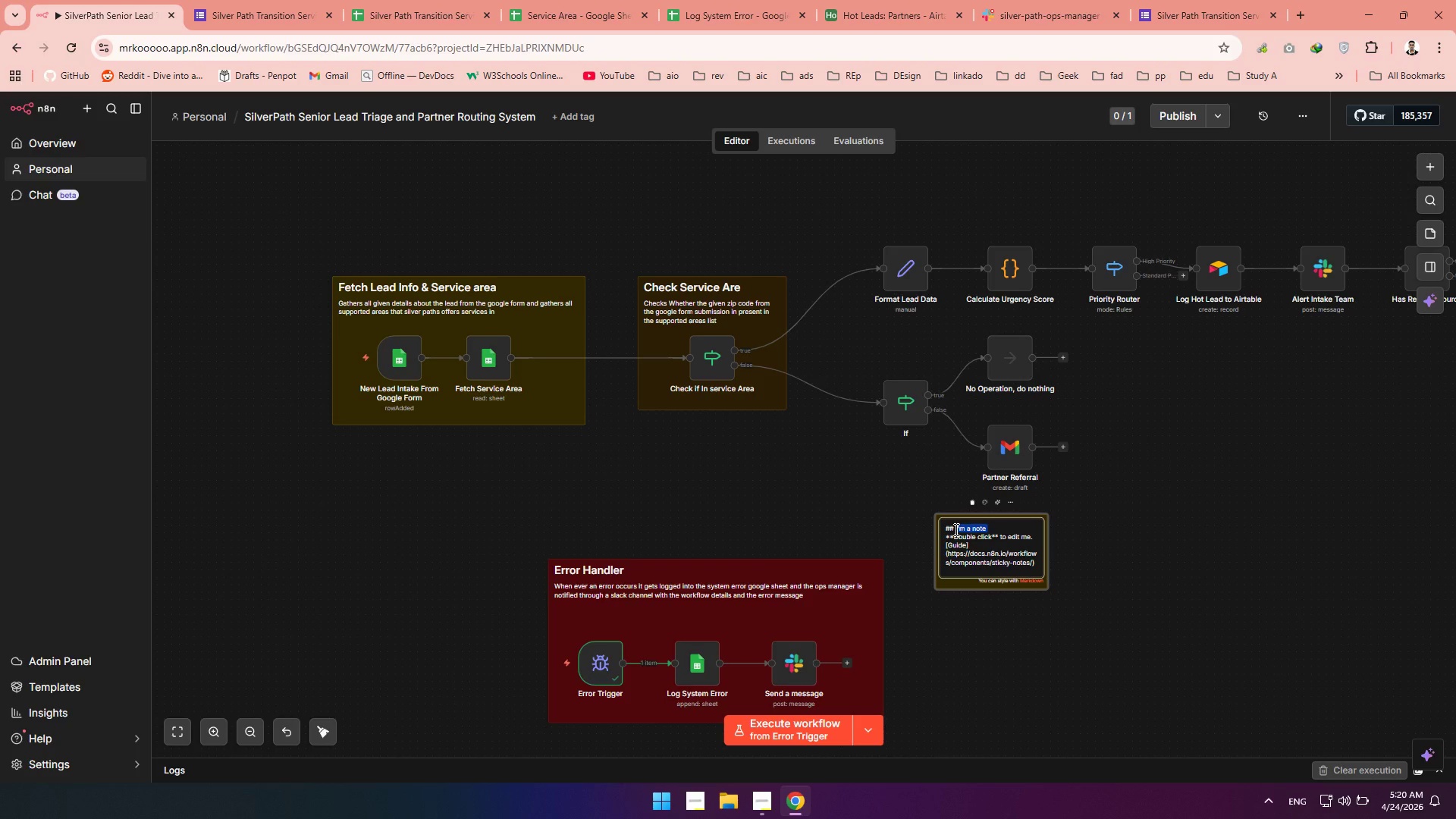 
type(Suggest partners)
 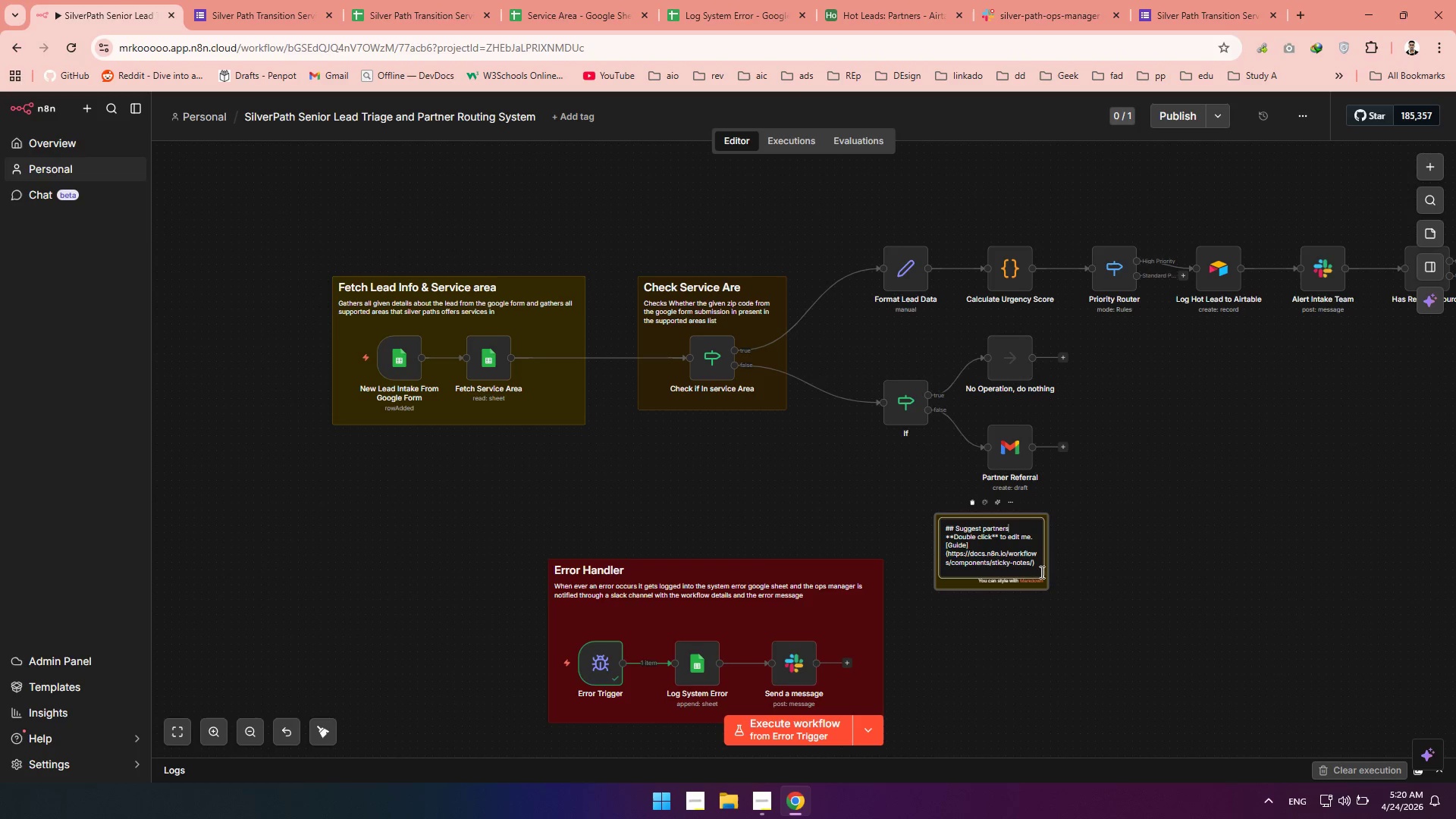 
left_click_drag(start_coordinate=[1038, 566], to_coordinate=[945, 540])
 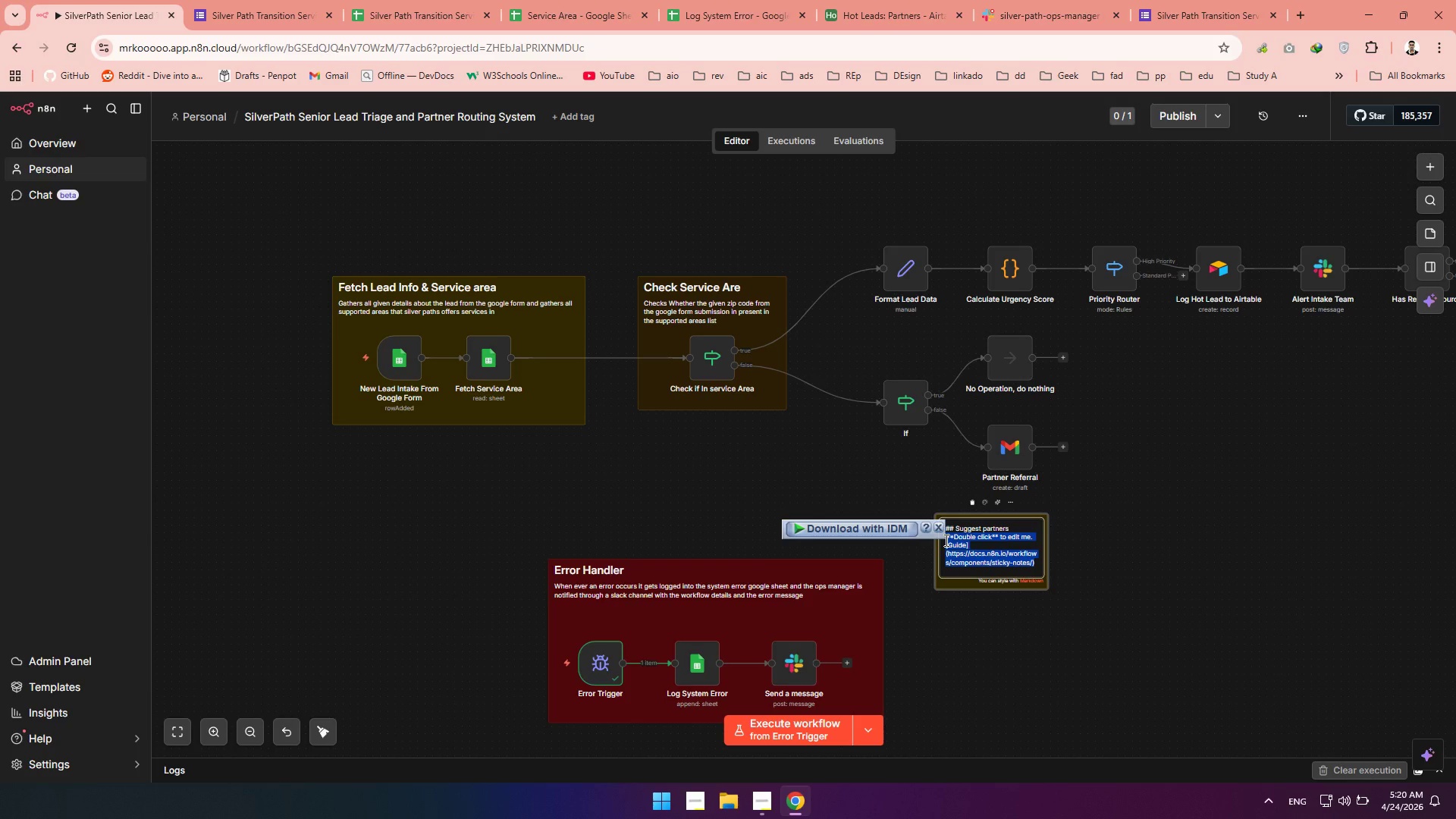 
type(If the service area )
key(Backspace)
key(Backspace)
key(Backspace)
key(Backspace)
key(Backspace)
key(Backspace)
key(Backspace)
key(Backspace)
key(Backspace)
key(Backspace)
key(Backspace)
key(Backspace)
key(Backspace)
type(the area is not supported draf a )
key(Backspace)
type(n email )
 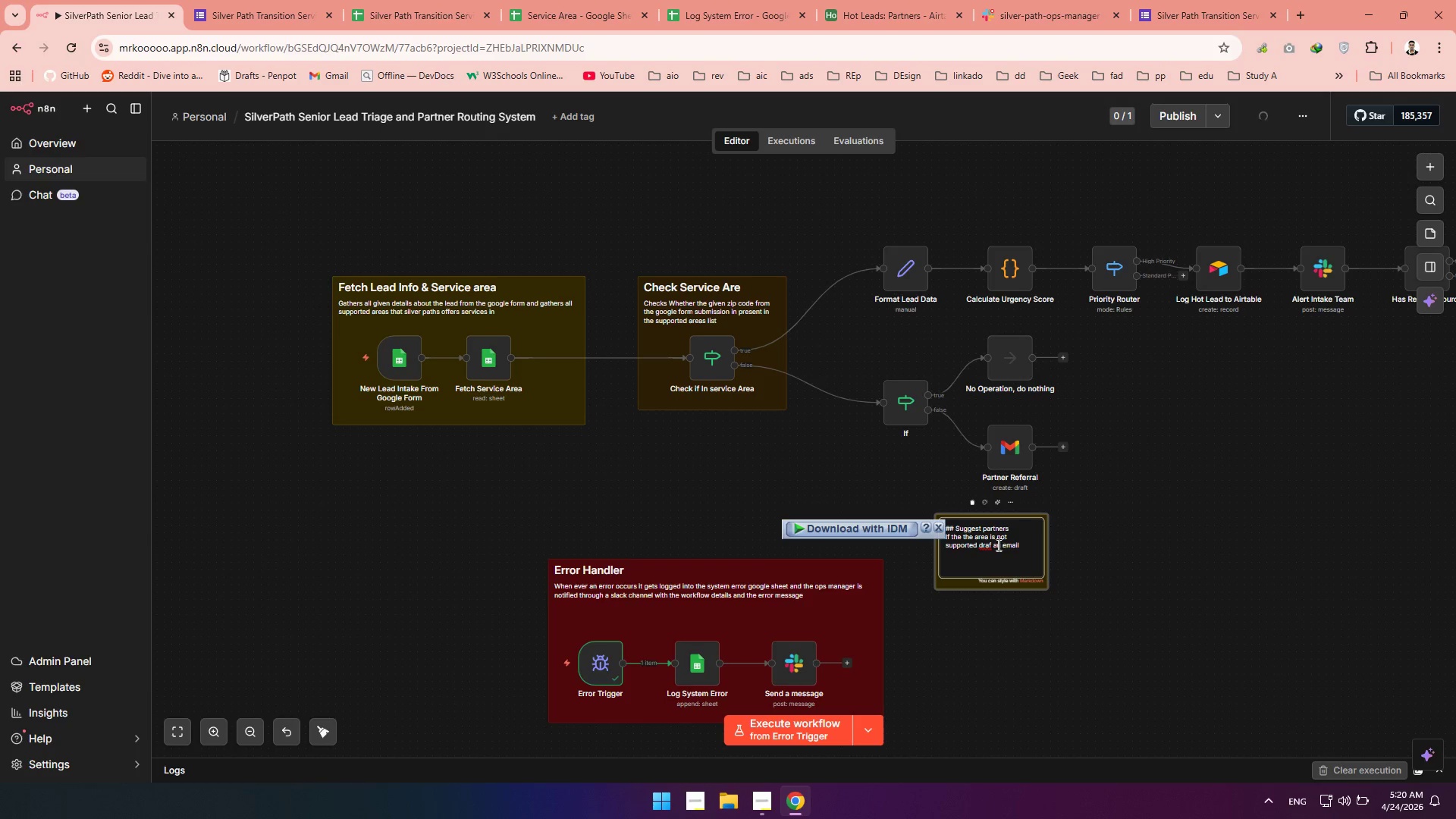 
left_click([993, 544])
 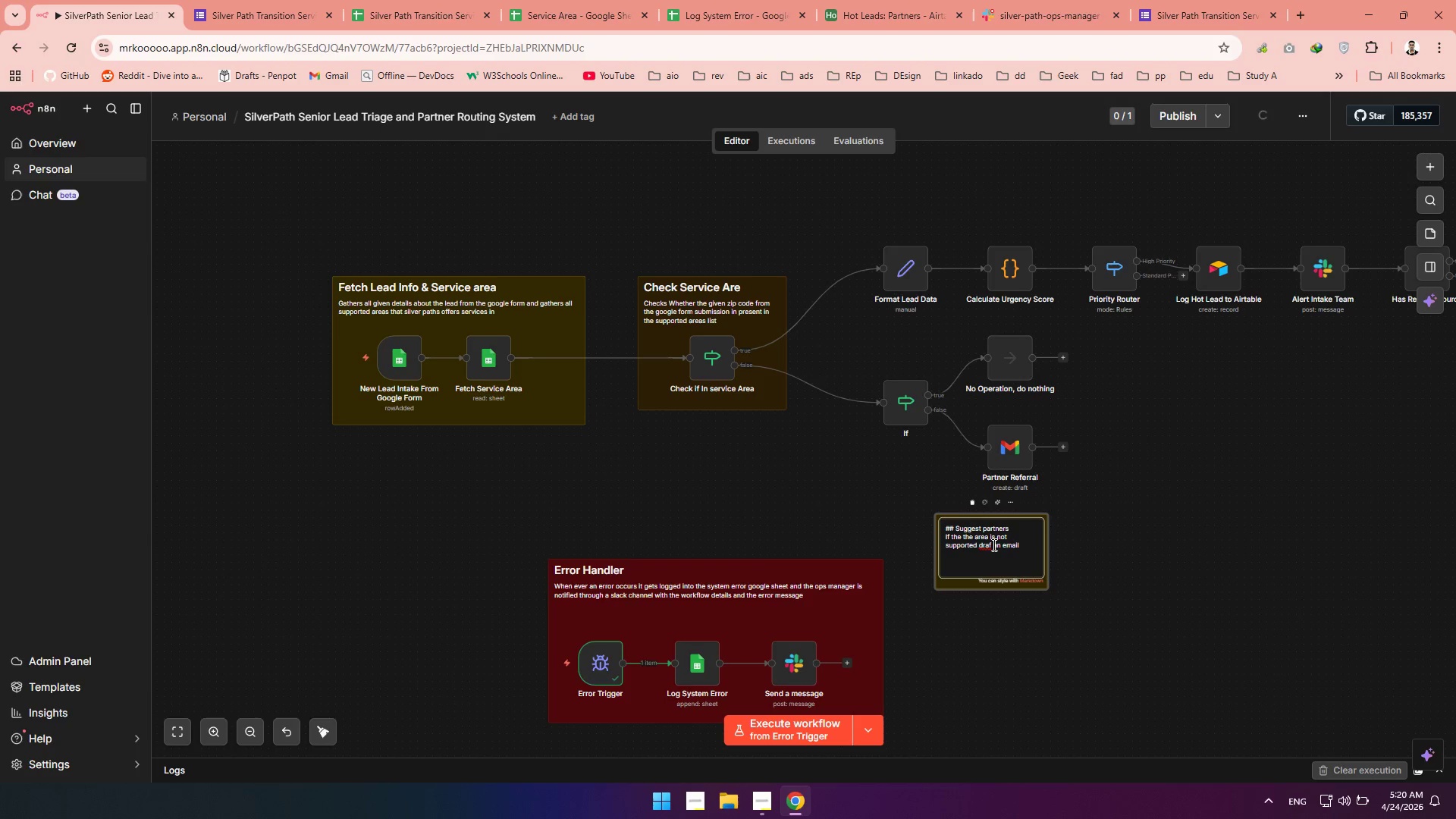 
left_click([993, 544])
 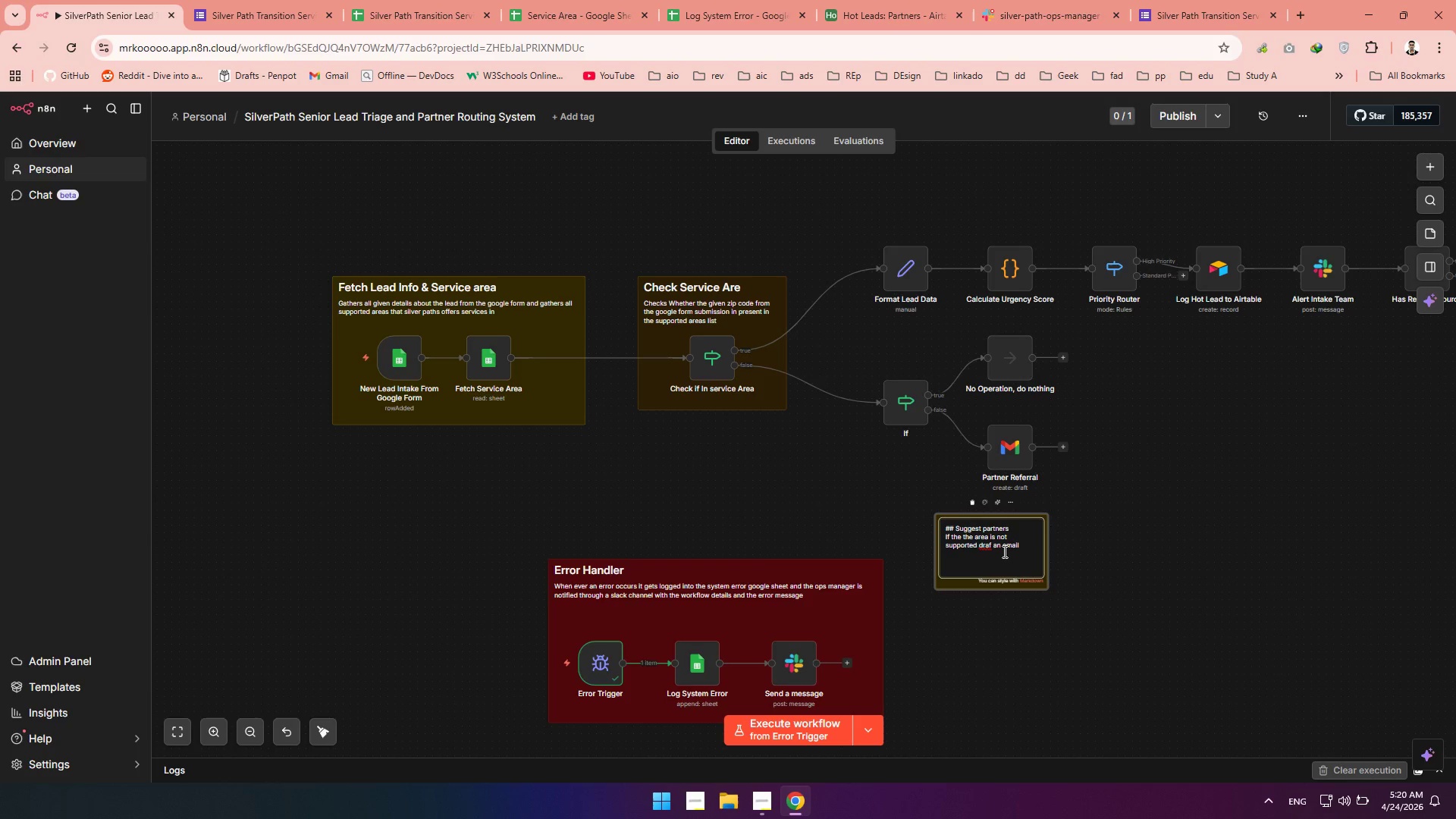 
key(ArrowLeft)
 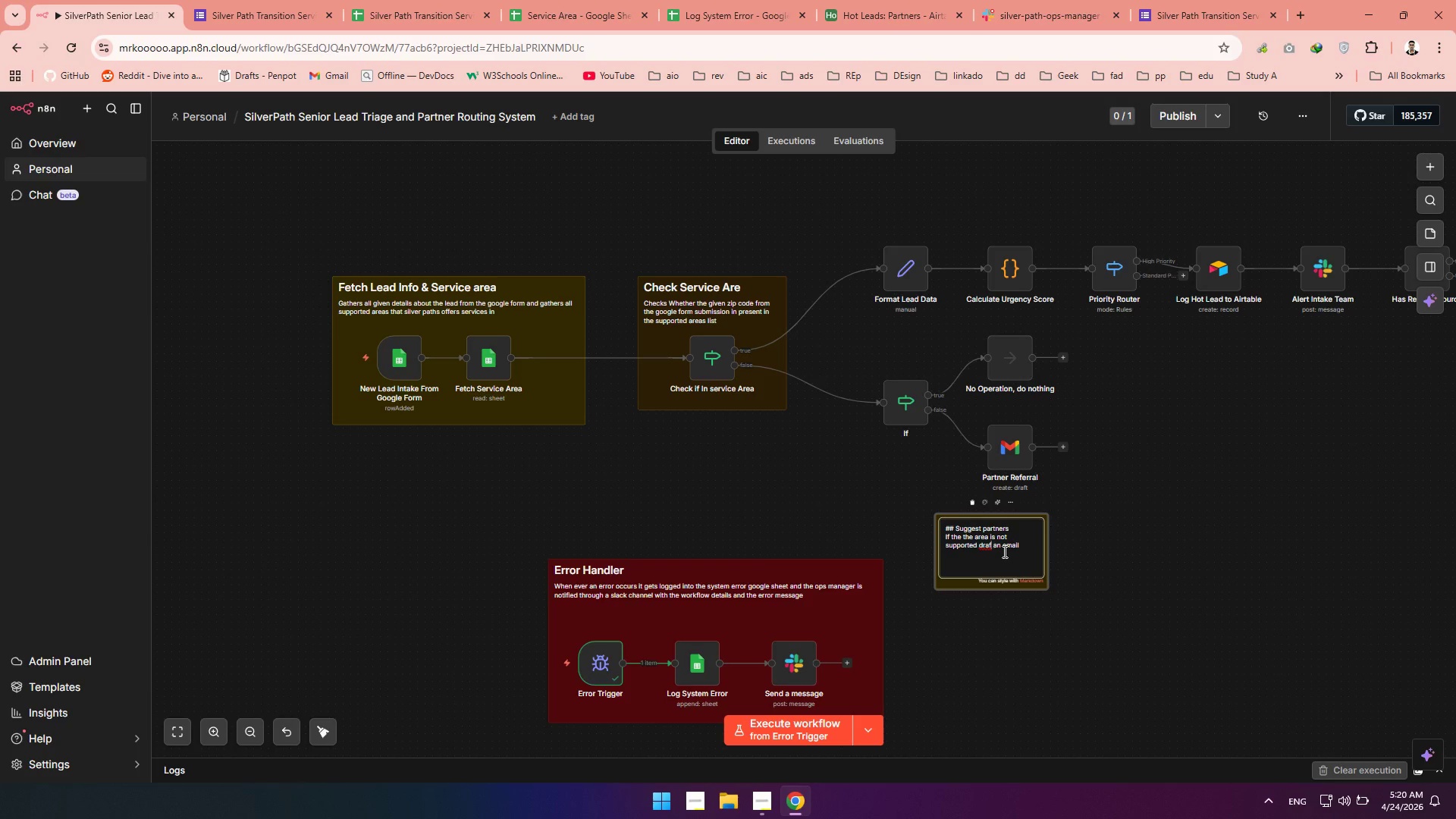 
key(T)
 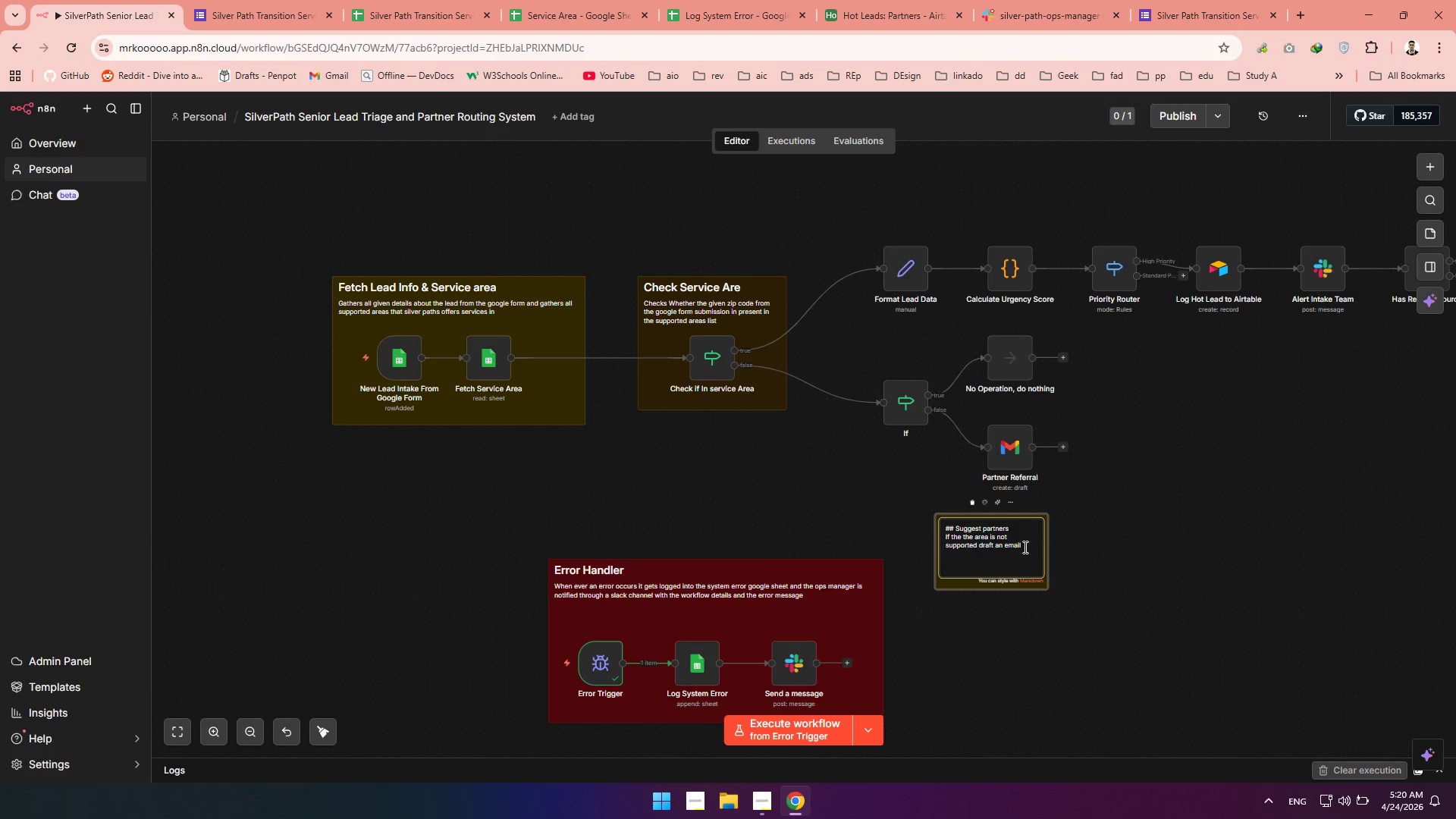 
wait(13.19)
 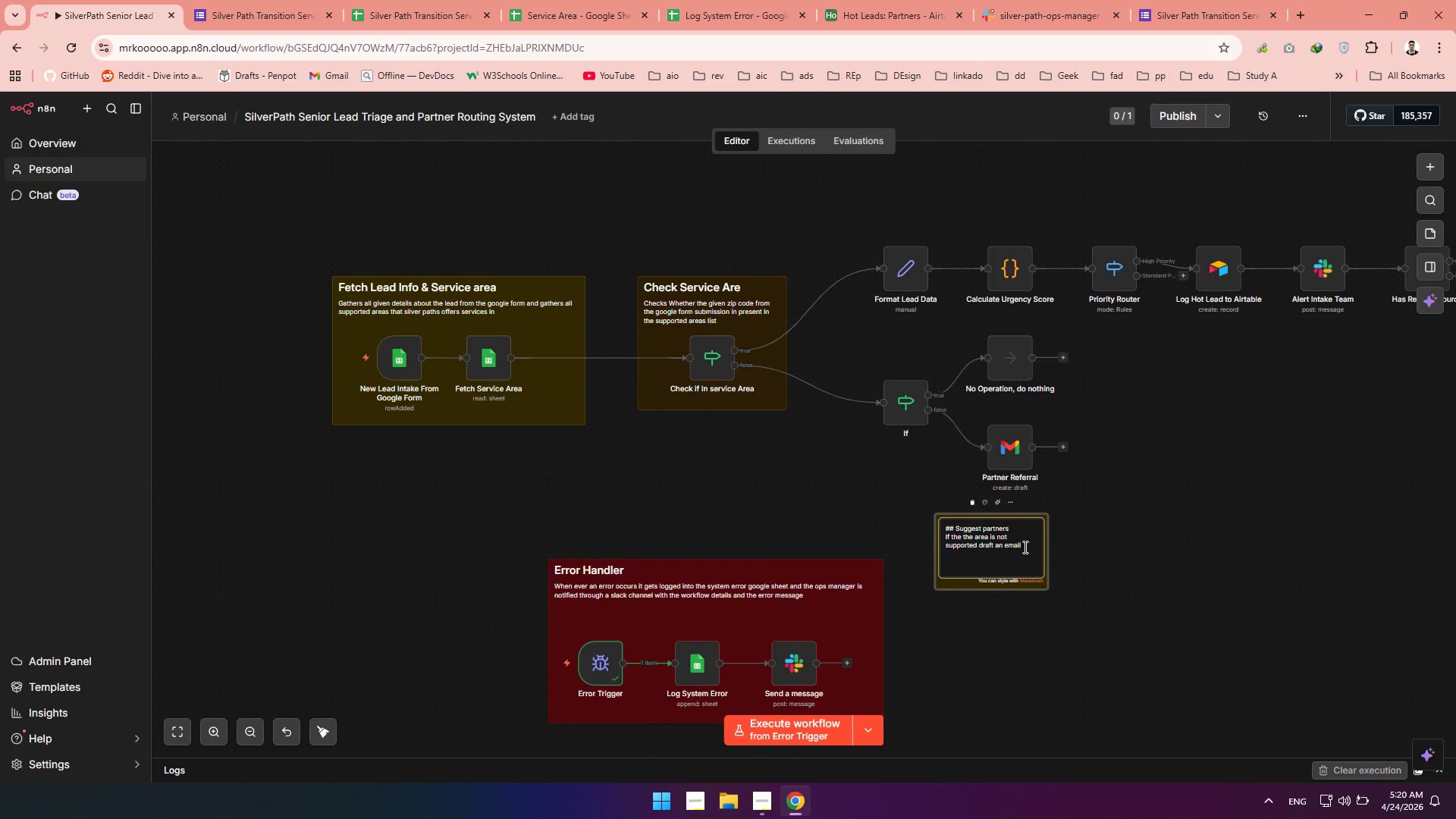 
left_click([977, 547])
 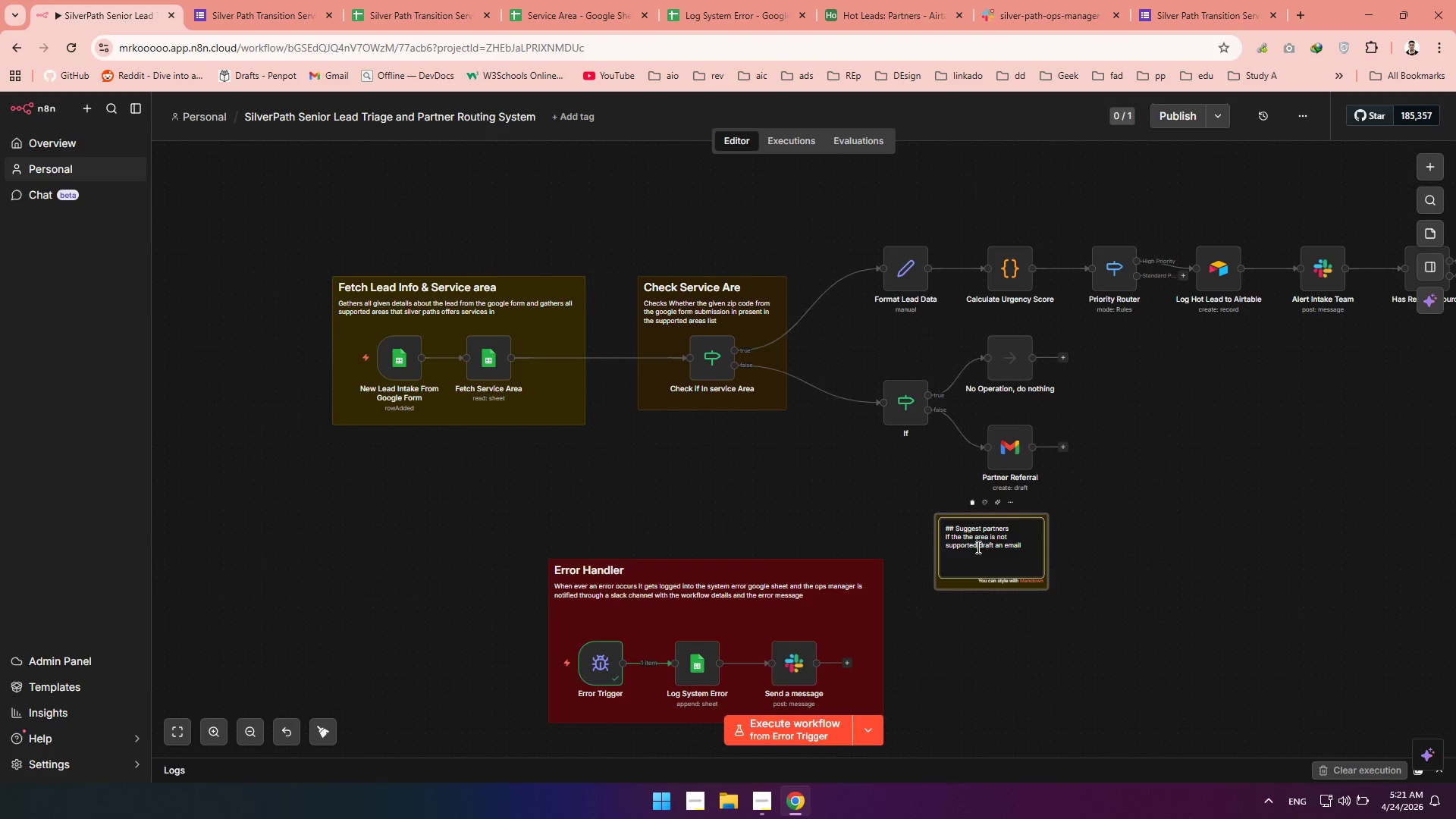 
key(Comma)
 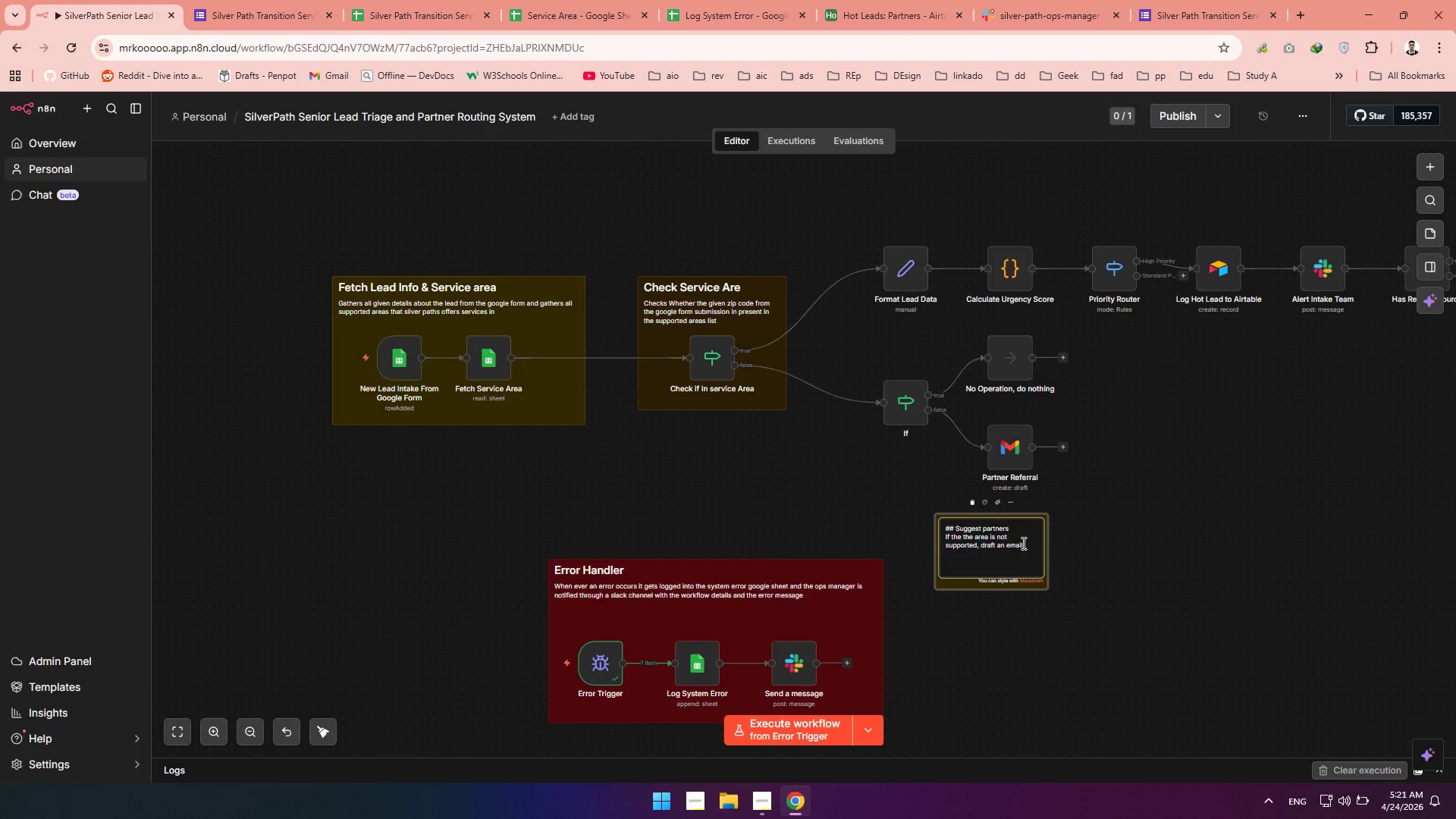 
left_click([1024, 543])
 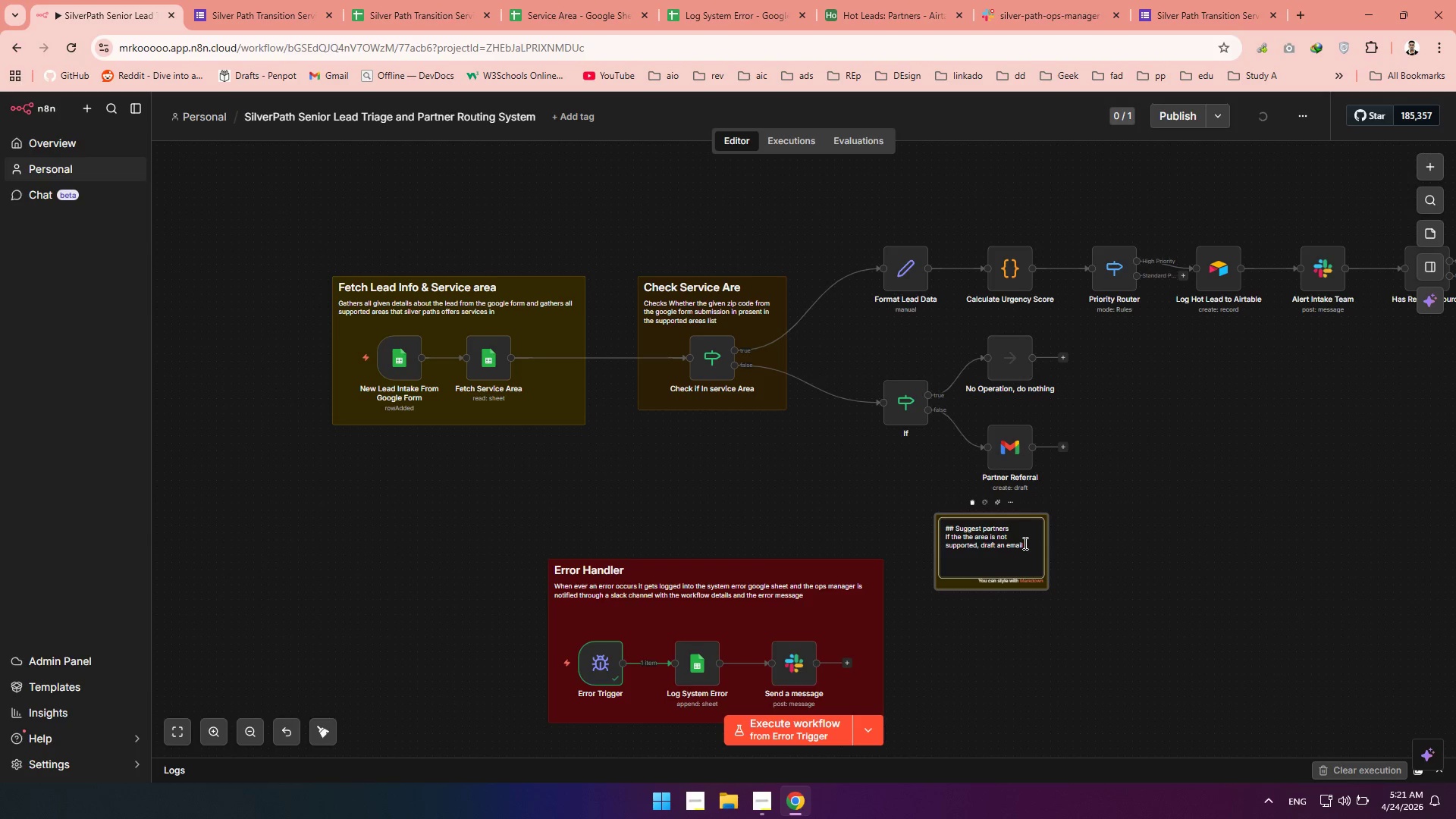 
type(suggesting the lead a)
key(Backspace)
key(Backspace)
key(Backspace)
key(Backspace)
key(Backspace)
key(Backspace)
key(Backspace)
key(Backspace)
key(Backspace)
key(Backspace)
type(three partners of )
key(Backspace)
key(Backspace)
key(Backspace)
type(that are in the area)
 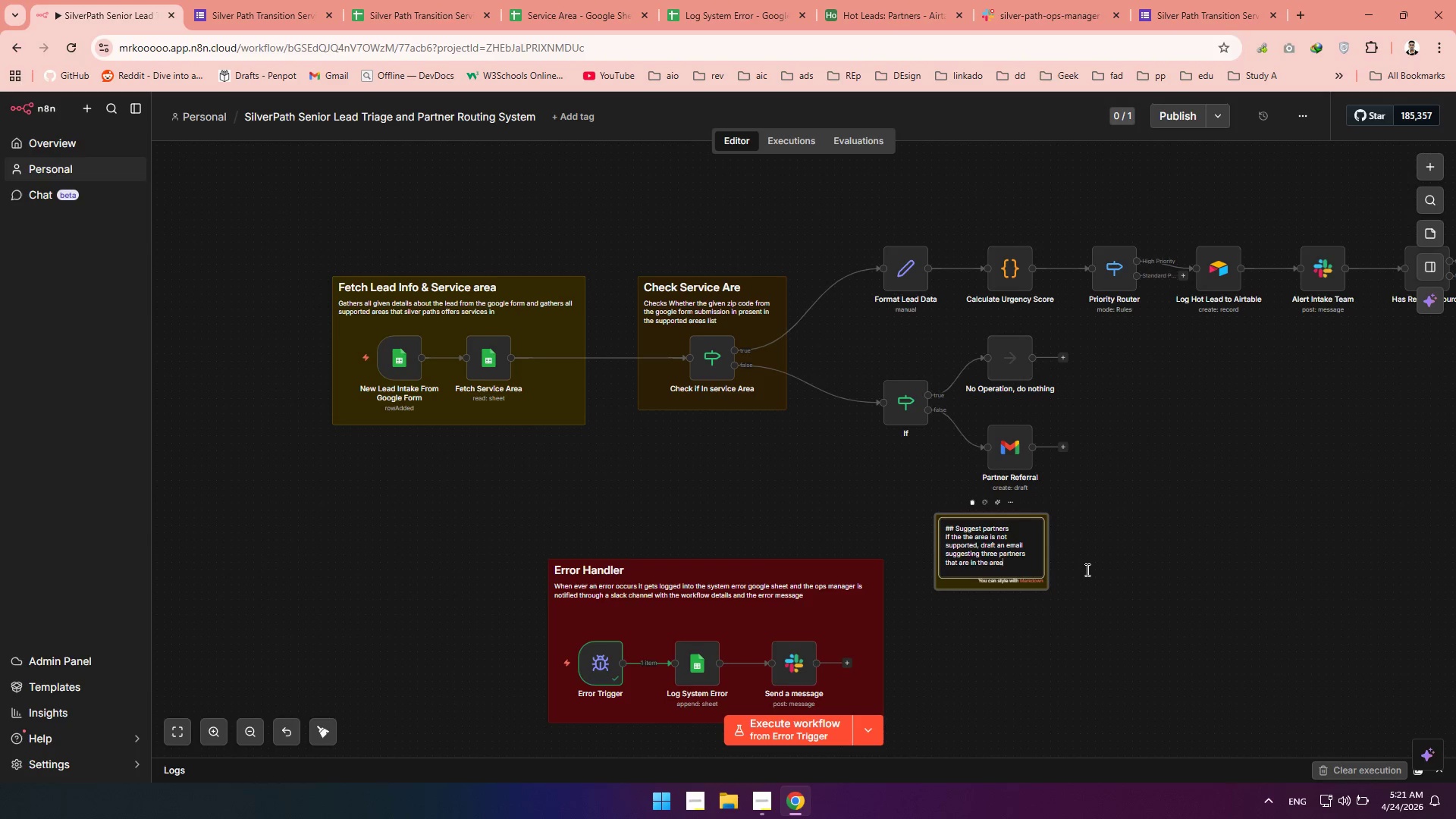 
left_click([1088, 570])
 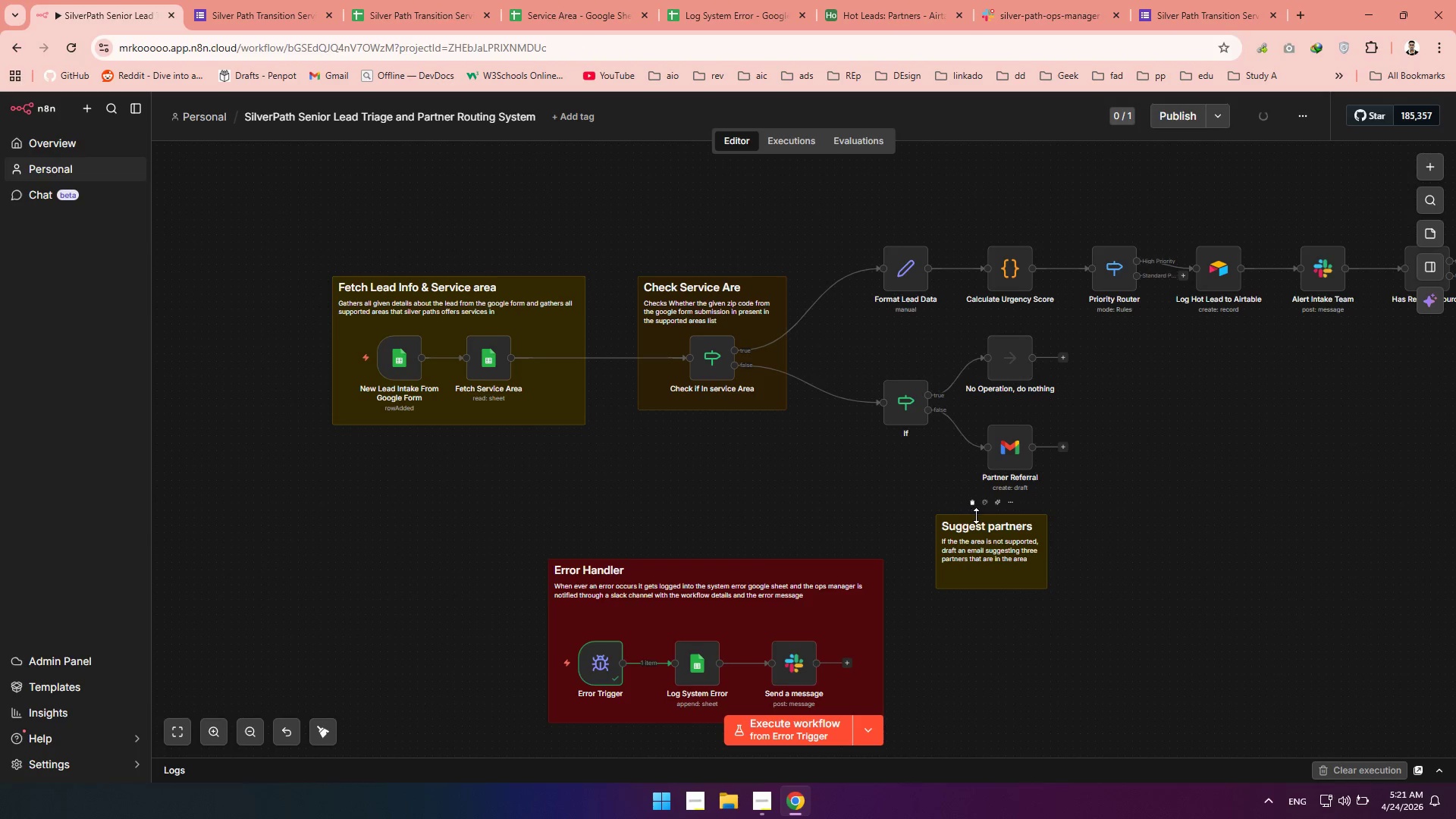 
left_click([986, 507])
 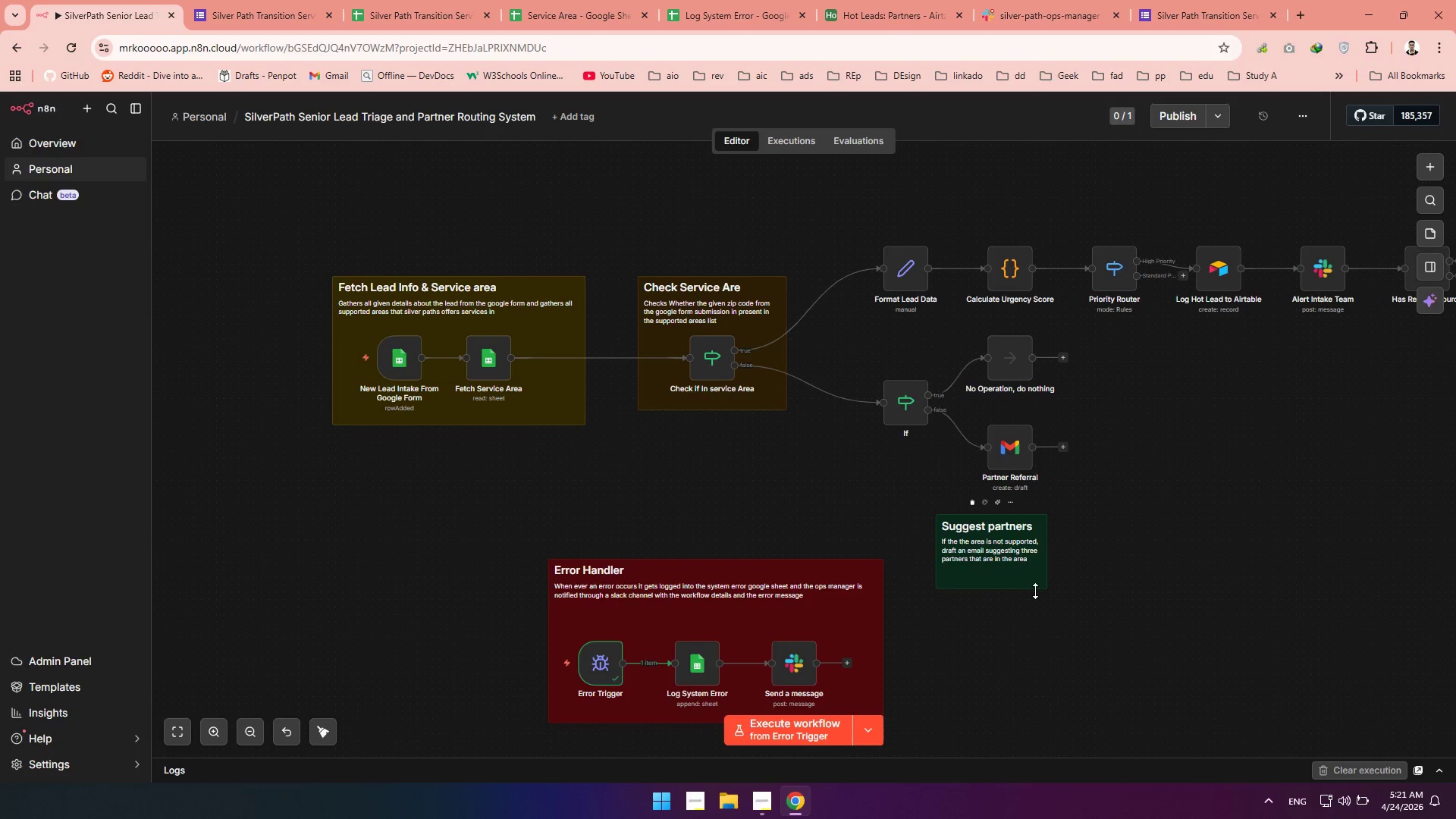 
left_click_drag(start_coordinate=[1012, 570], to_coordinate=[949, 380])
 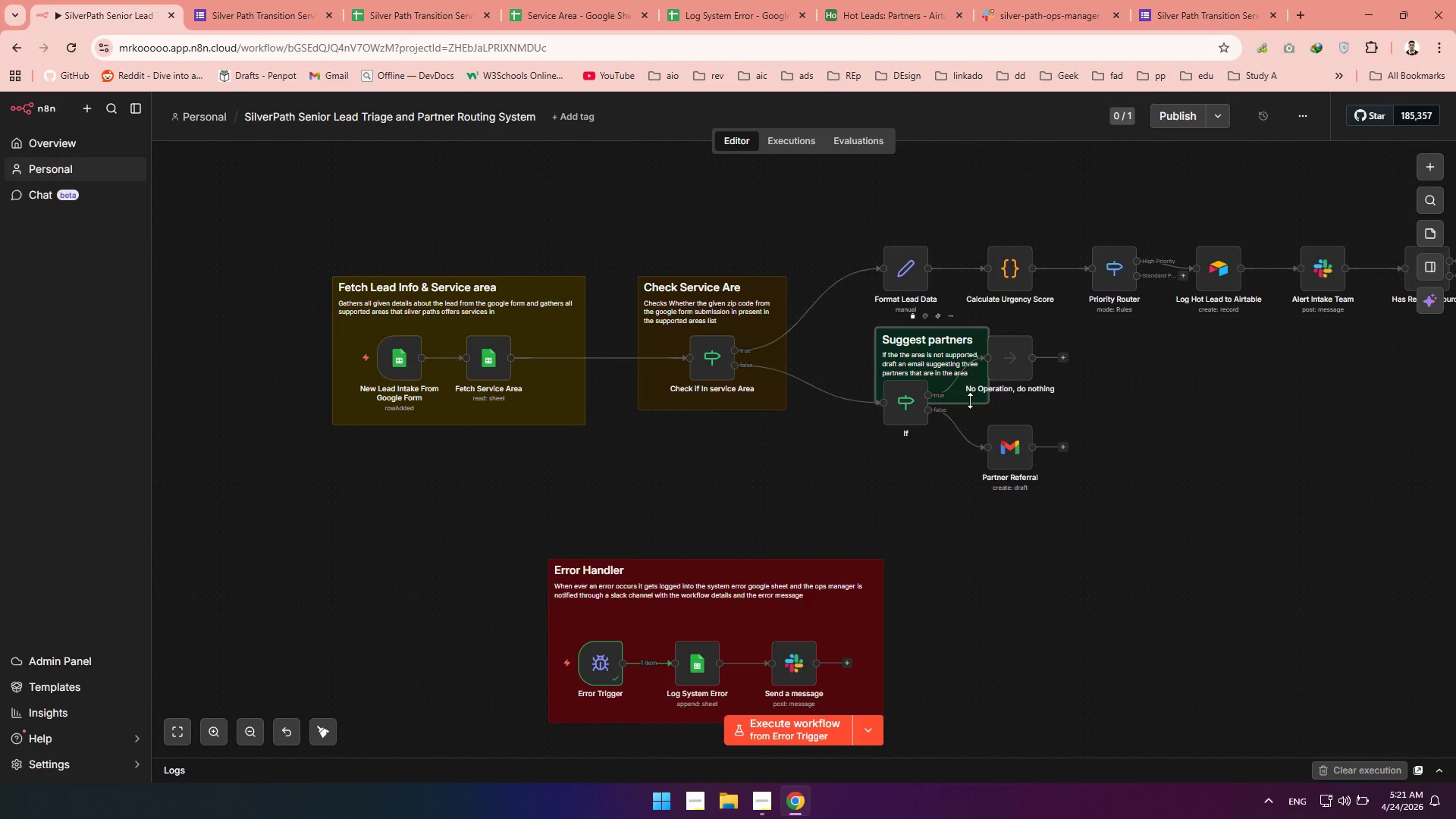 
left_click_drag(start_coordinate=[970, 400], to_coordinate=[963, 487])
 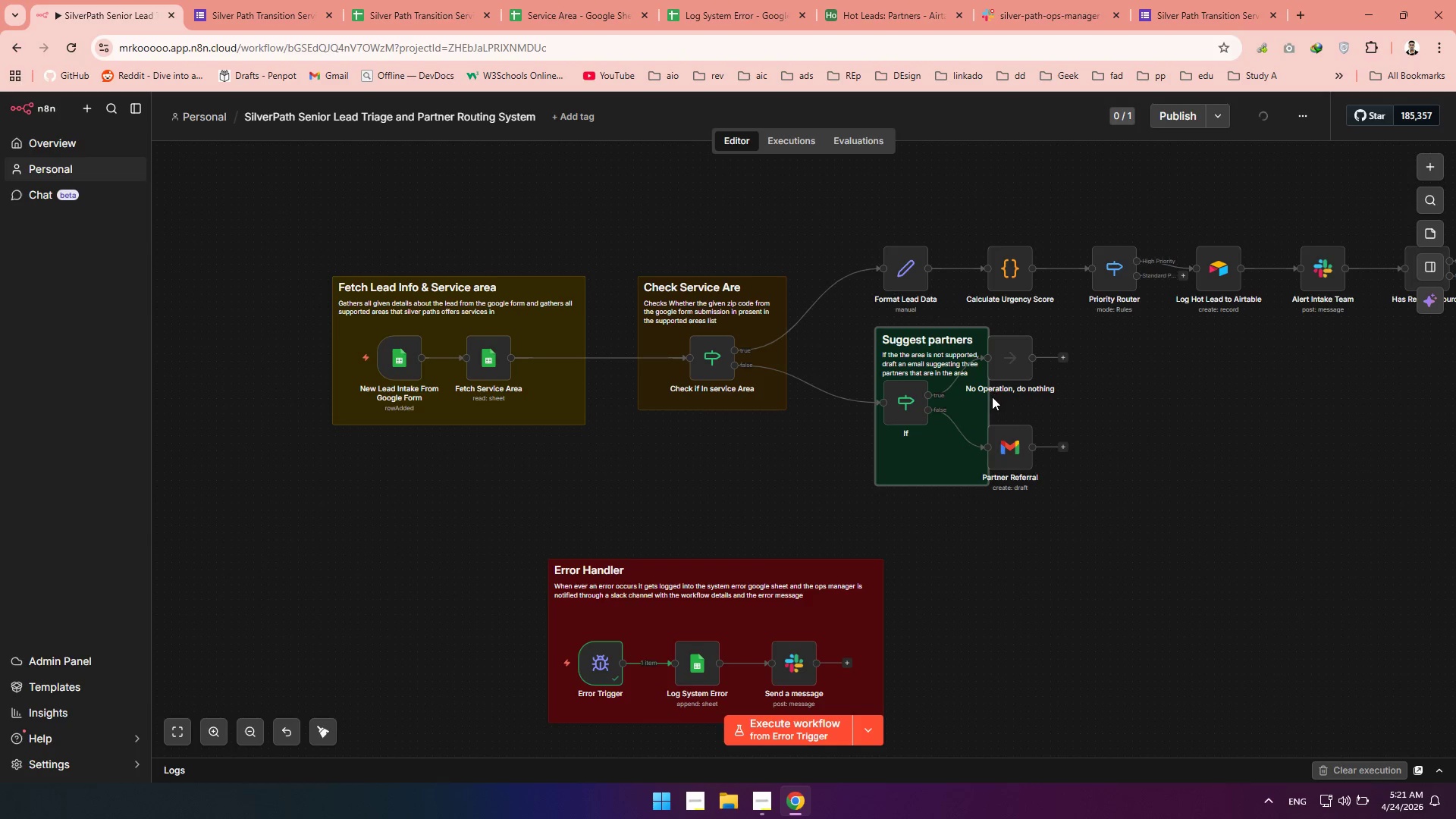 
left_click_drag(start_coordinate=[987, 405], to_coordinate=[1111, 392])
 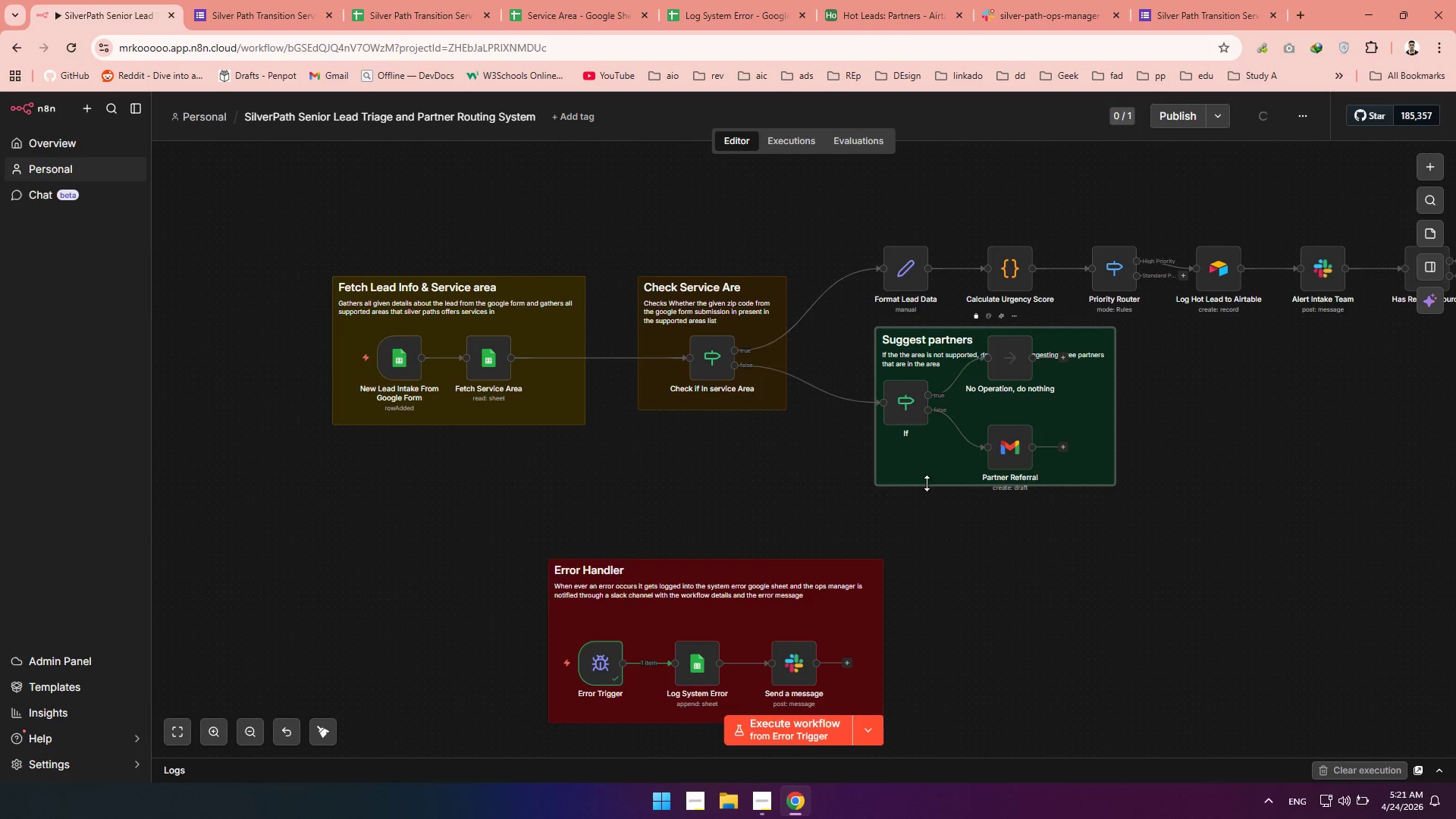 
left_click_drag(start_coordinate=[879, 425], to_coordinate=[859, 425])
 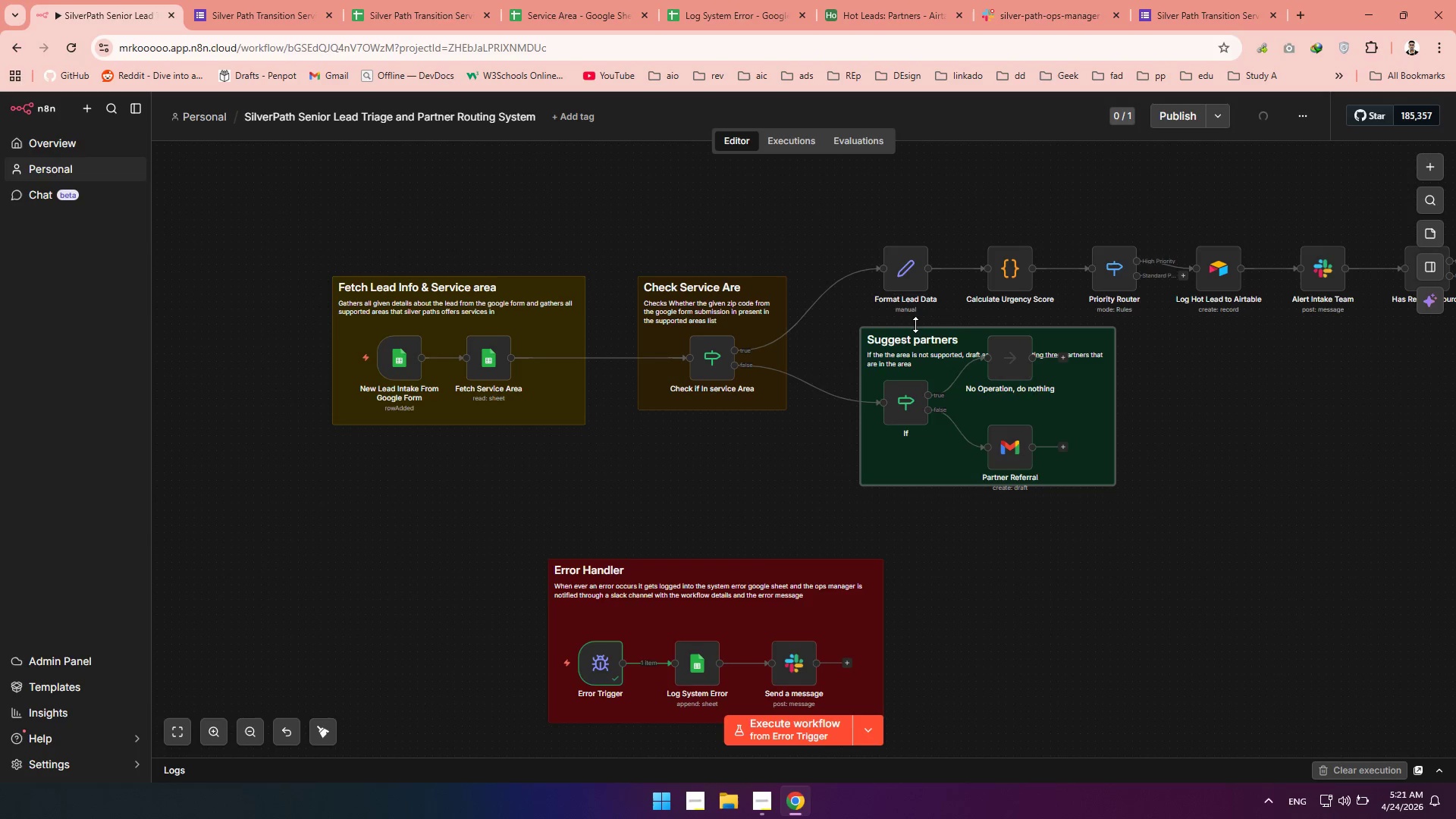 
left_click_drag(start_coordinate=[916, 326], to_coordinate=[916, 322])
 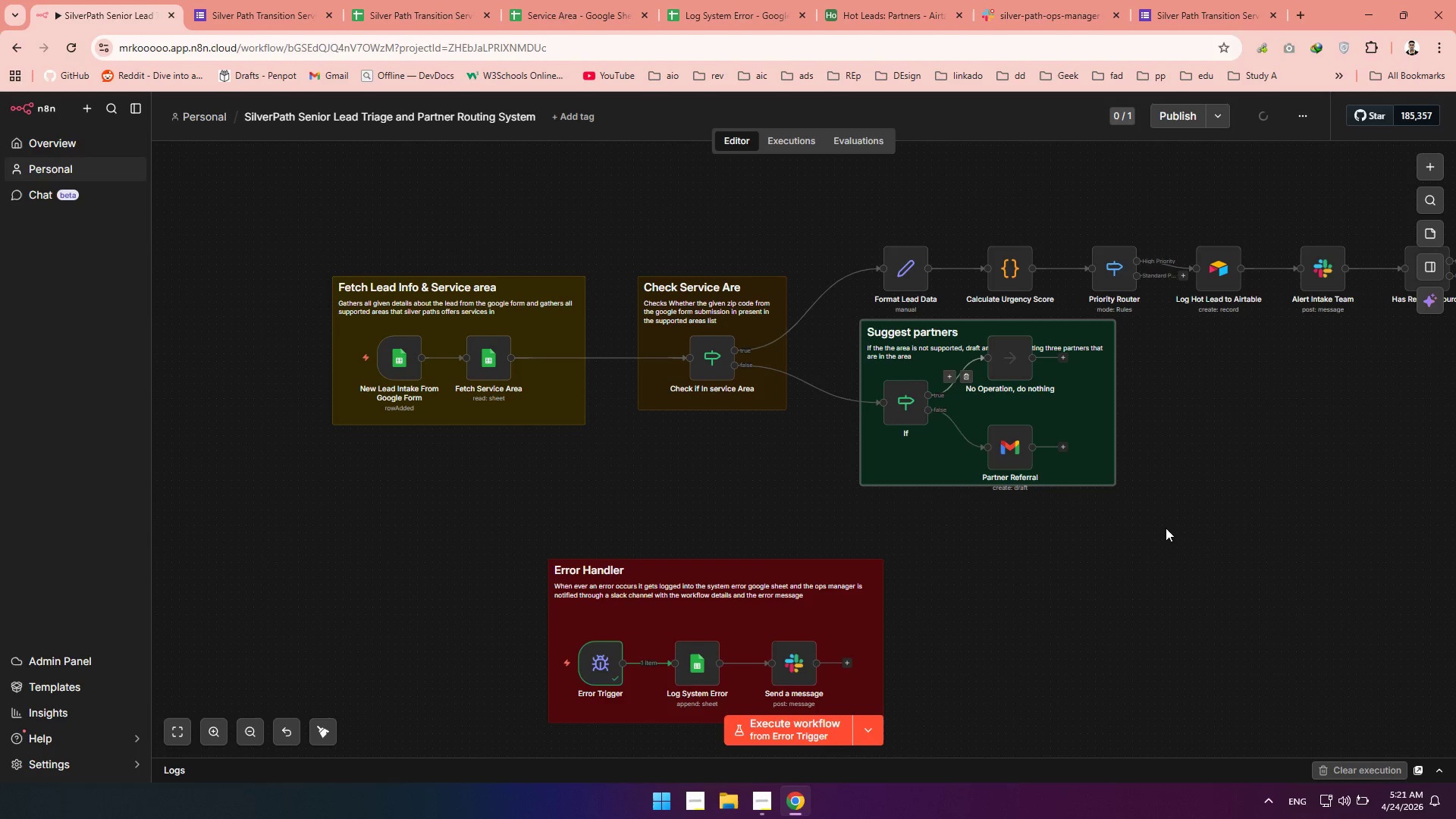 
left_click_drag(start_coordinate=[1210, 528], to_coordinate=[844, 310])
 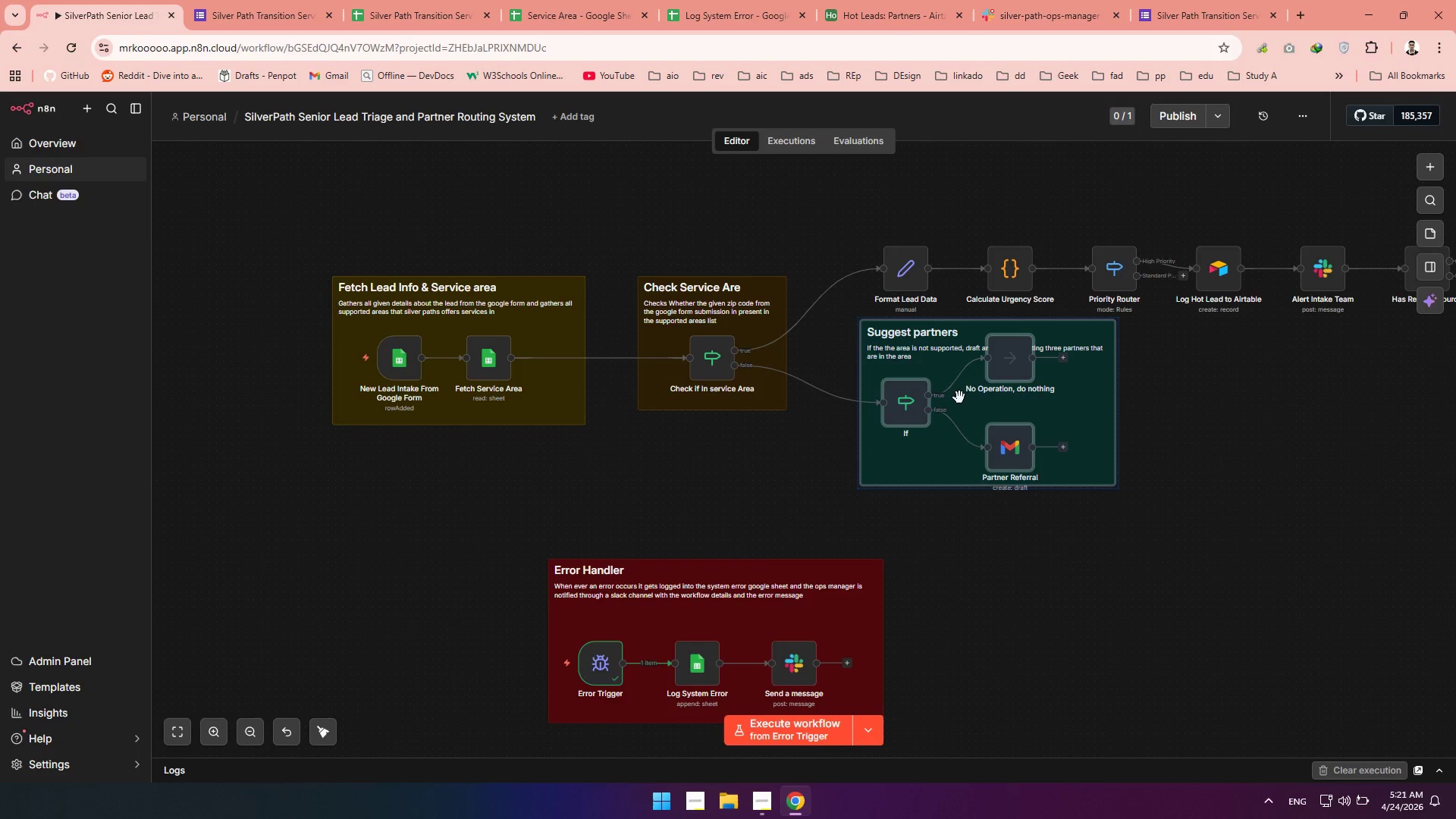 
left_click_drag(start_coordinate=[959, 397], to_coordinate=[997, 444])
 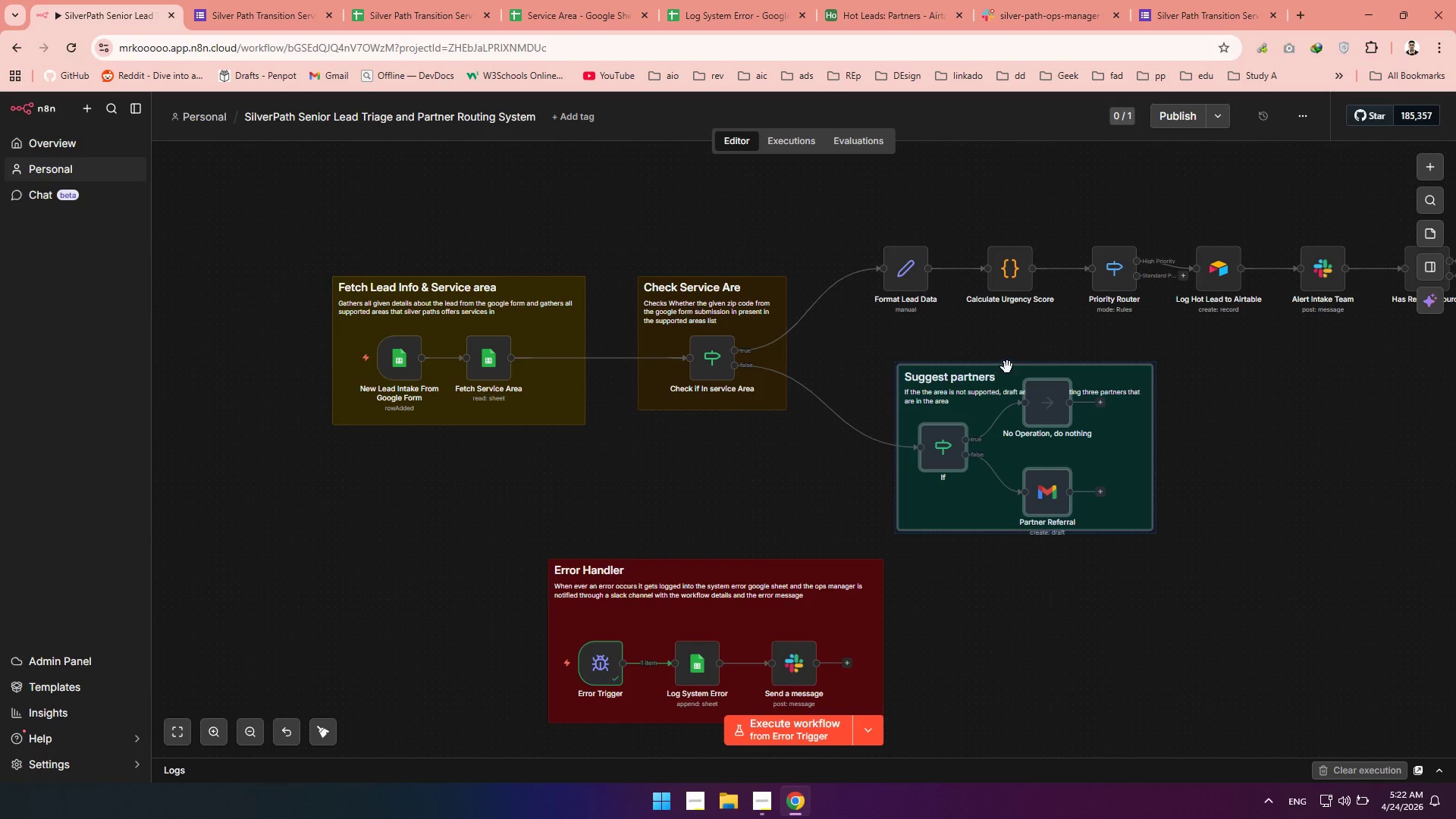 
left_click([993, 353])
 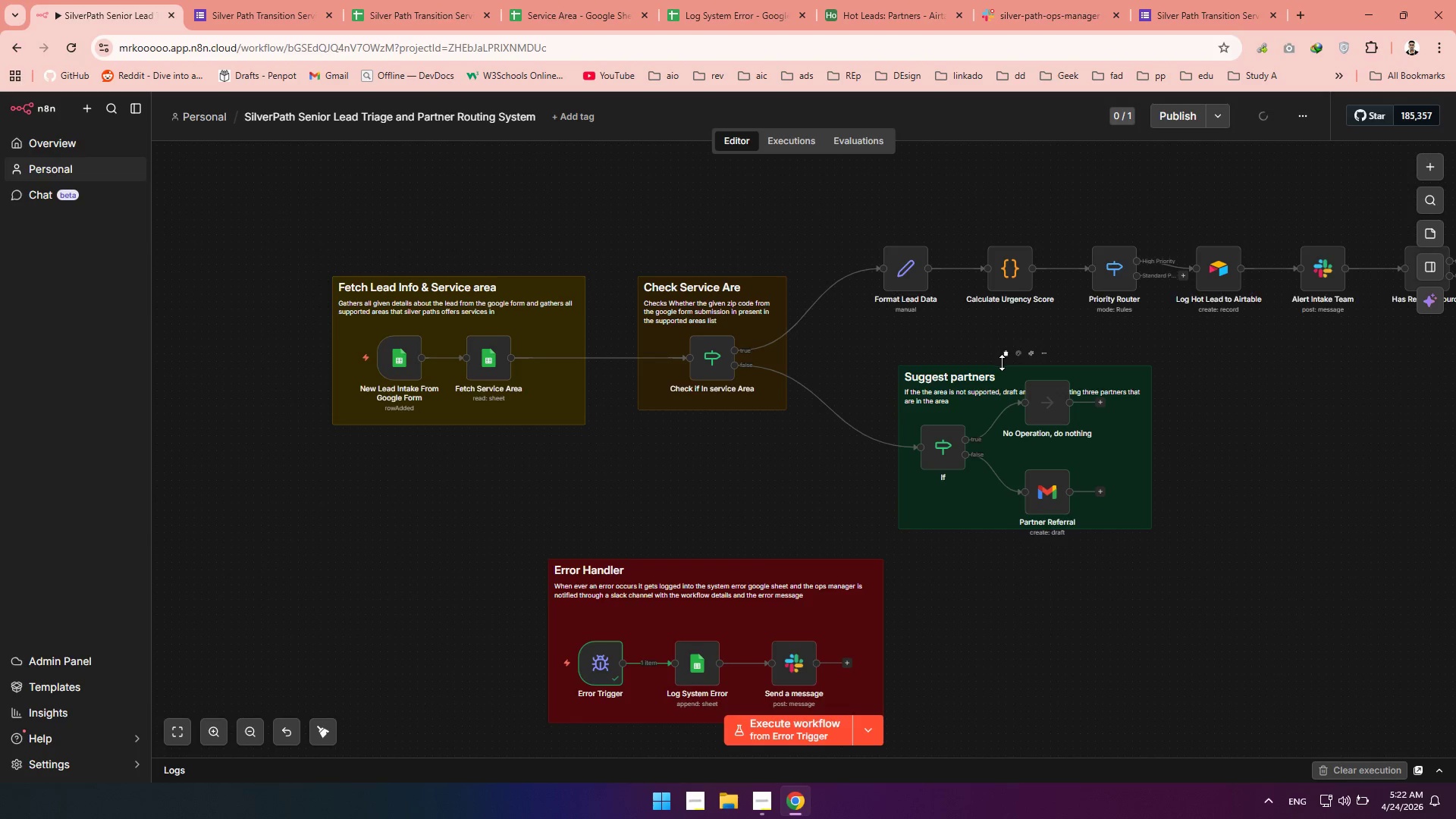 
left_click_drag(start_coordinate=[1002, 363], to_coordinate=[1002, 334])
 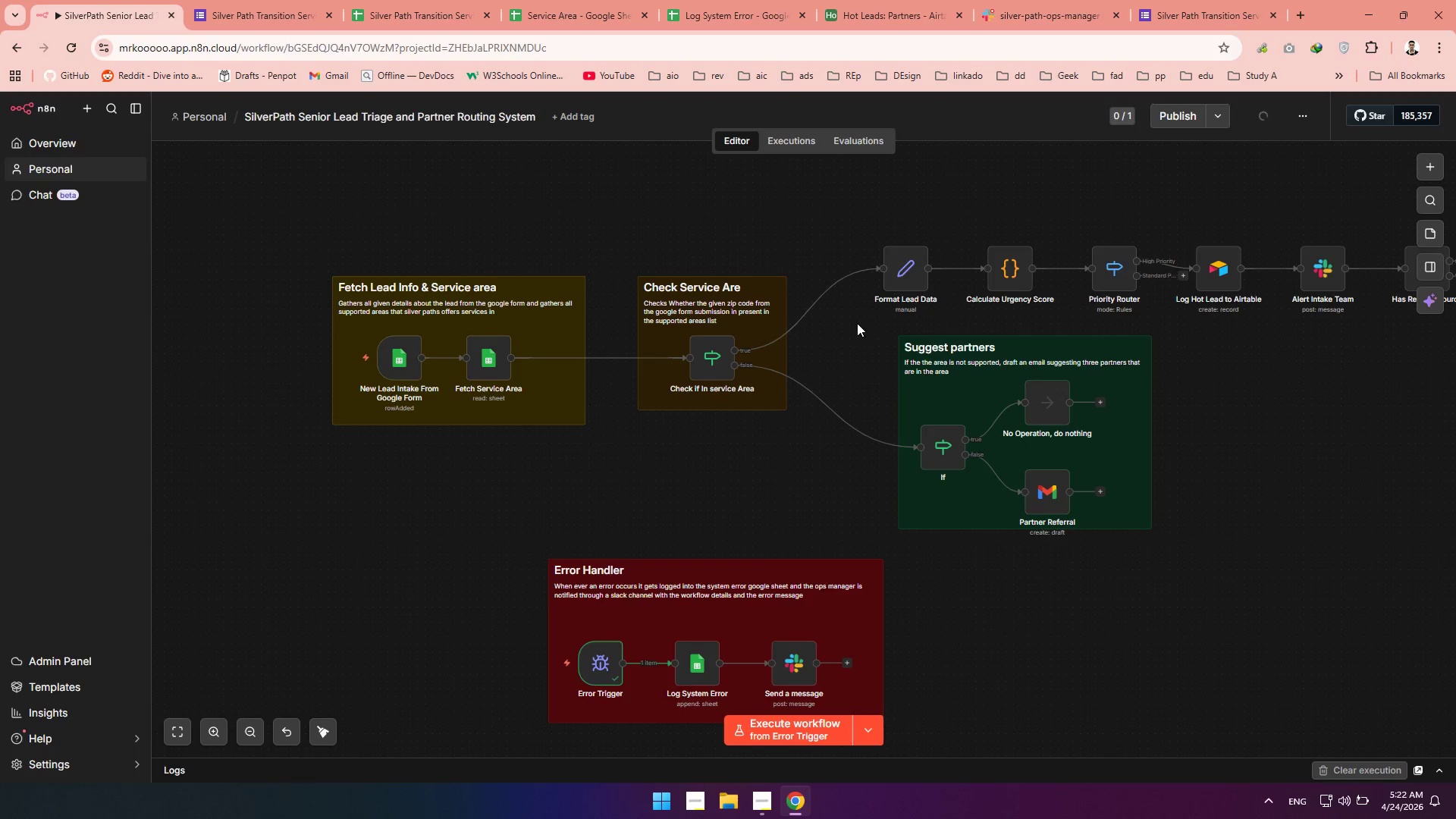 
left_click_drag(start_coordinate=[857, 323], to_coordinate=[1260, 553])
 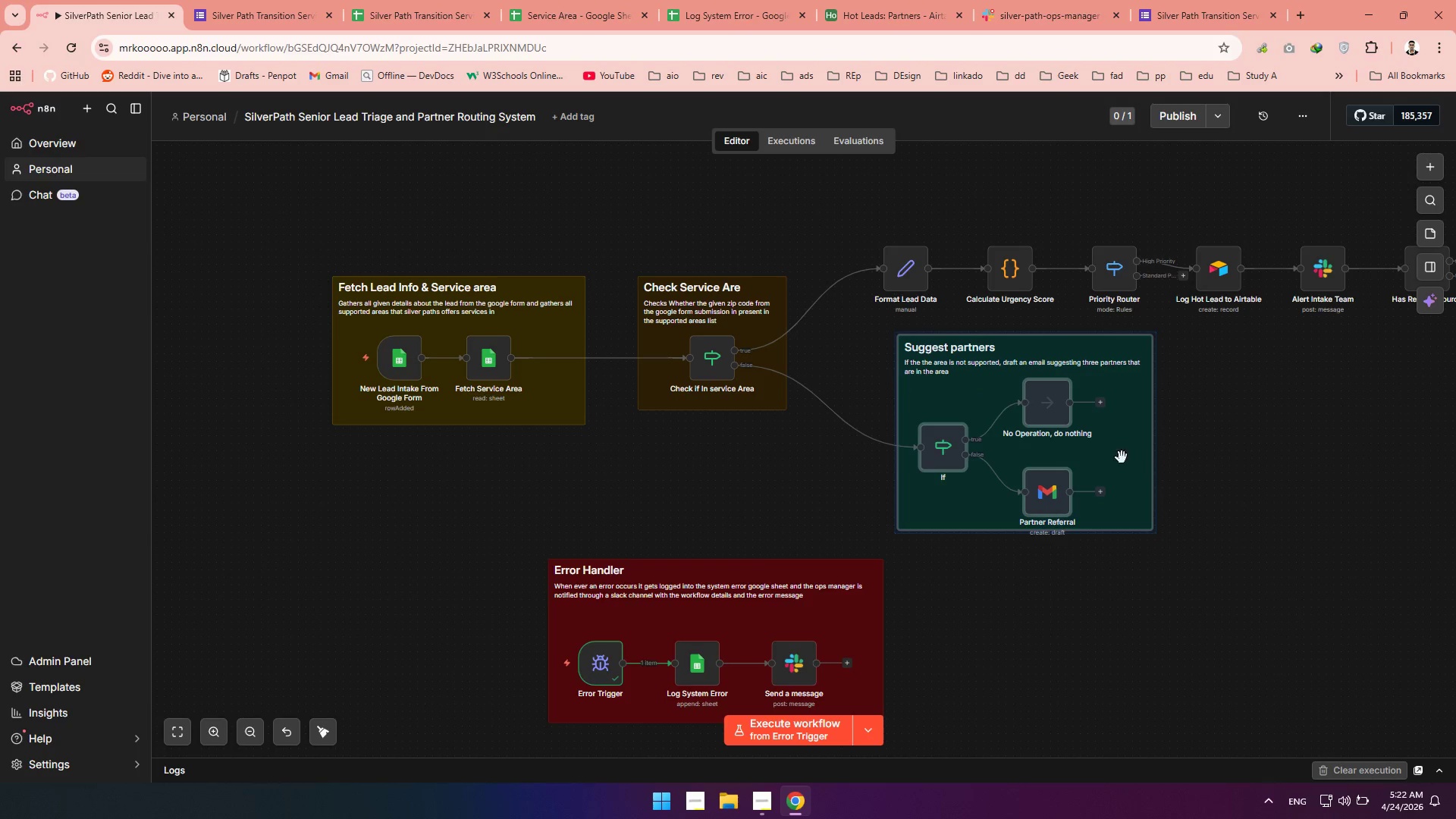 
left_click_drag(start_coordinate=[1110, 453], to_coordinate=[1163, 487])
 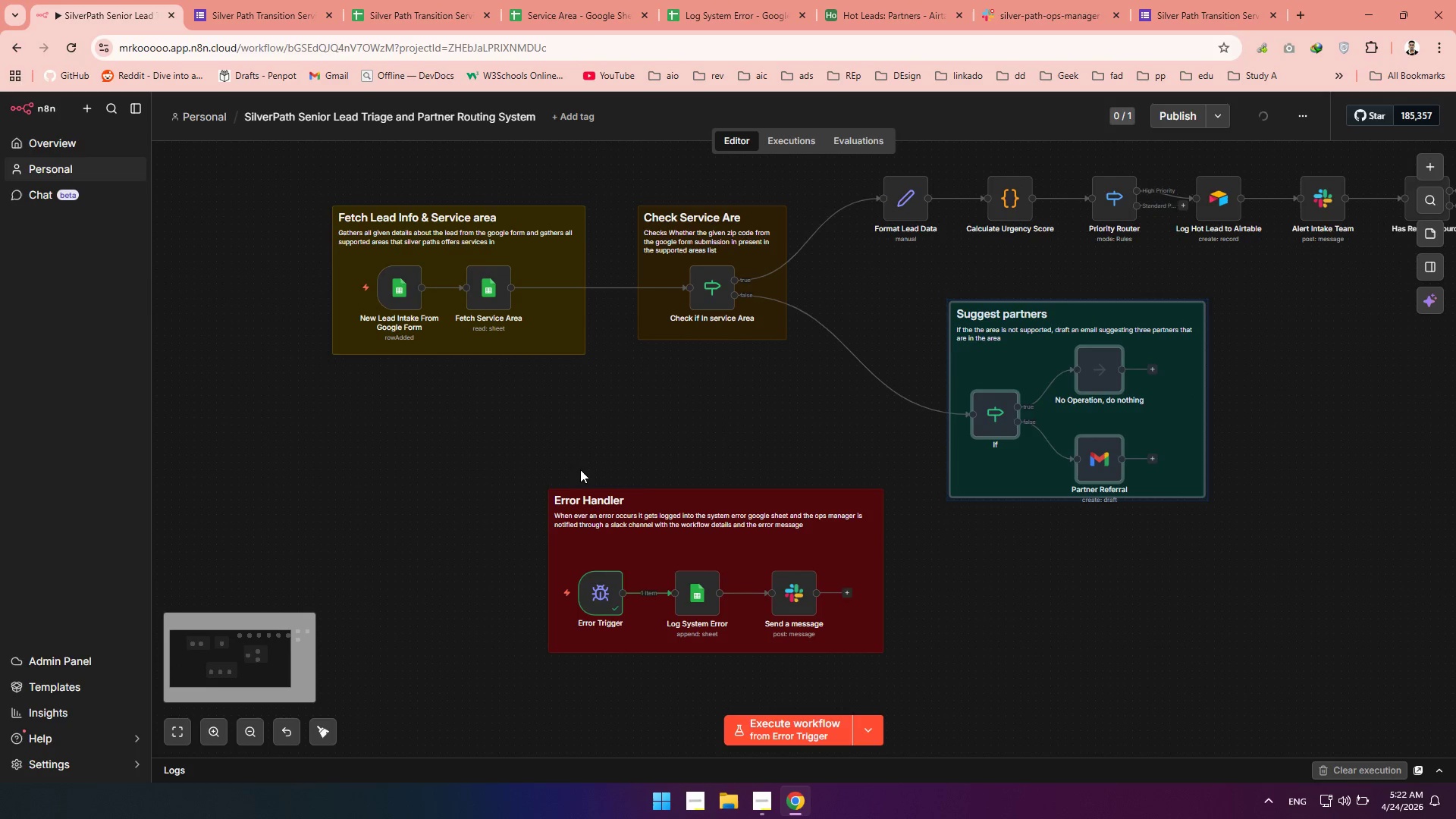 
left_click_drag(start_coordinate=[517, 460], to_coordinate=[941, 658])
 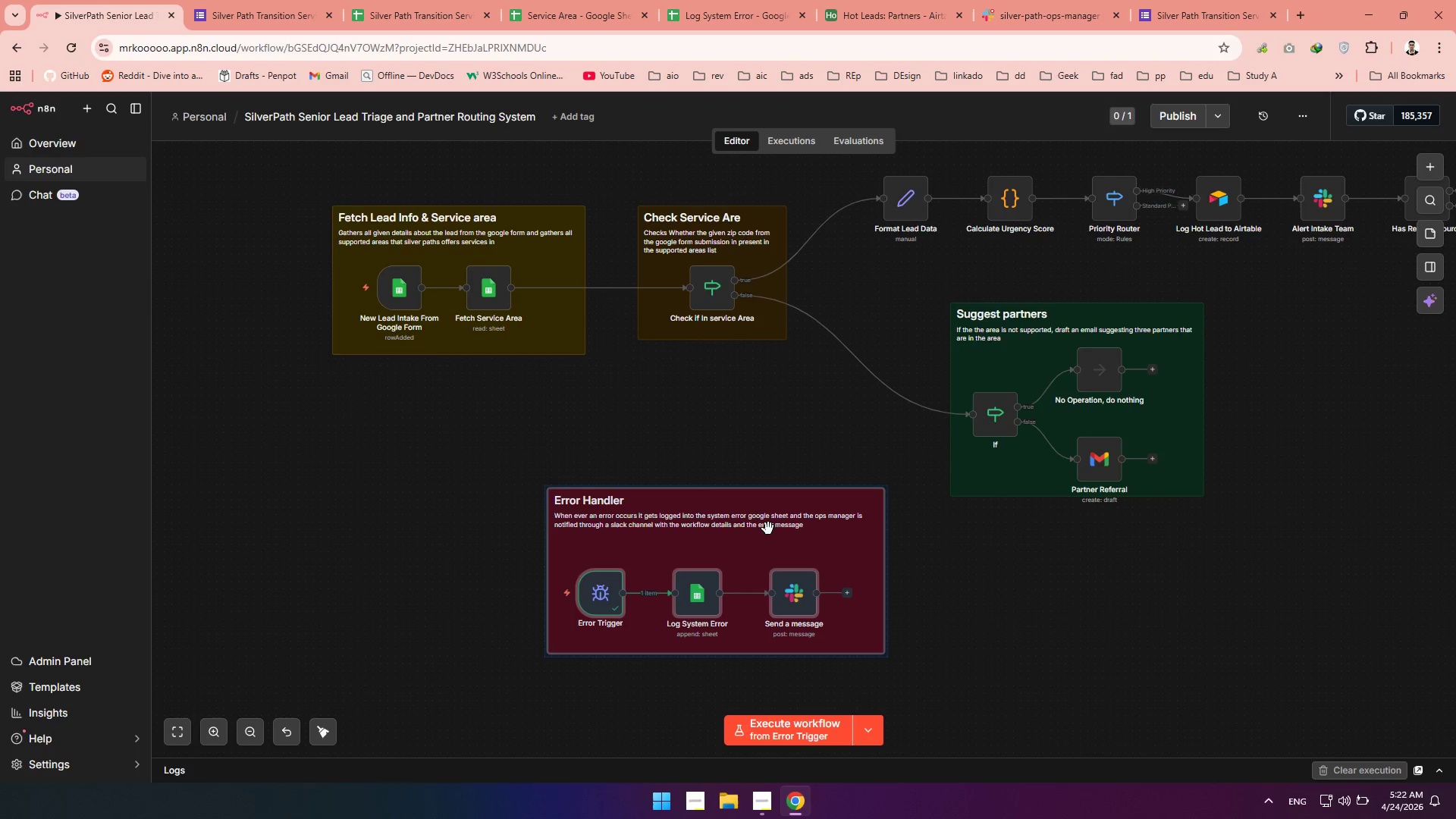 
left_click_drag(start_coordinate=[761, 523], to_coordinate=[535, 541])
 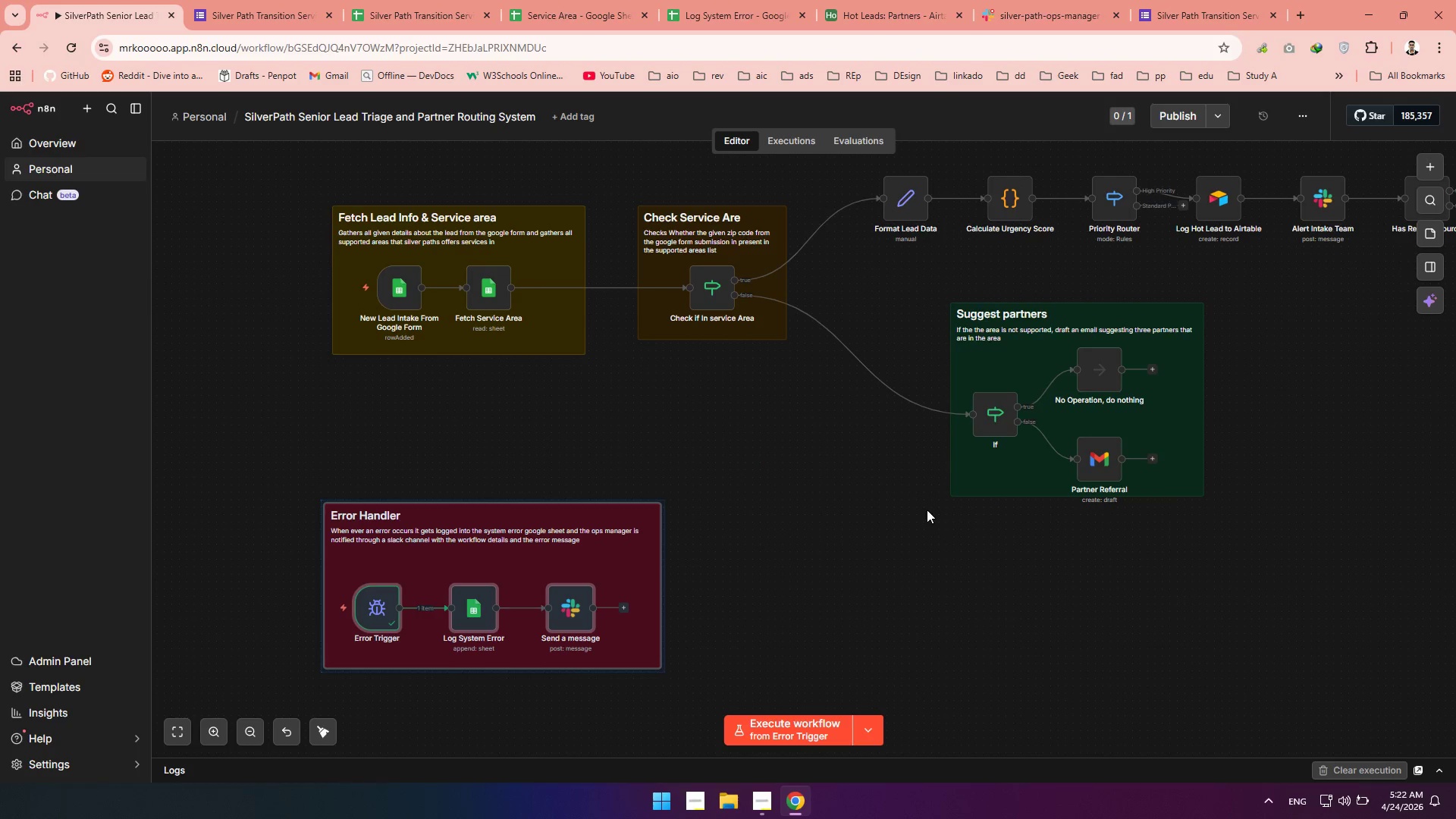 
mouse_move([949, 493])
 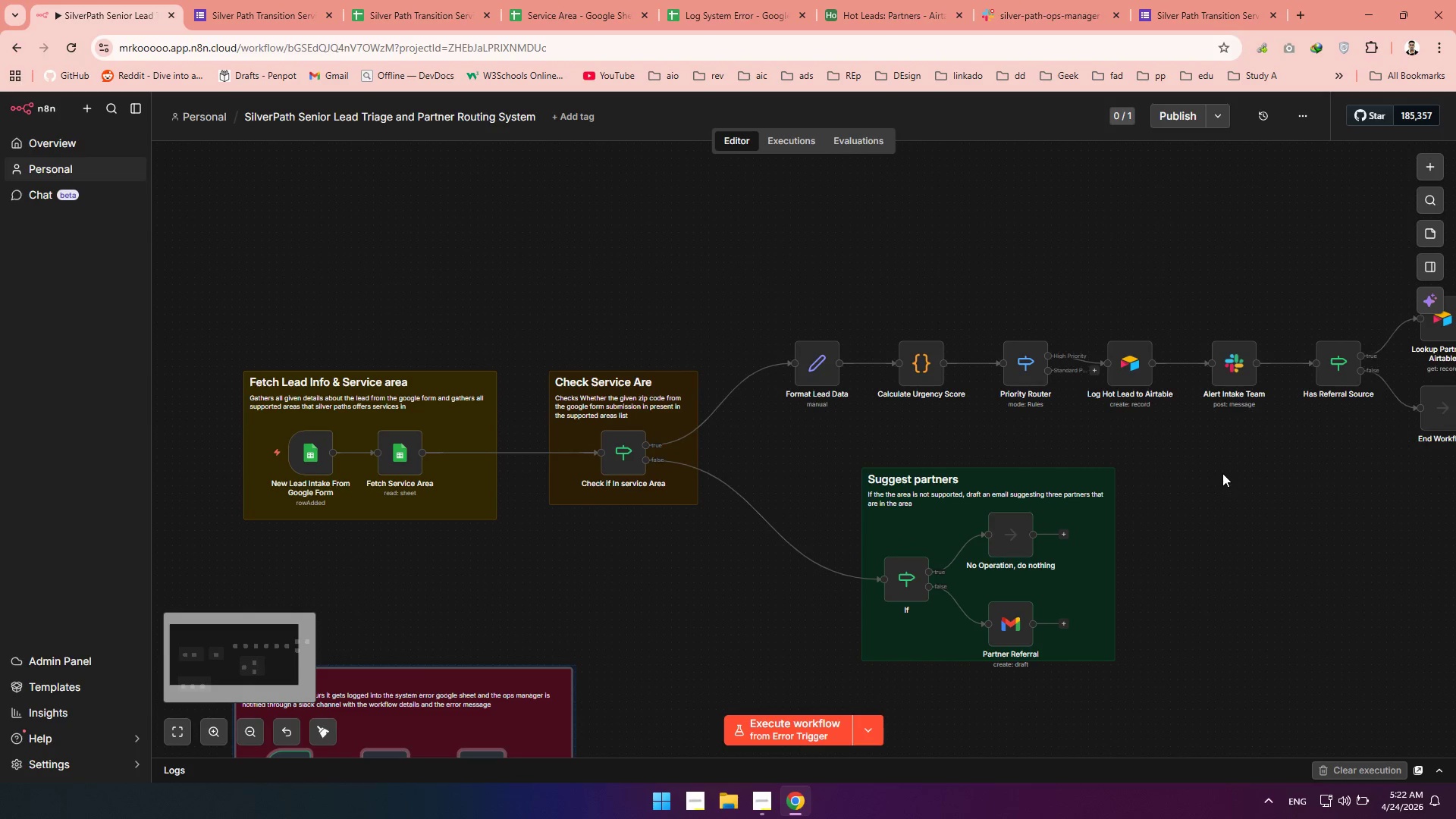 
left_click([1222, 473])
 